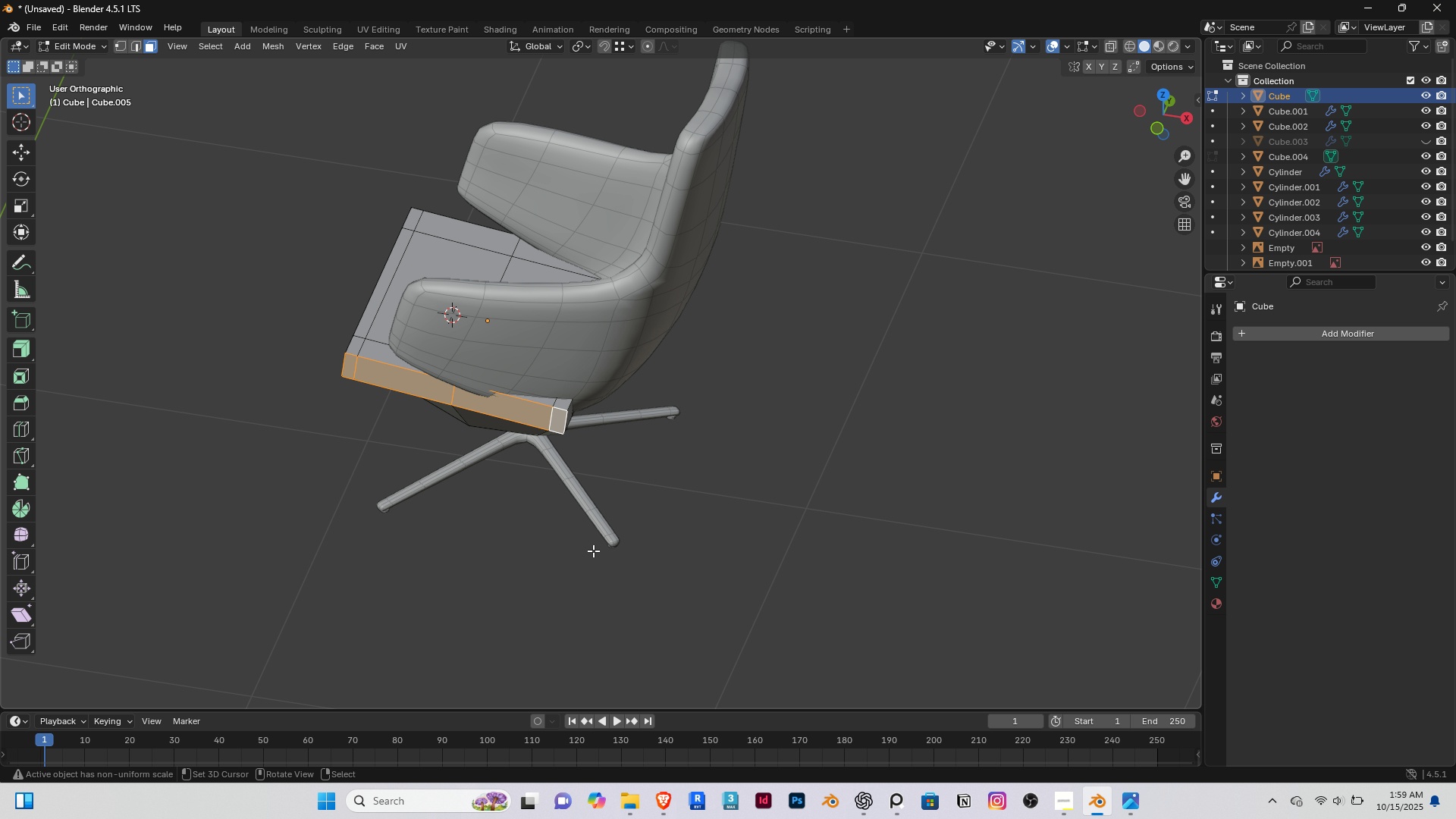 
type([Home]gg)
 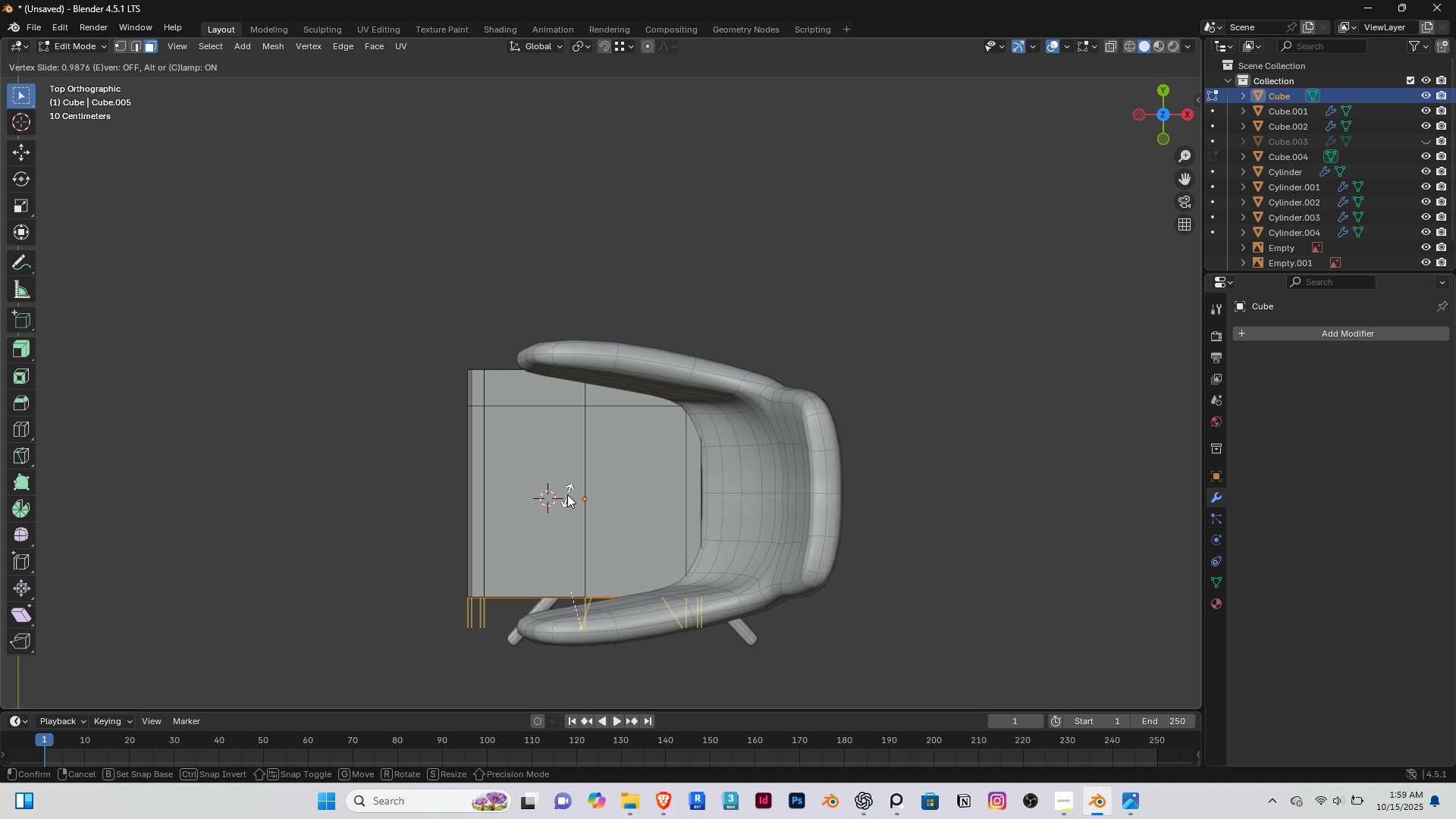 
right_click([573, 509])
 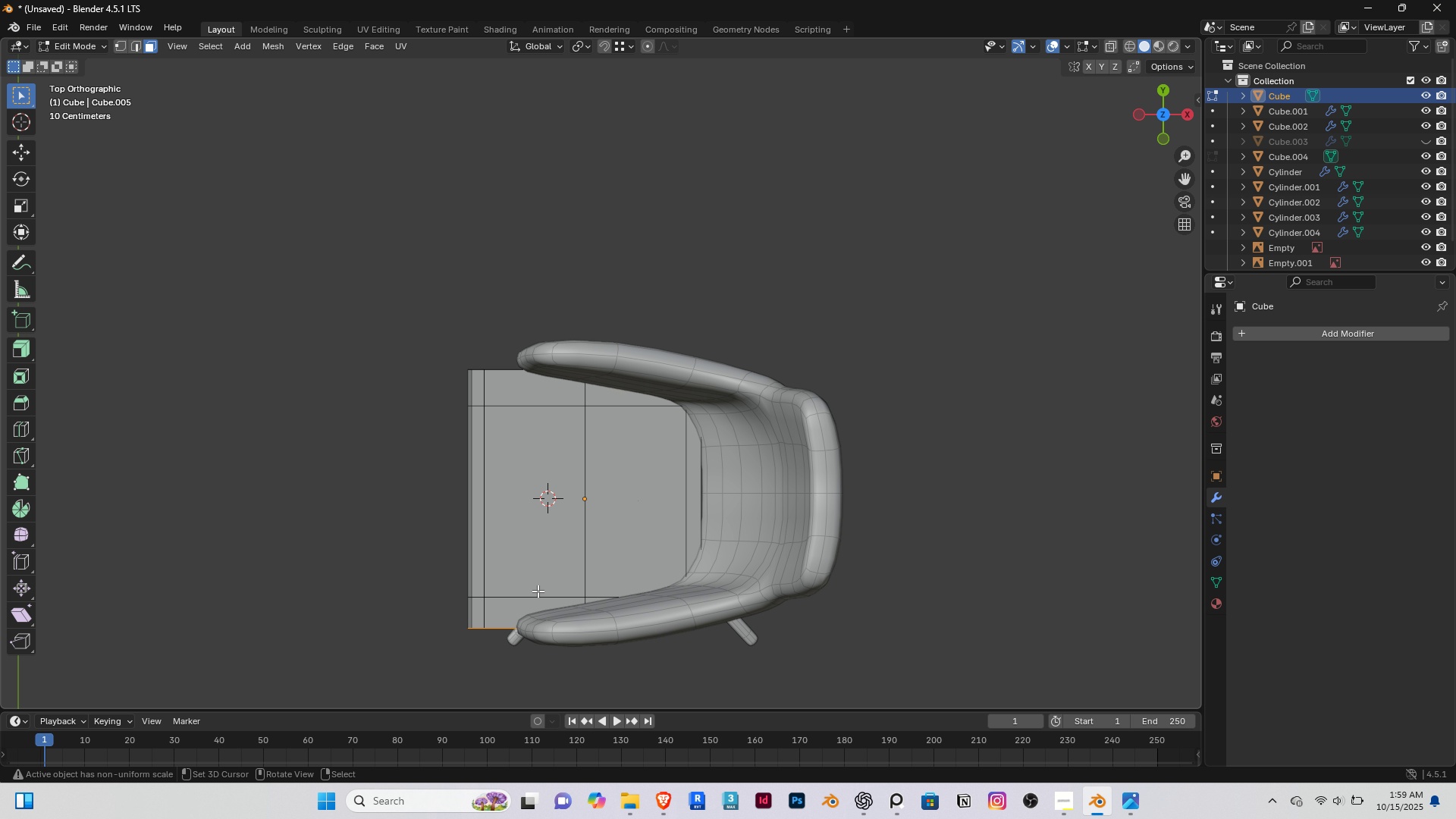 
key(Shift+ShiftRight)
 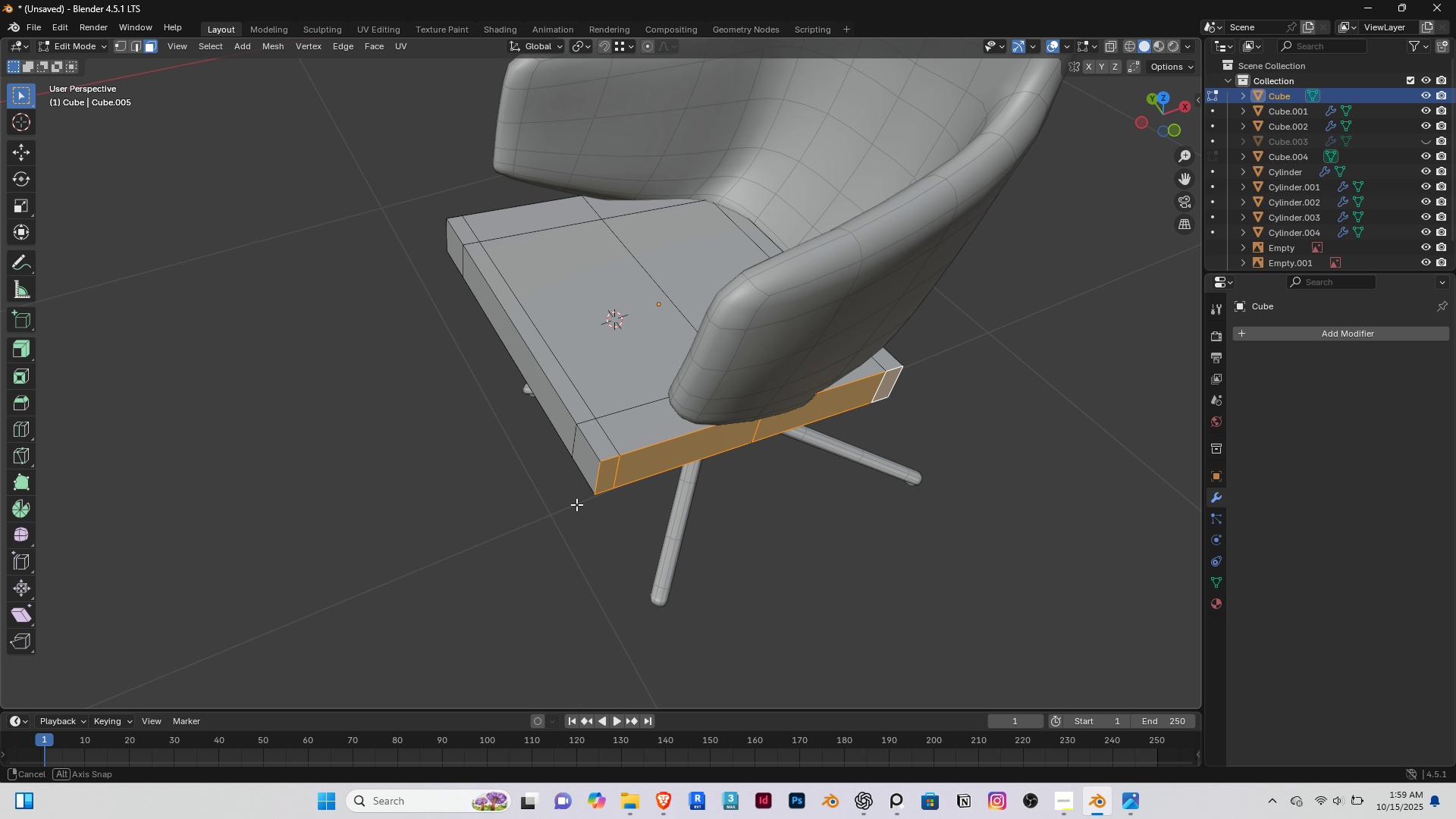 
middle_click([576, 504])
 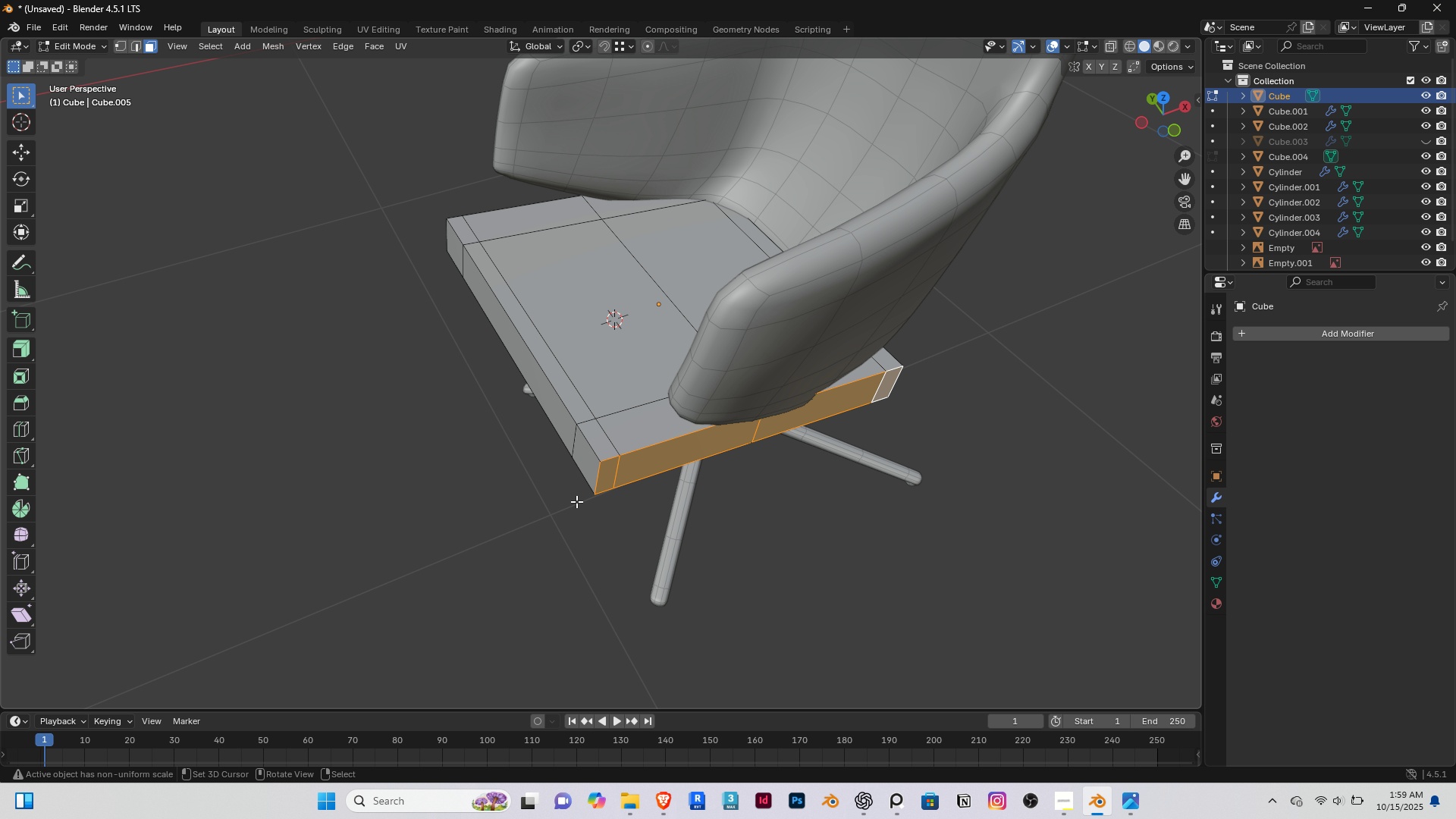 
key(1)
 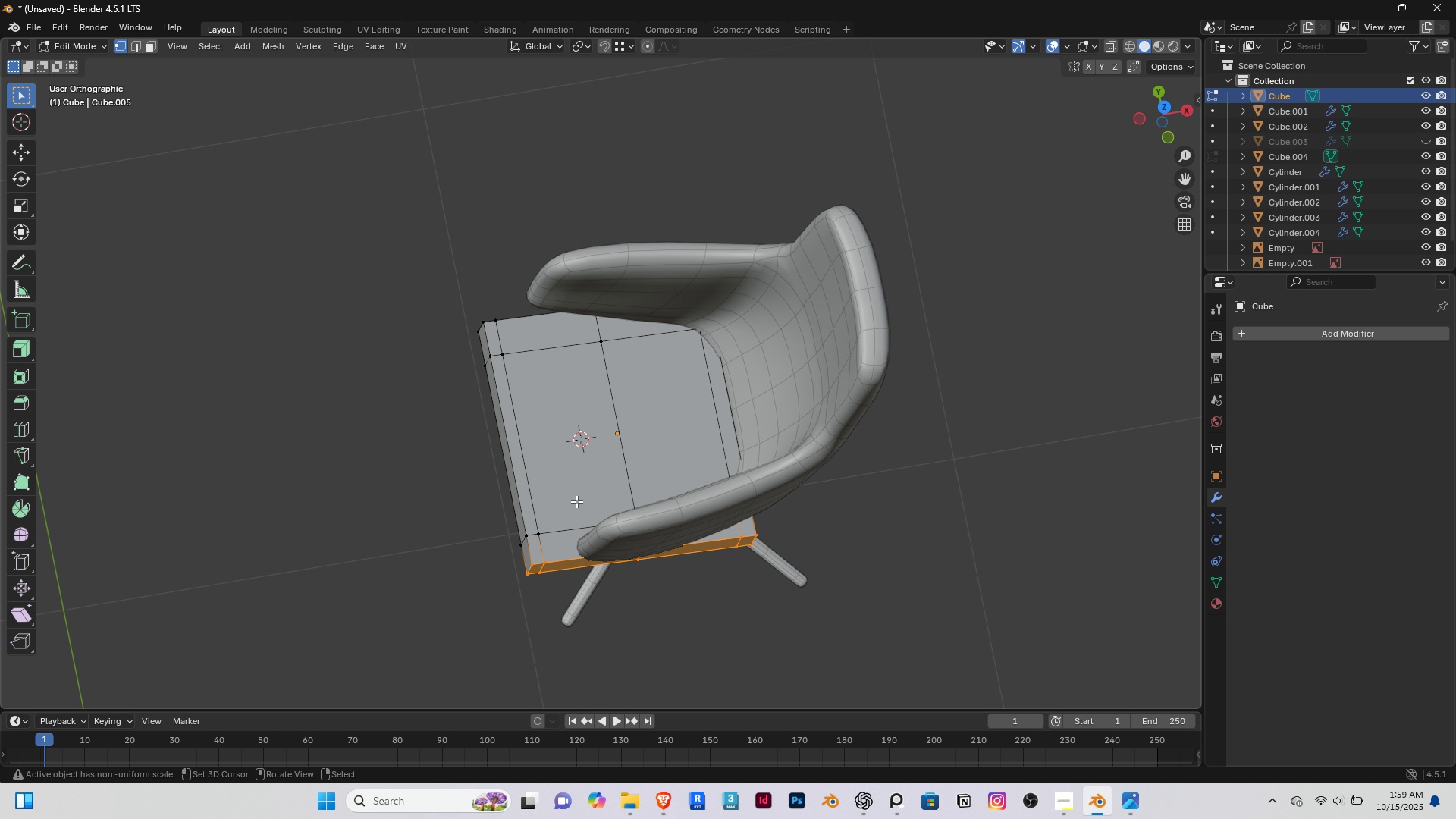 
key(Home)
 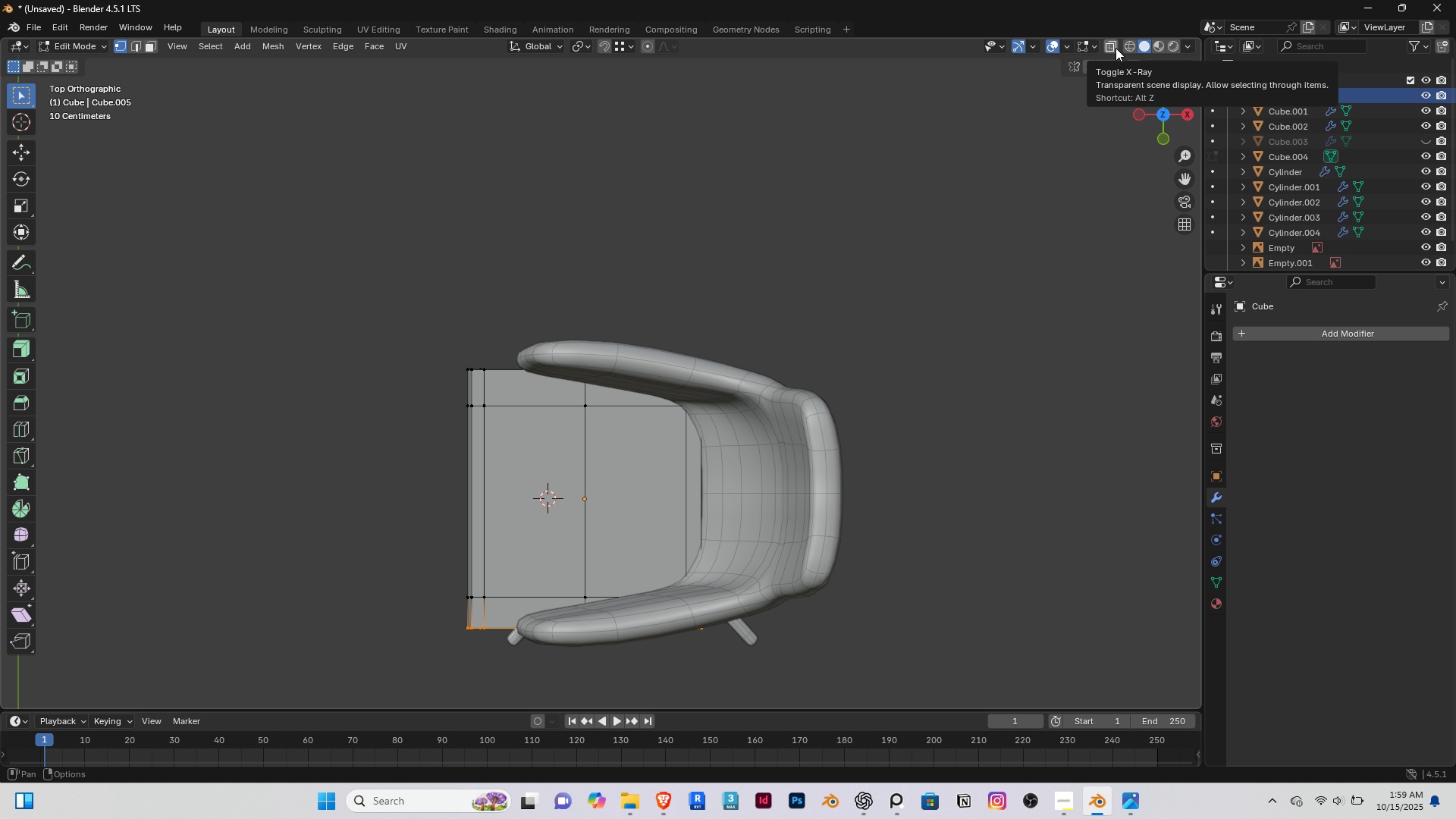 
left_click([1113, 47])
 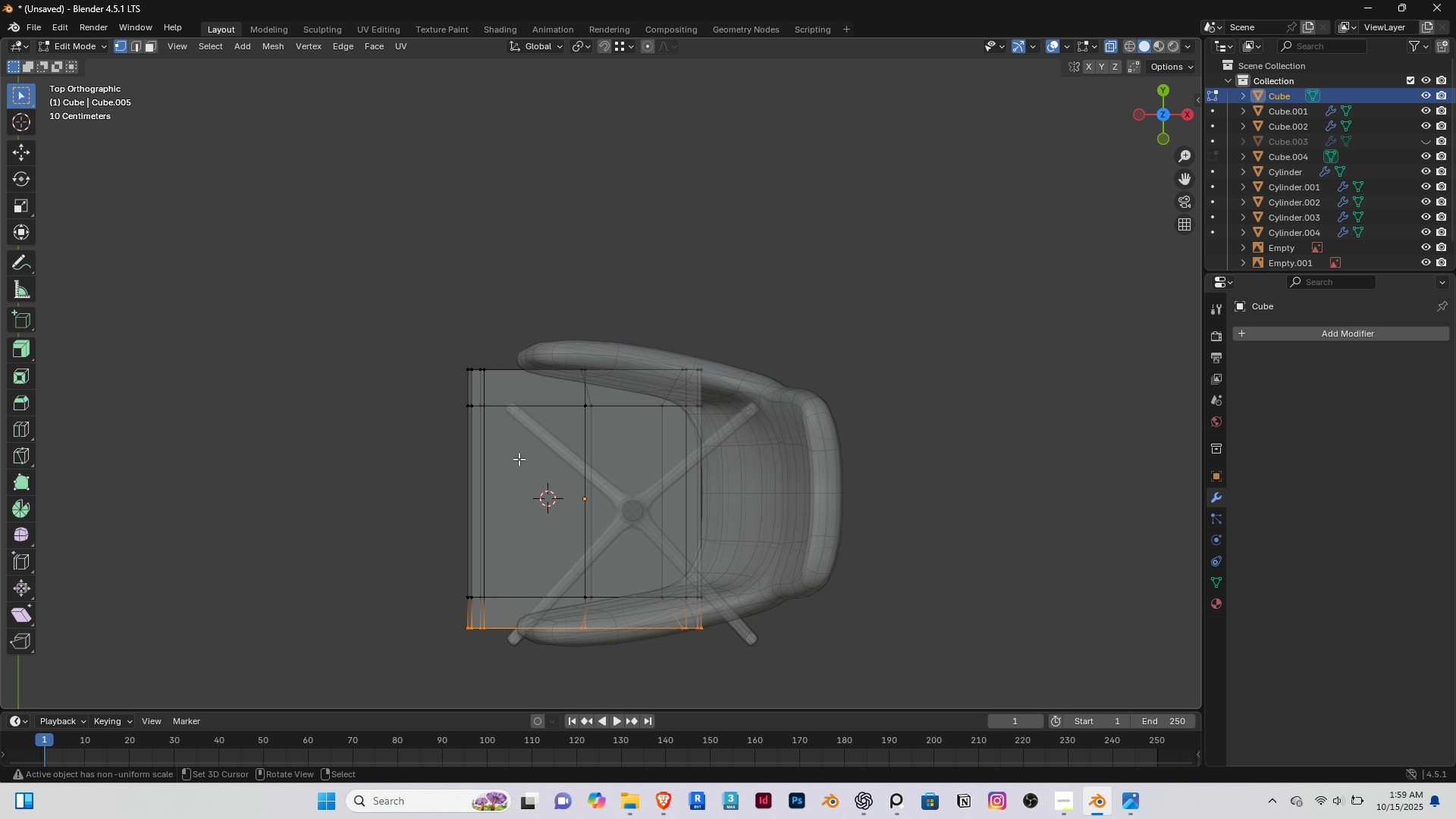 
key(Shift+ShiftRight)
 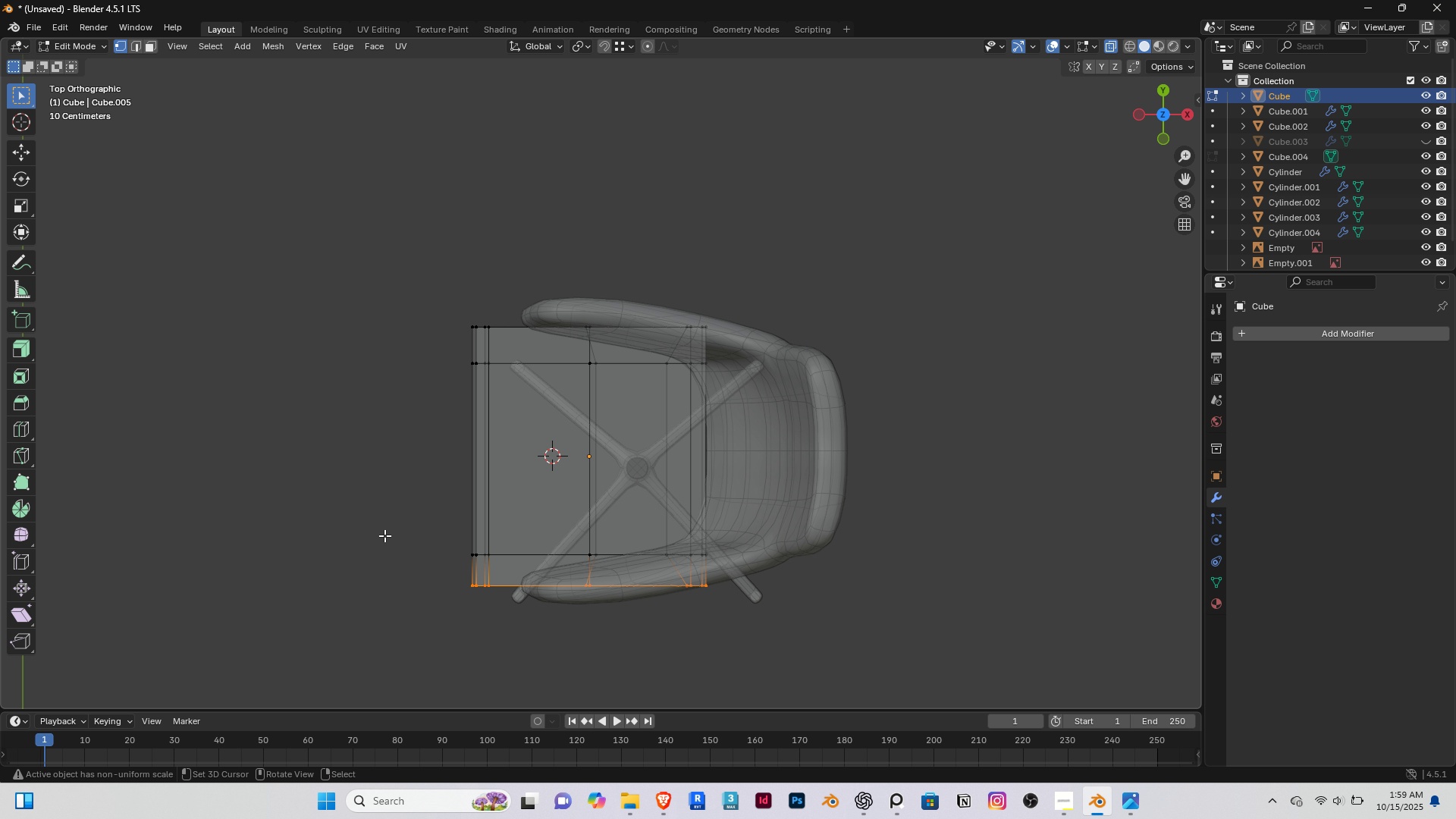 
right_click([384, 535])
 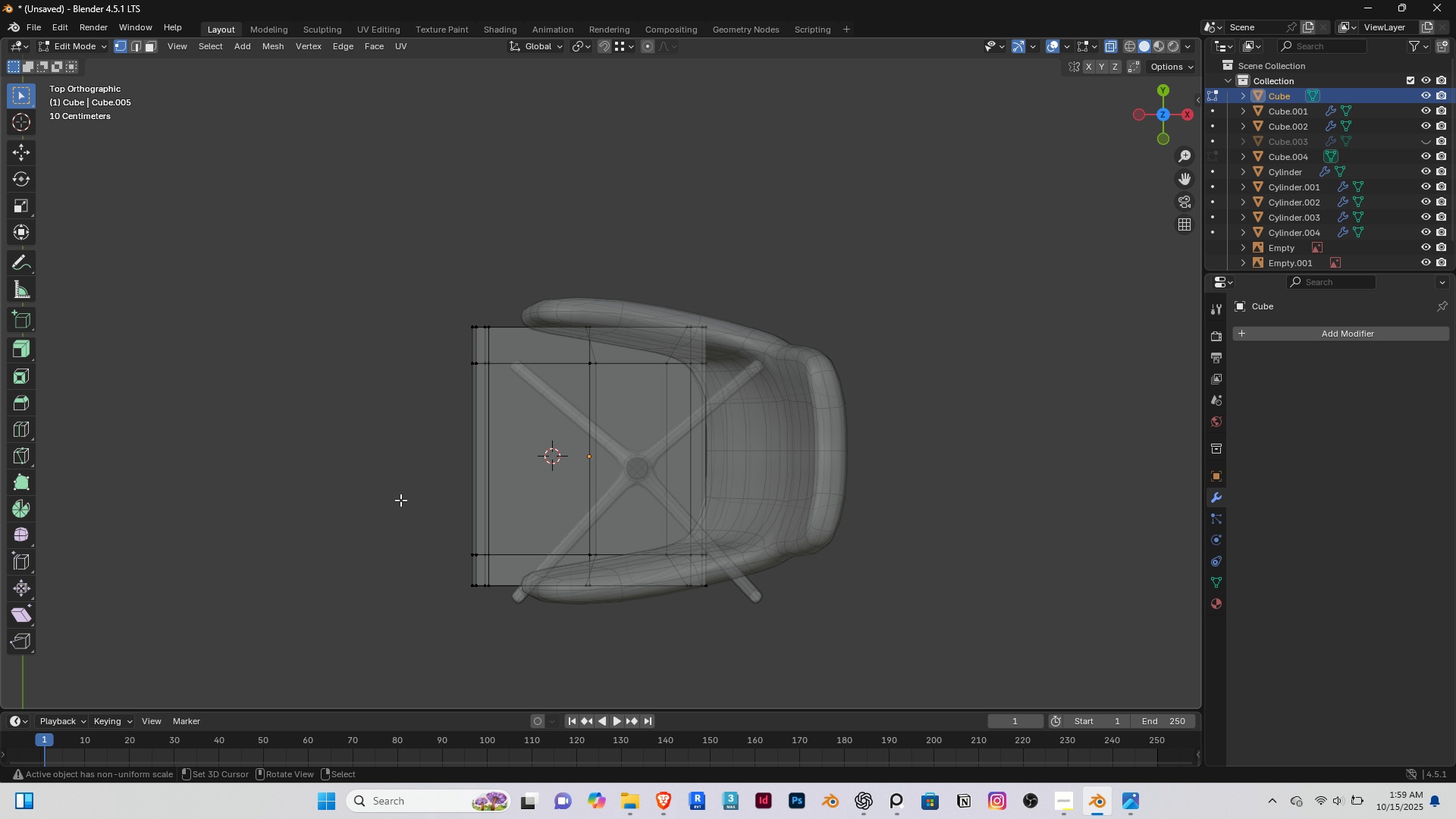 
left_click_drag(start_coordinate=[389, 492], to_coordinate=[739, 633])
 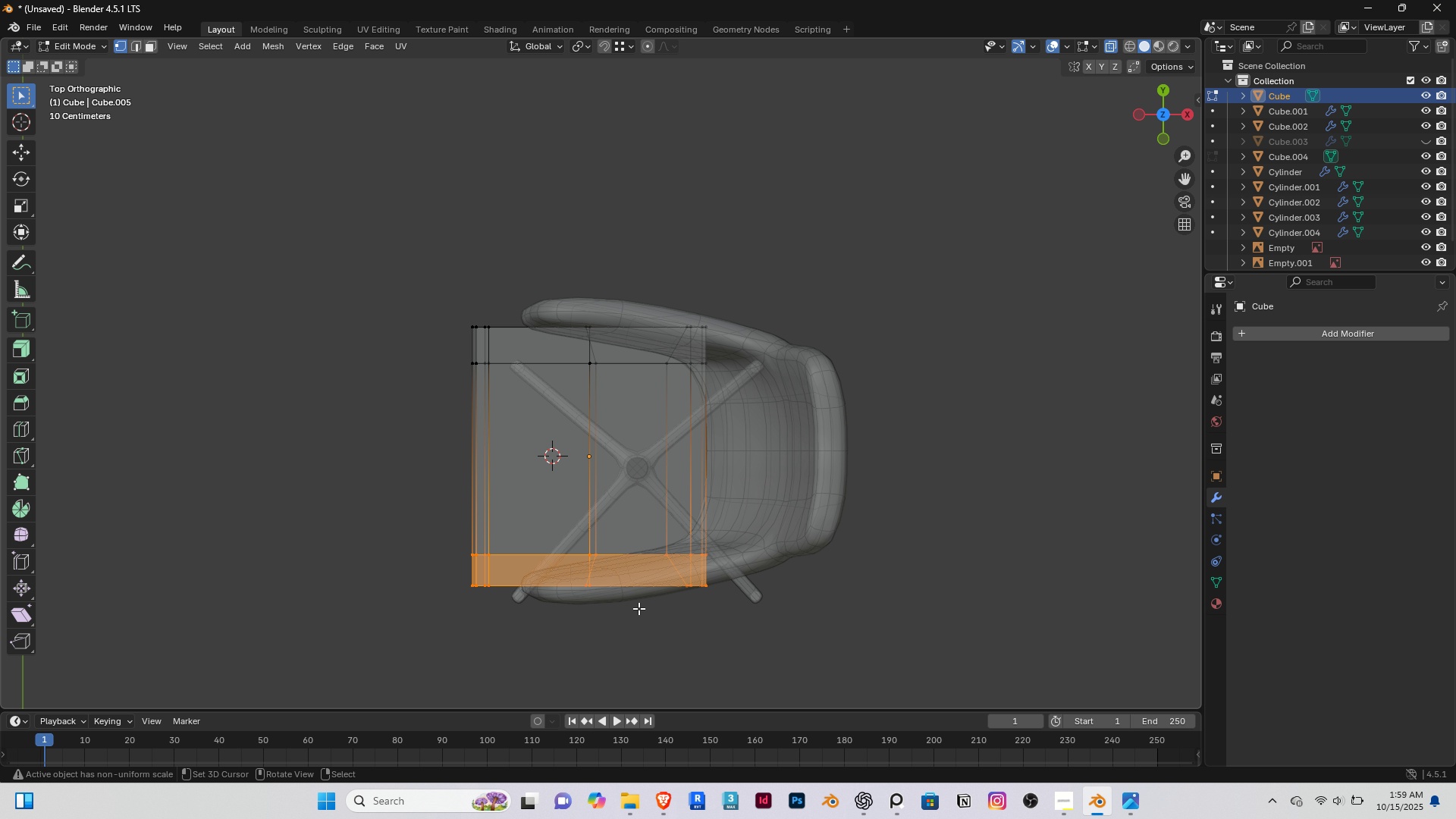 
scroll: coordinate [639, 608], scroll_direction: up, amount: 2.0
 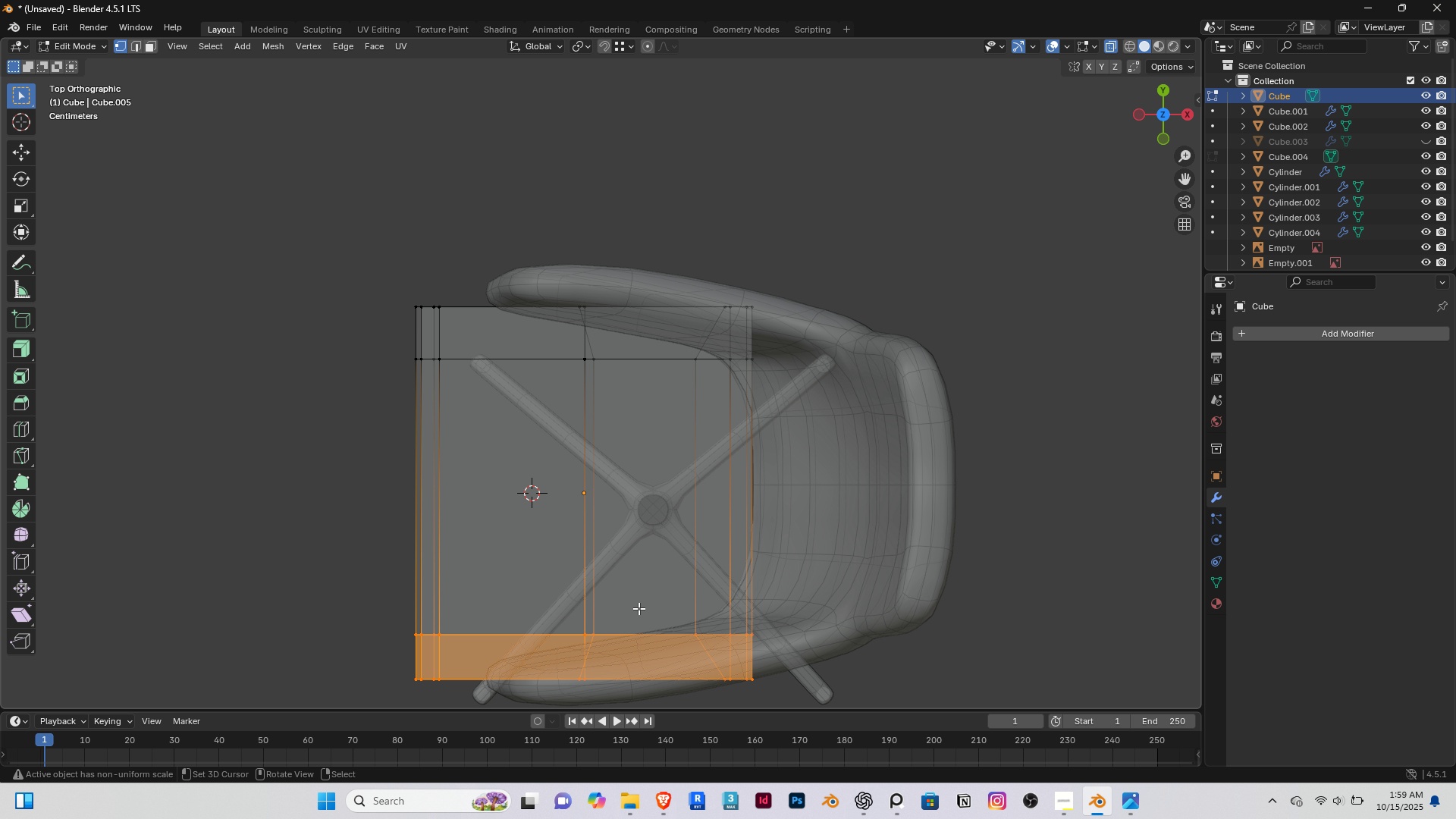 
hold_key(key=ShiftRight, duration=0.36)
 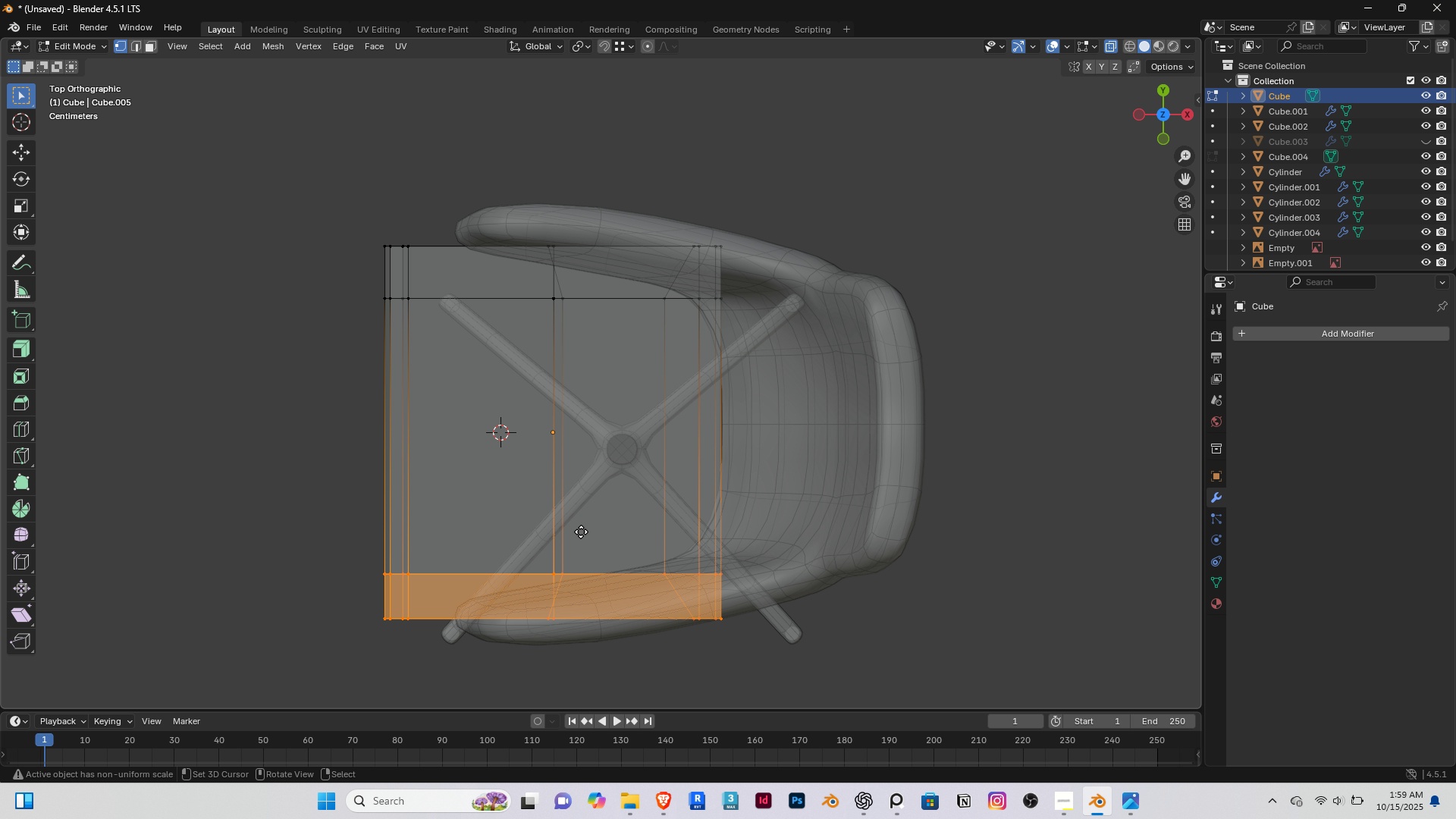 
type(gg)
 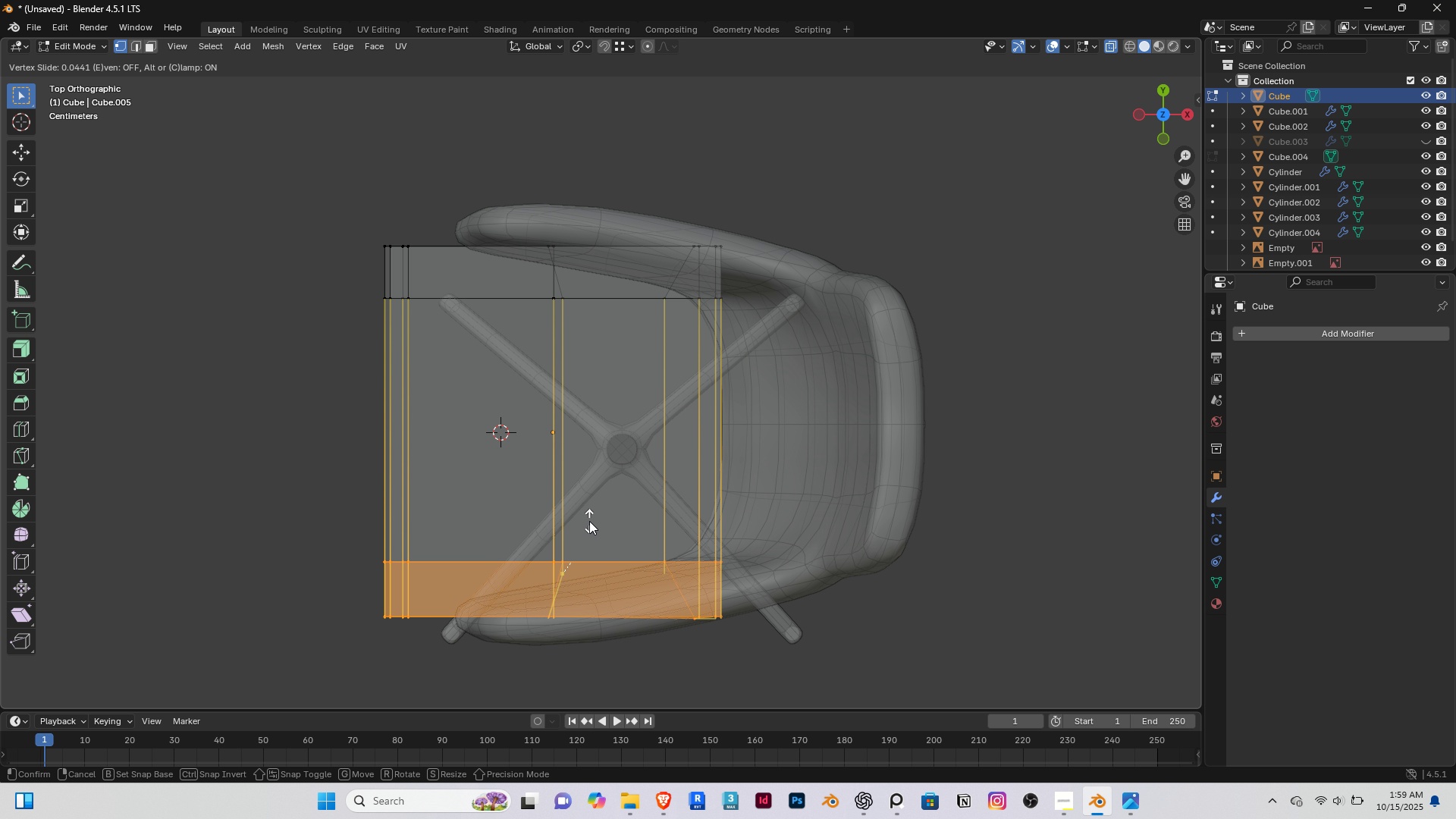 
right_click([589, 521])
 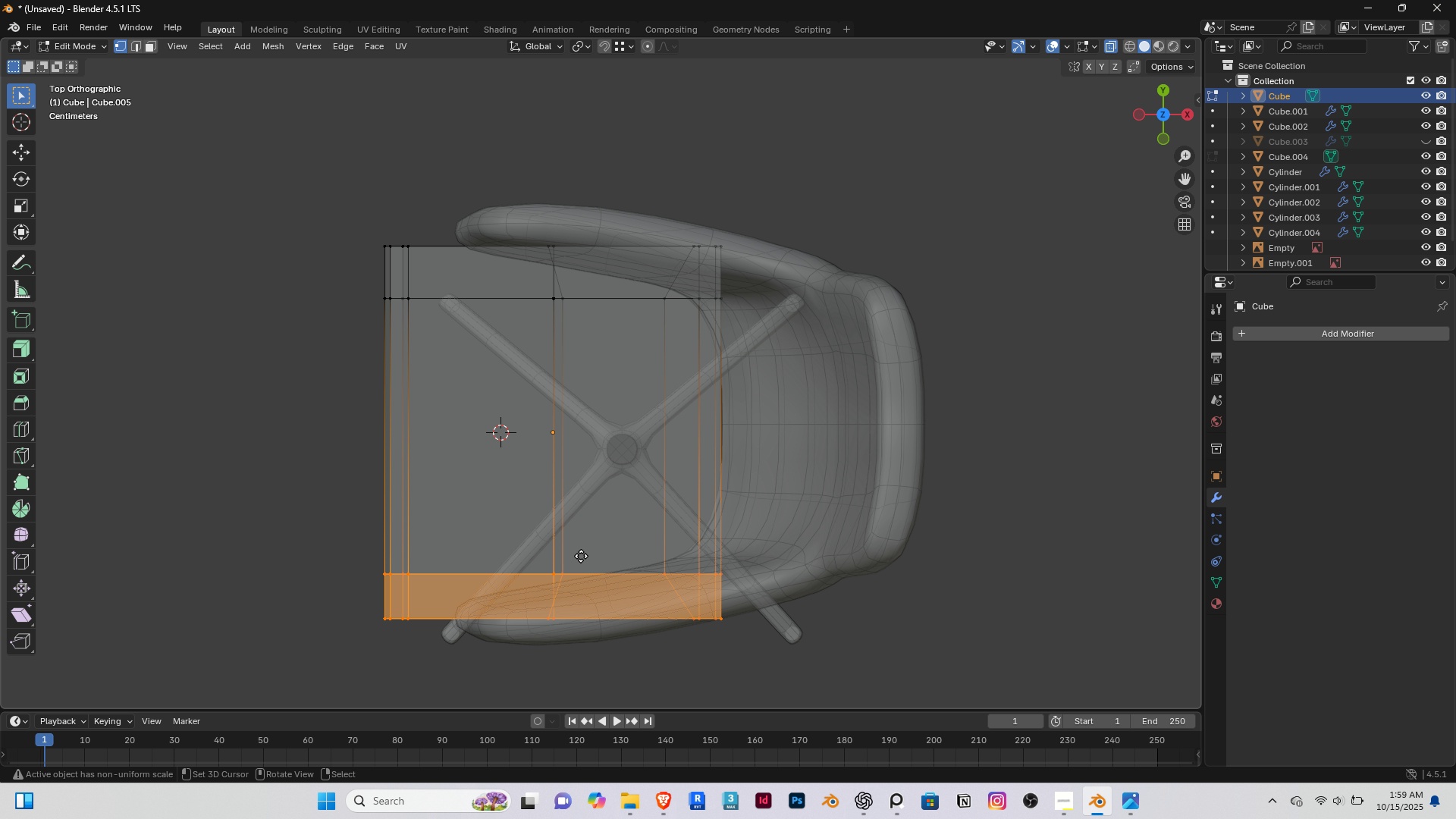 
type(gy)
 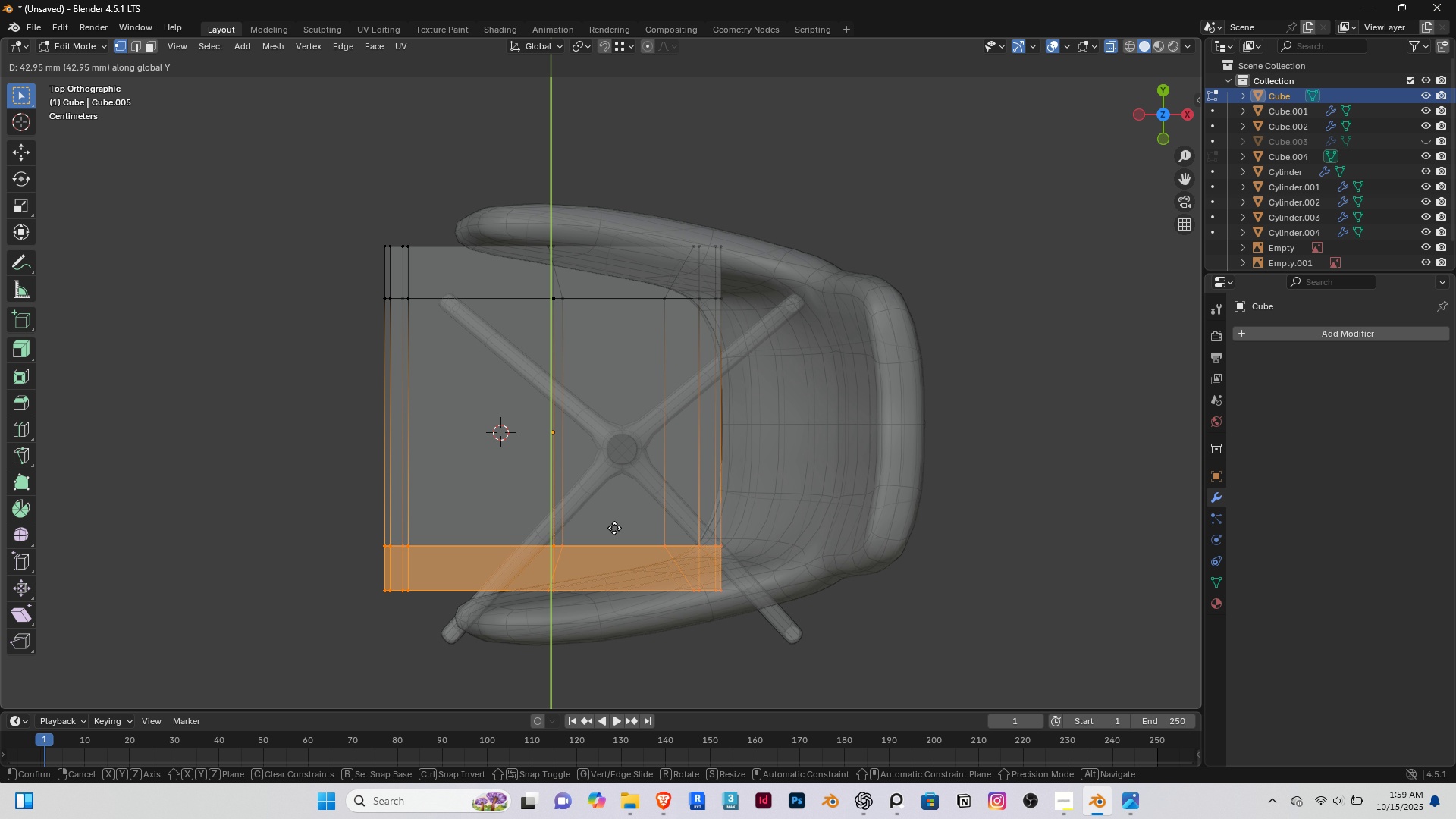 
wait(6.55)
 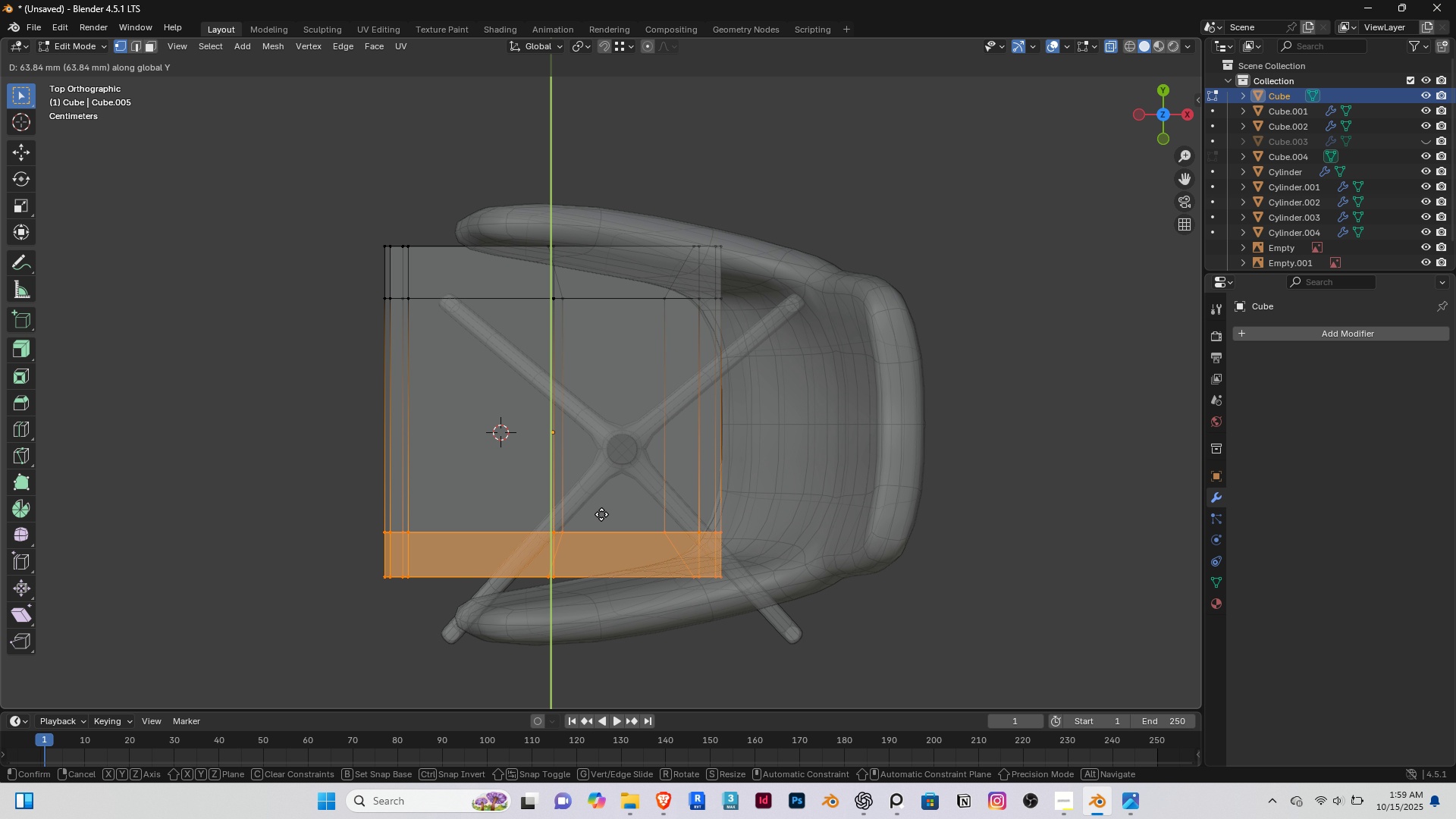 
left_click([615, 531])
 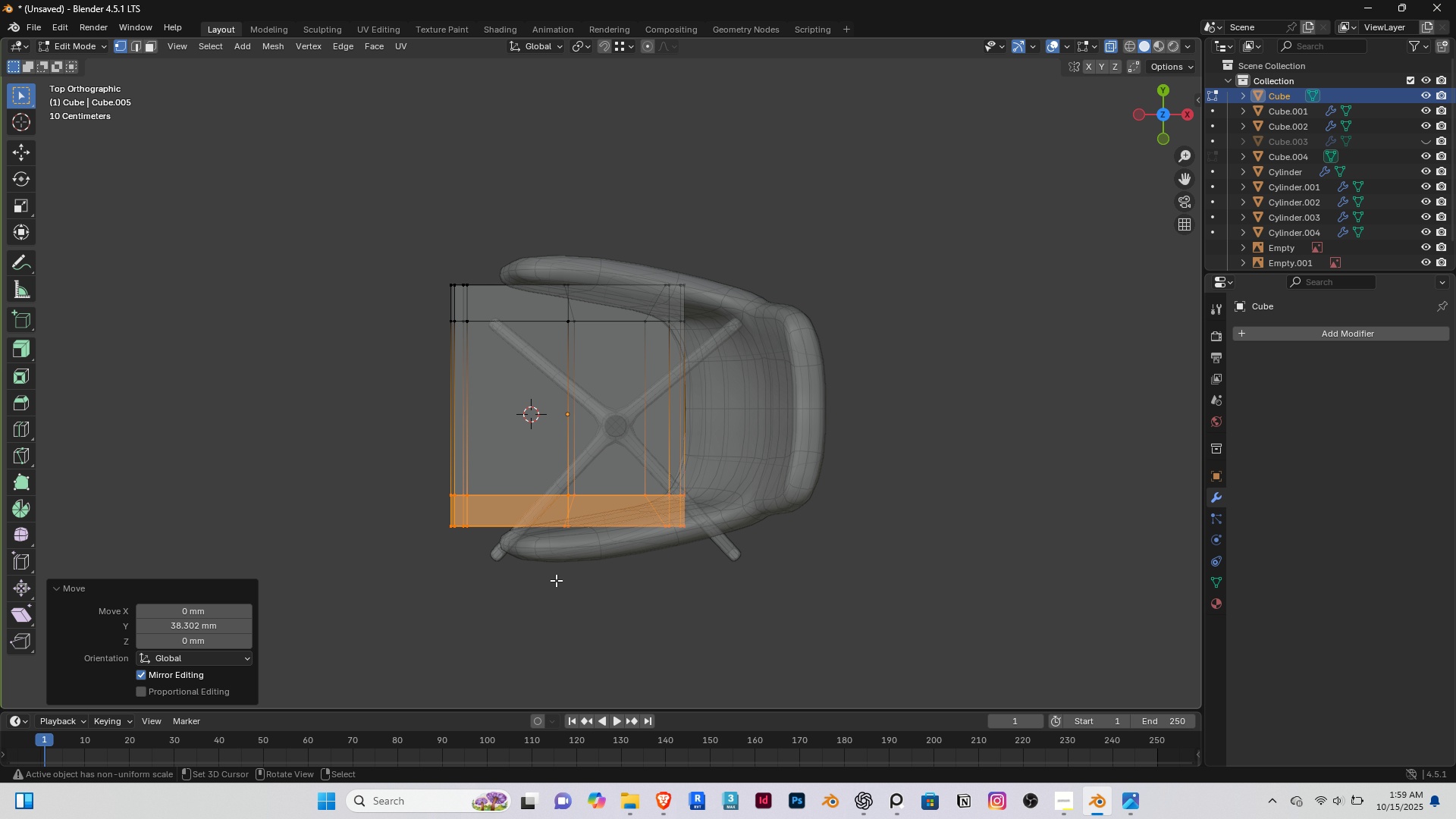 
scroll: coordinate [556, 580], scroll_direction: down, amount: 3.0
 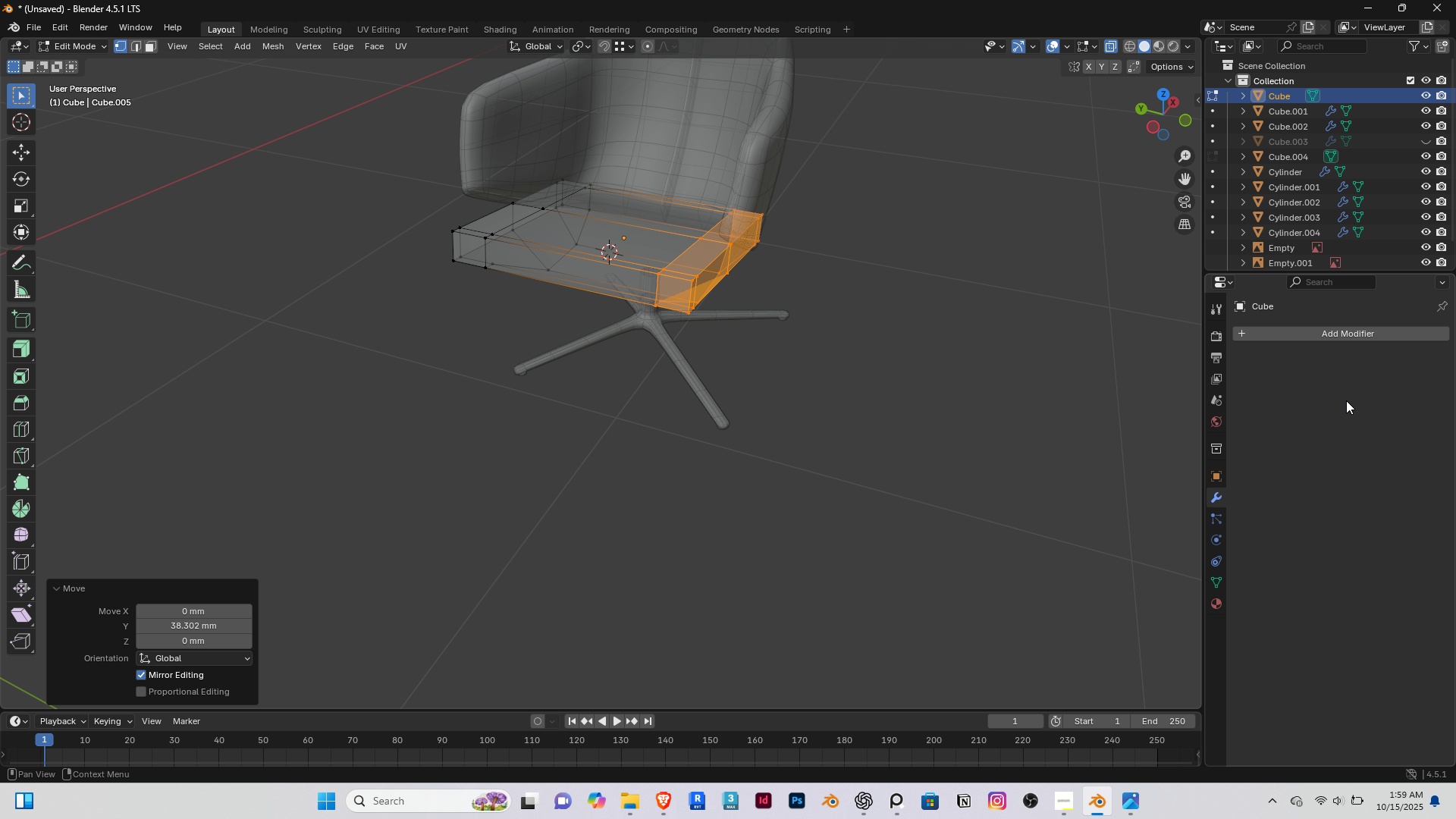 
left_click([1321, 337])
 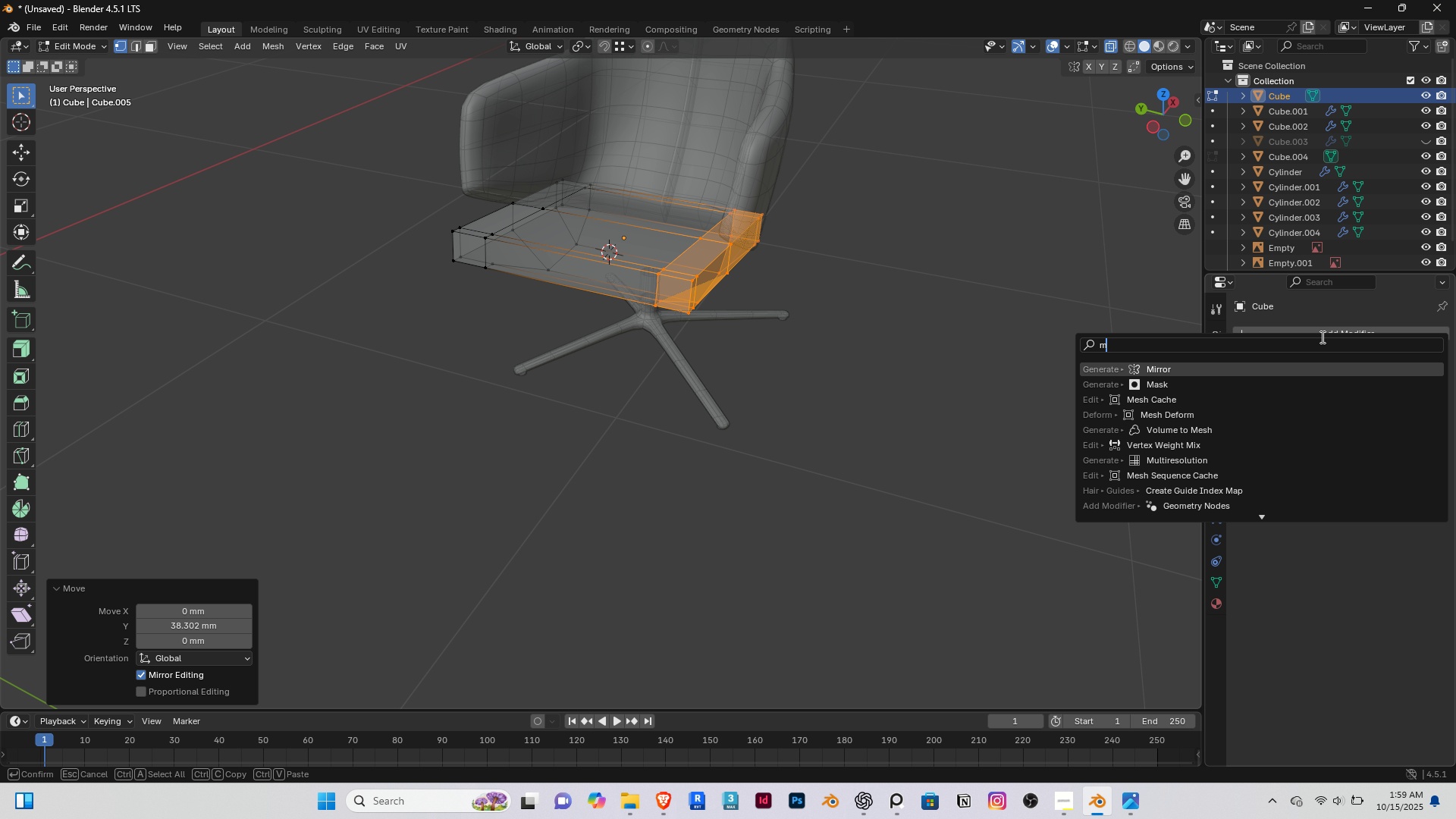 
type(mir)
 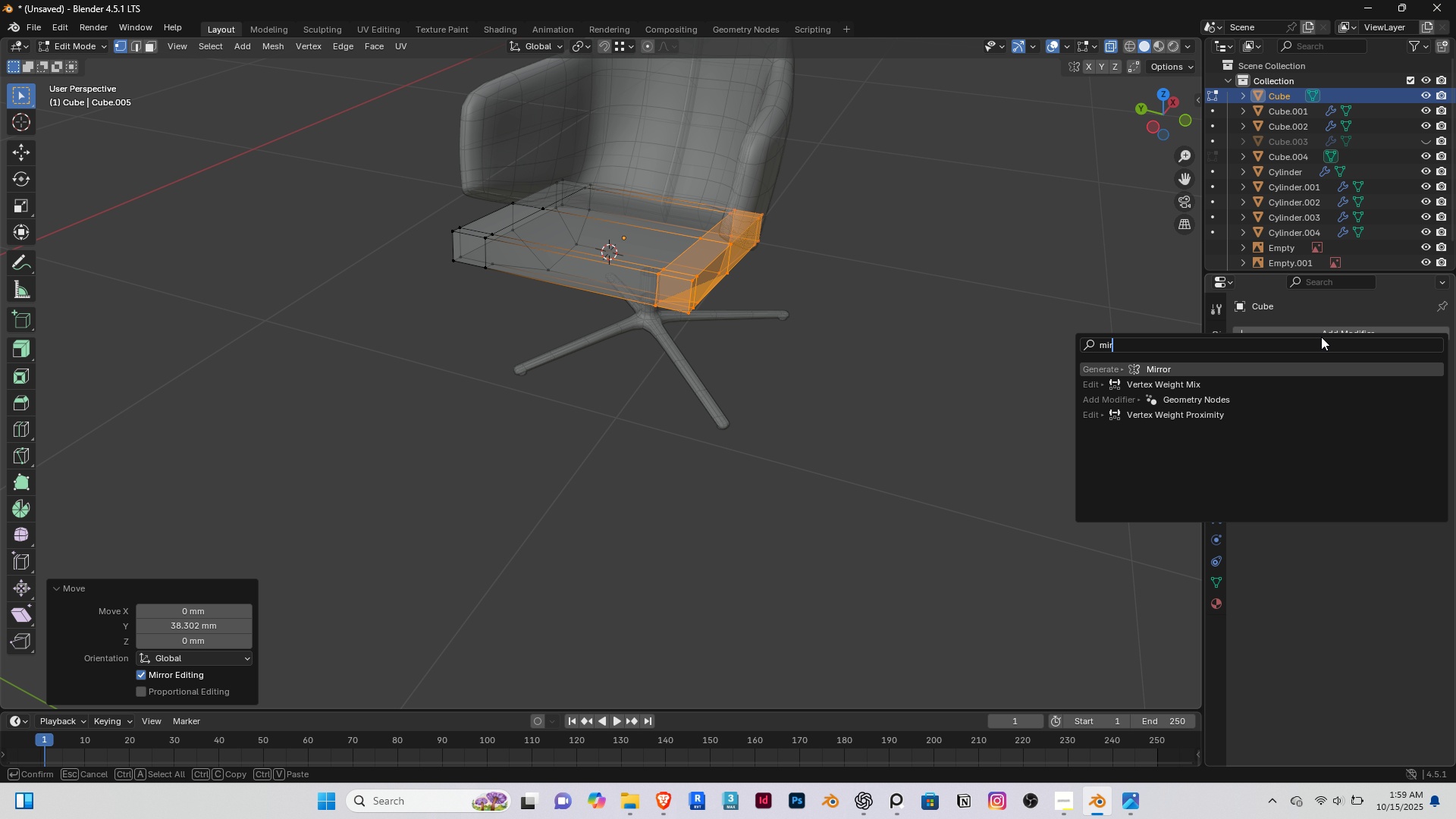 
key(Enter)
 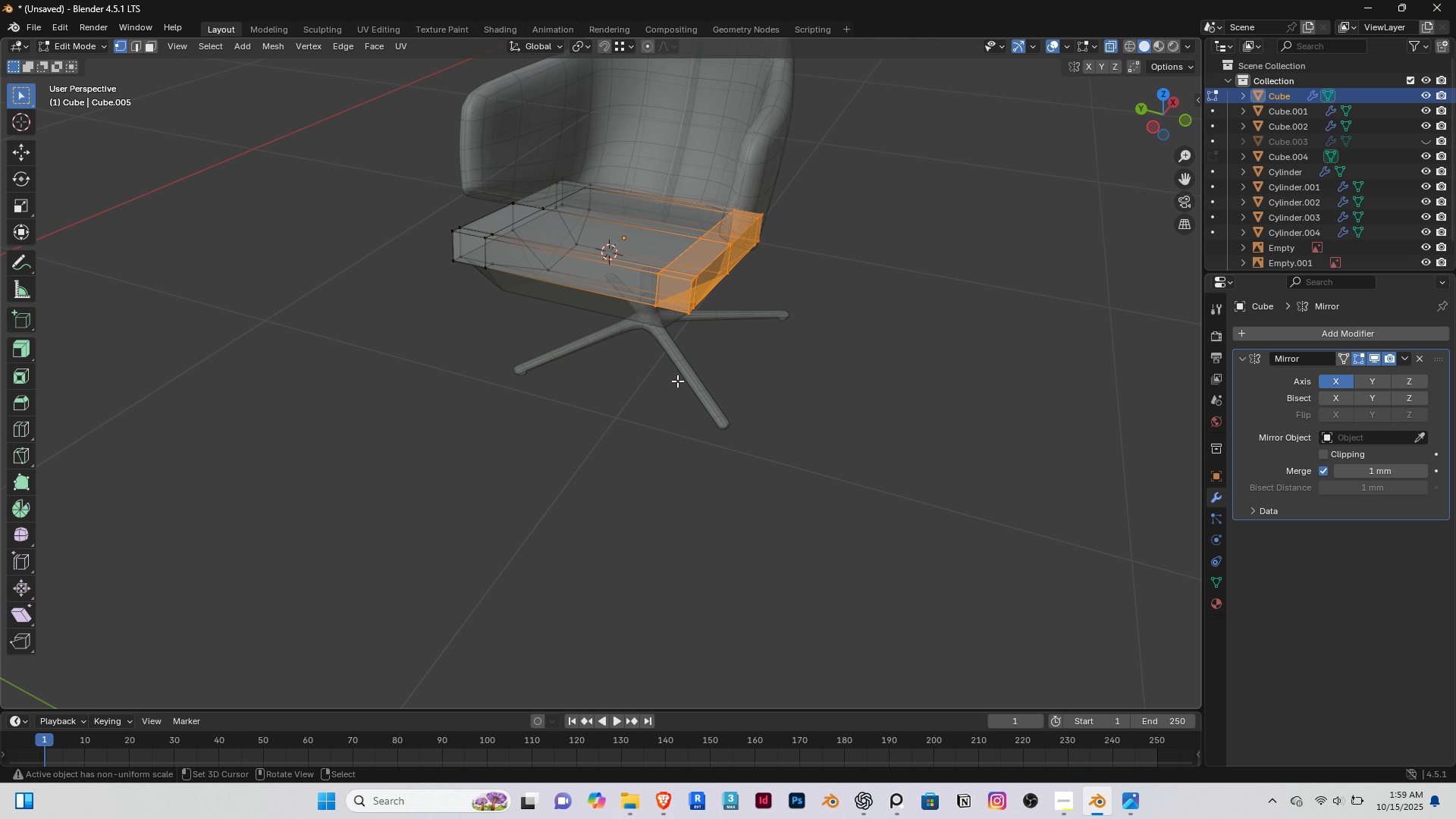 
scroll: coordinate [582, 356], scroll_direction: up, amount: 2.0
 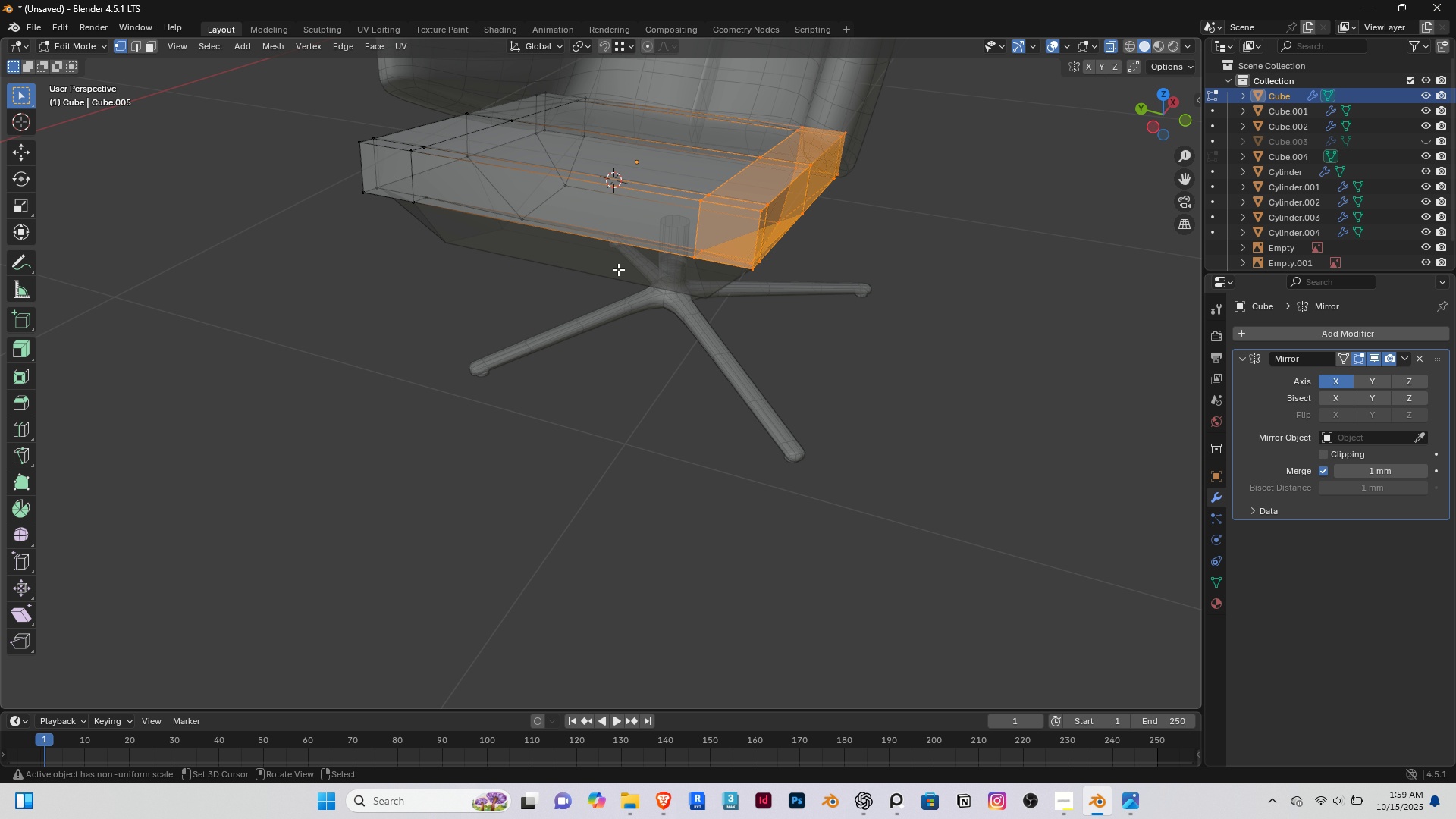 
key(Period)
 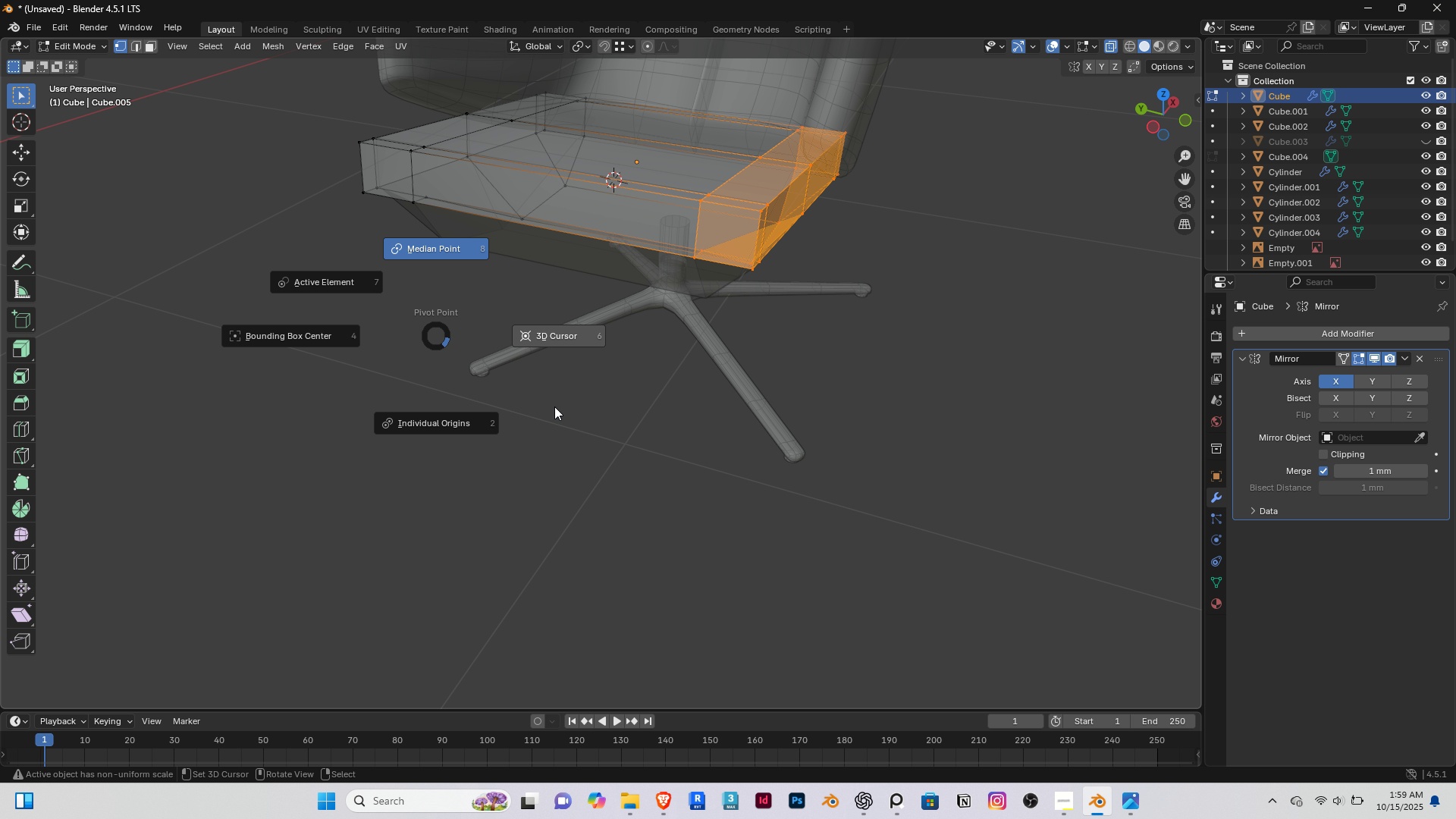 
right_click([554, 406])
 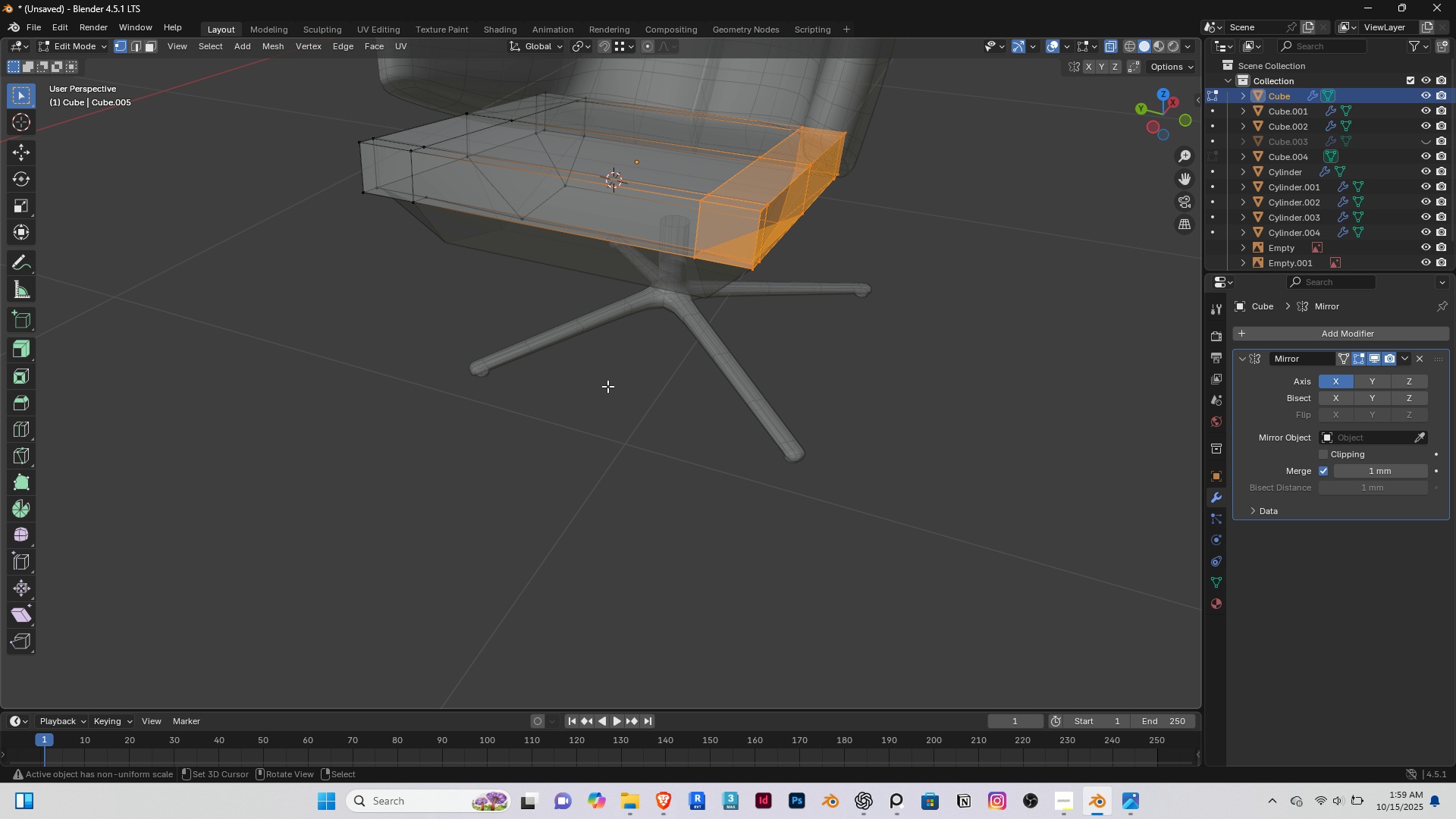 
key(Slash)
 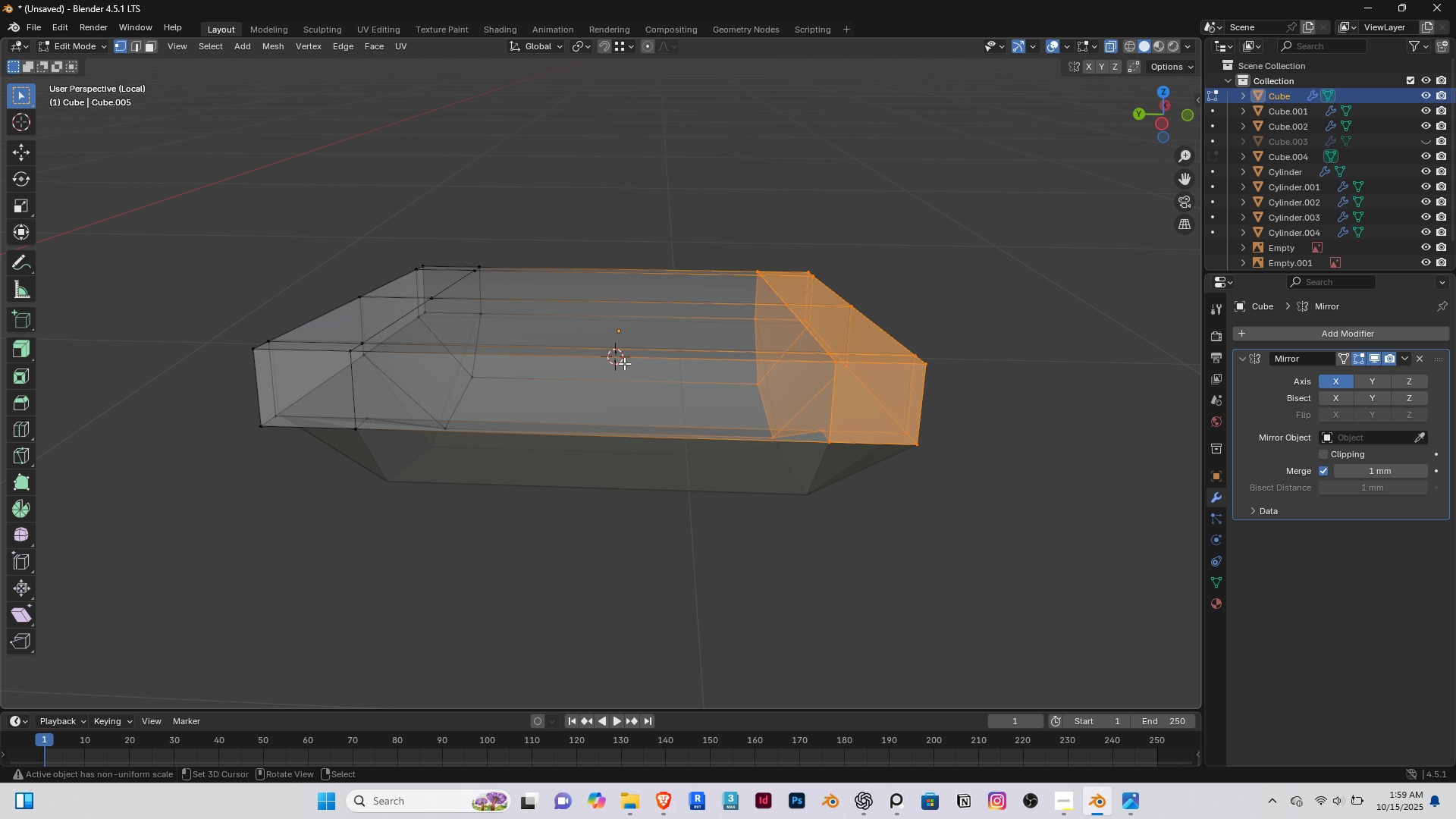 
right_click([505, 205])
 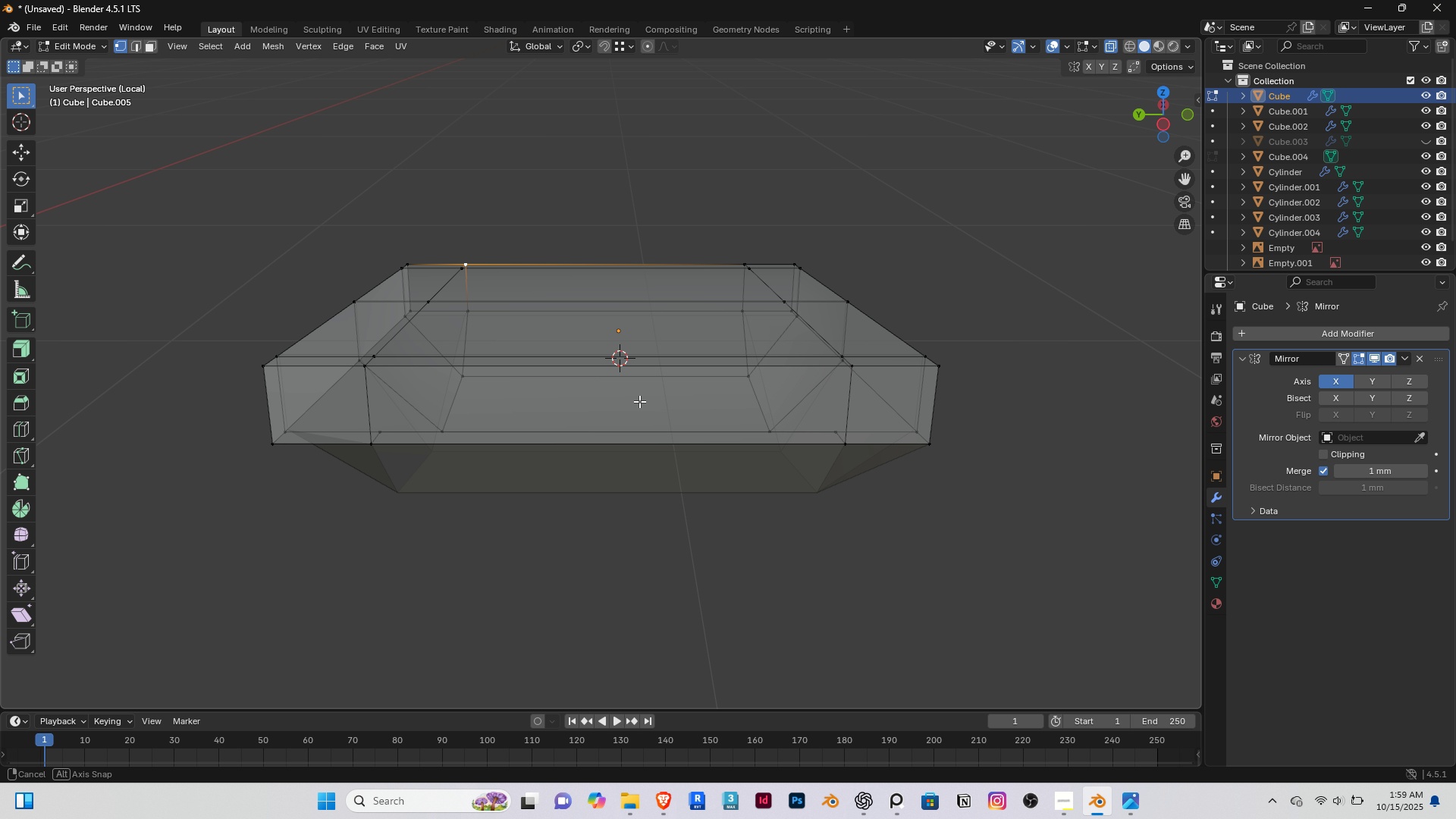 
wait(7.17)
 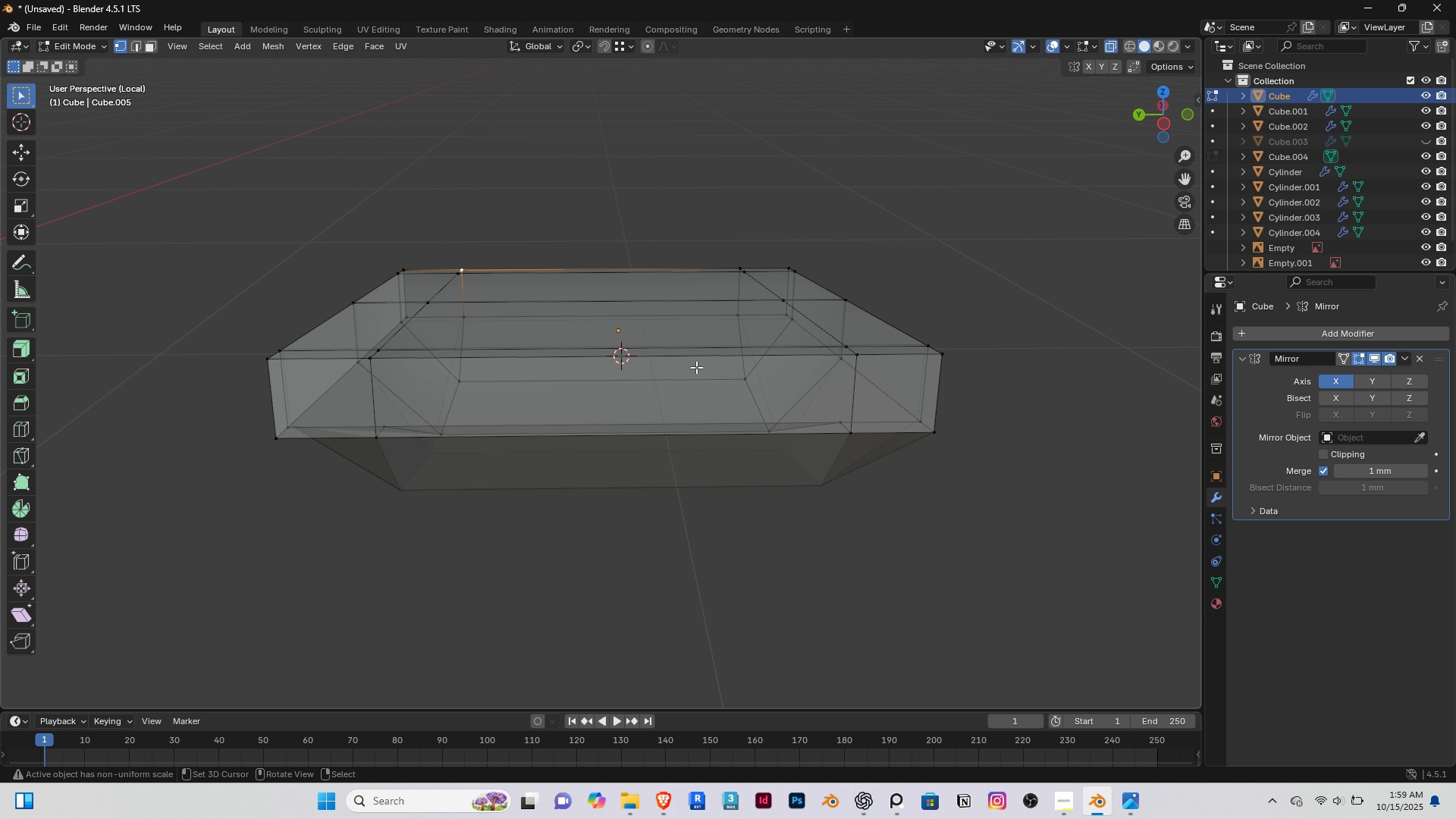 
left_click([1415, 357])
 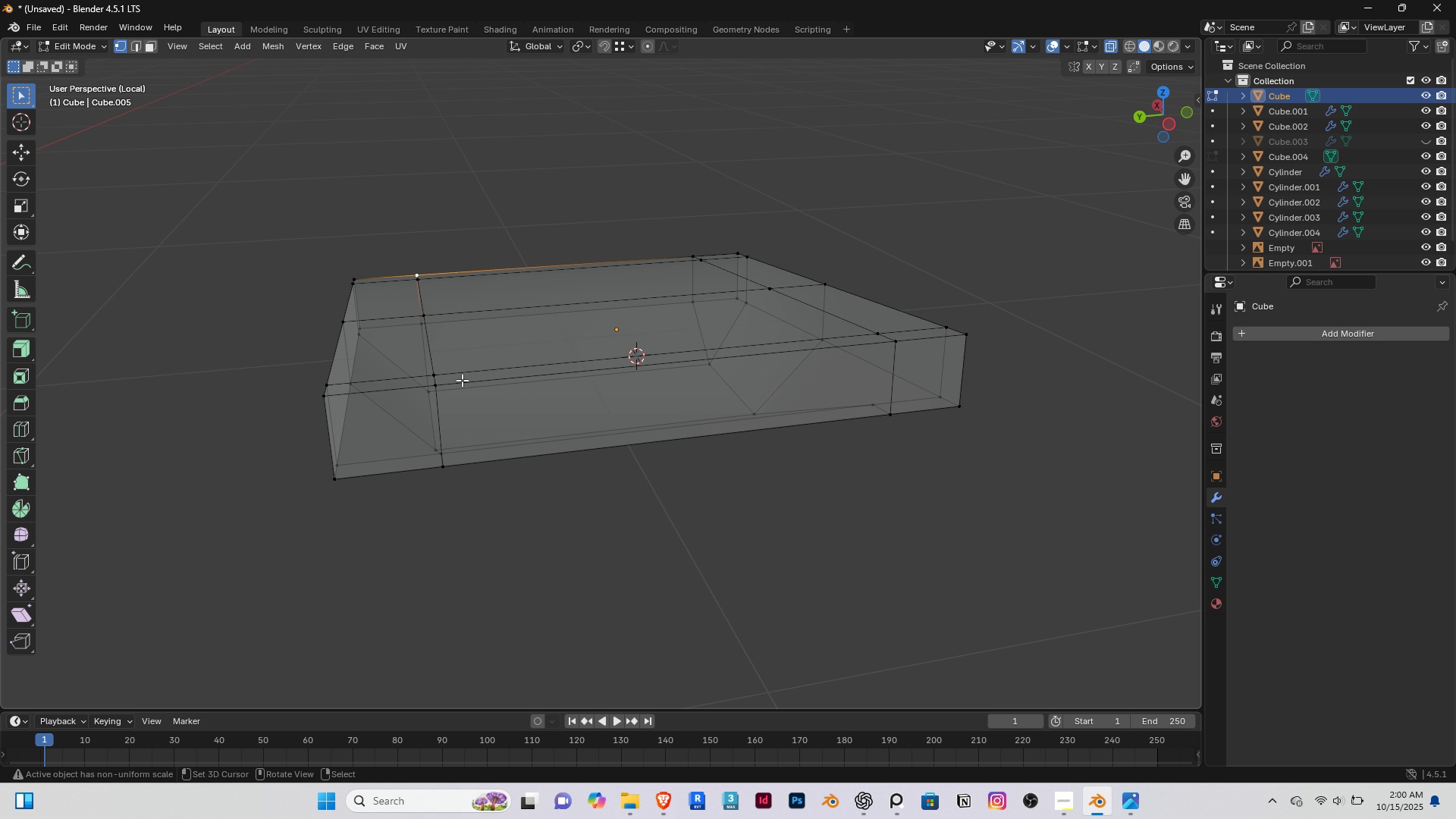 
left_click_drag(start_coordinate=[260, 175], to_coordinate=[495, 546])
 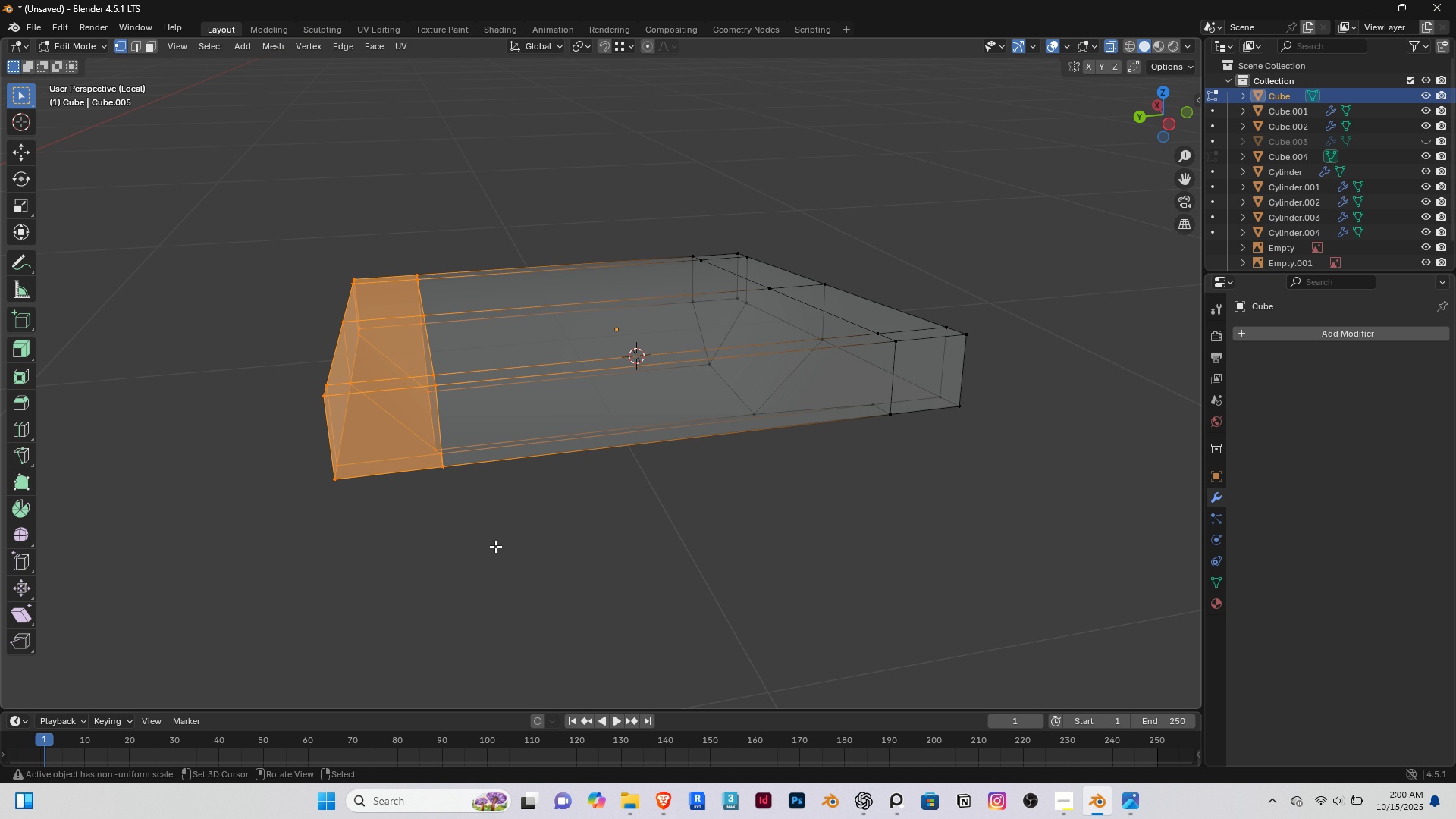 
right_click([607, 560])
 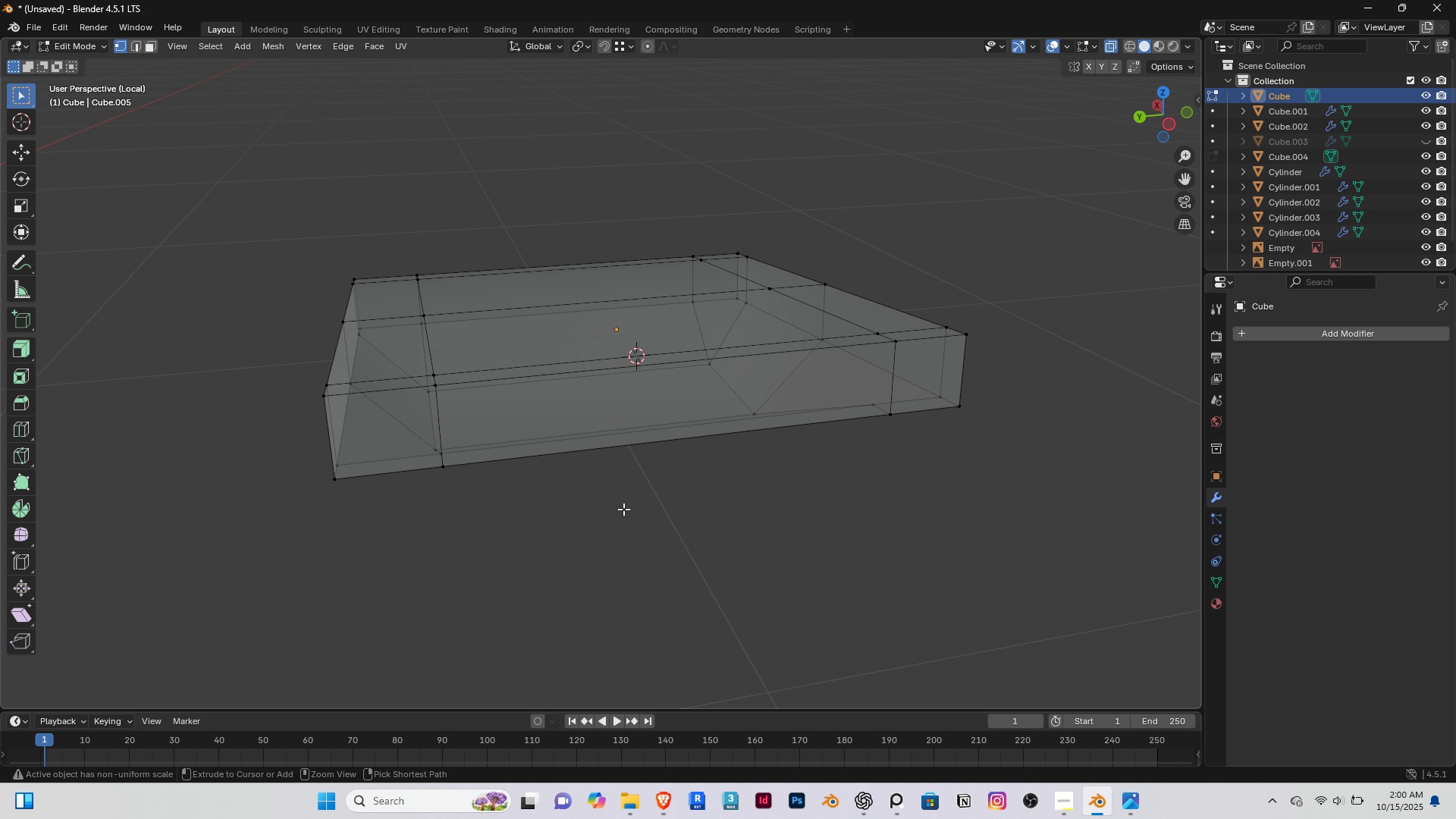 
key(Control+ControlLeft)
 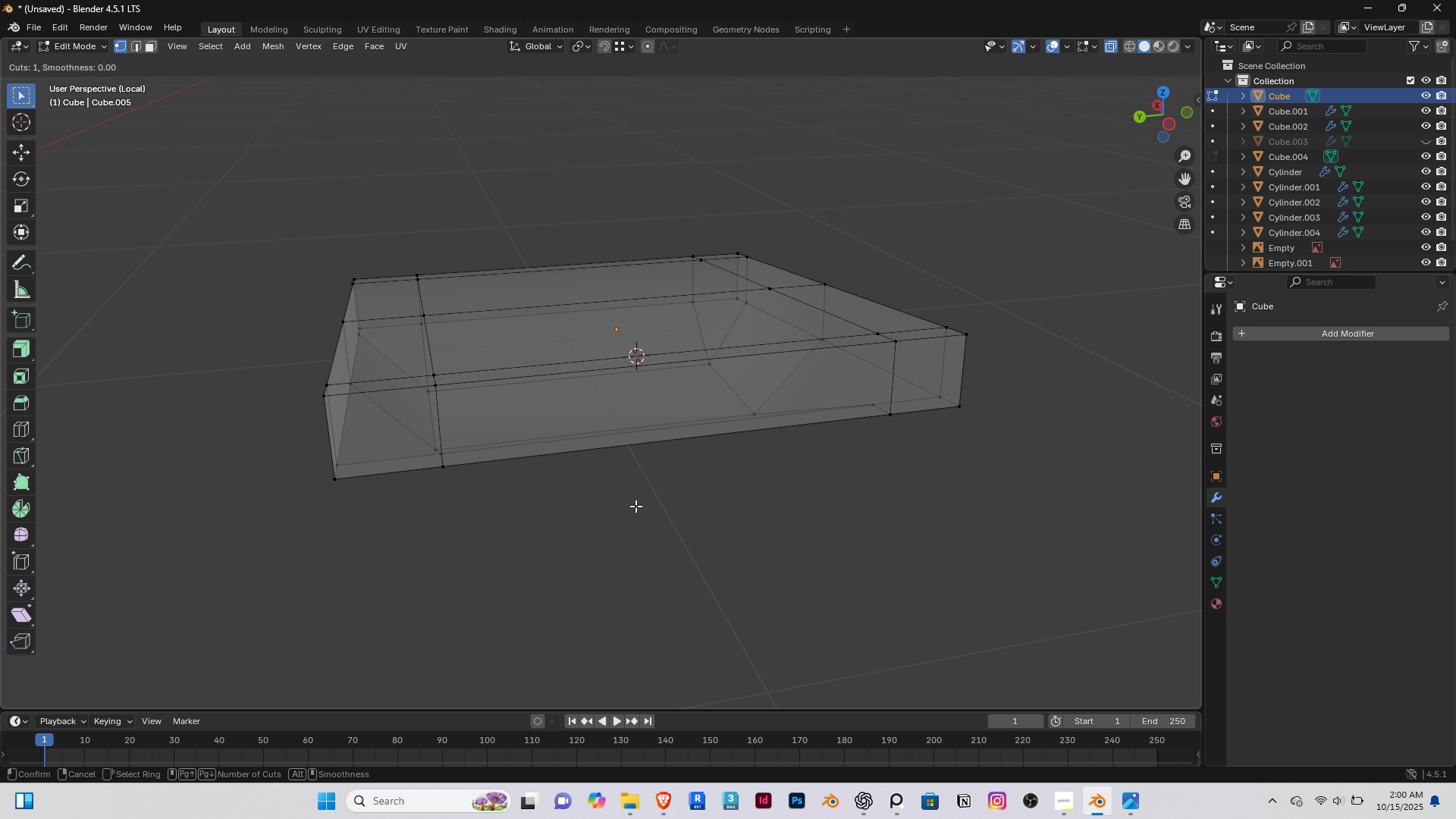 
key(Control+R)
 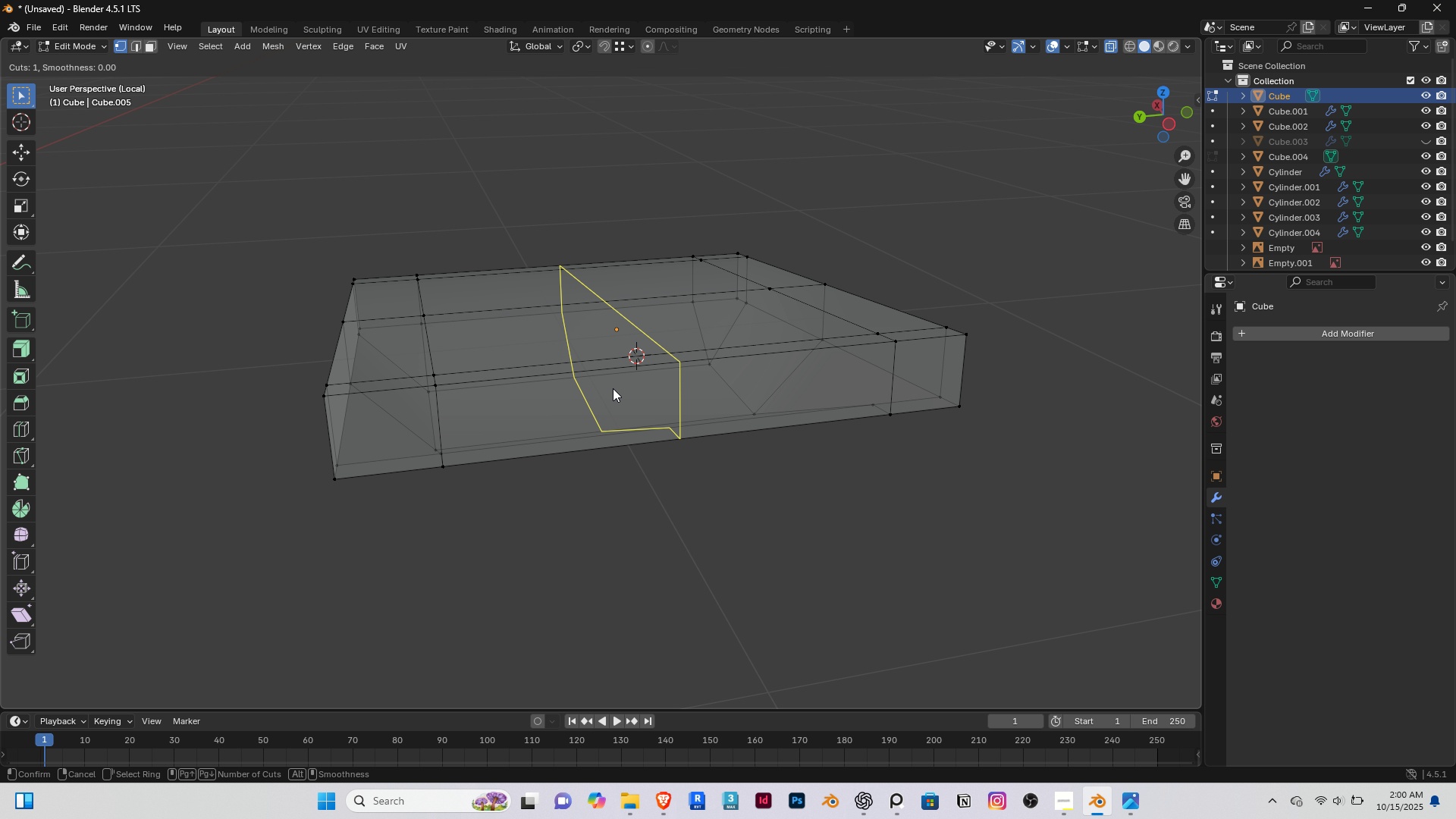 
left_click([613, 388])
 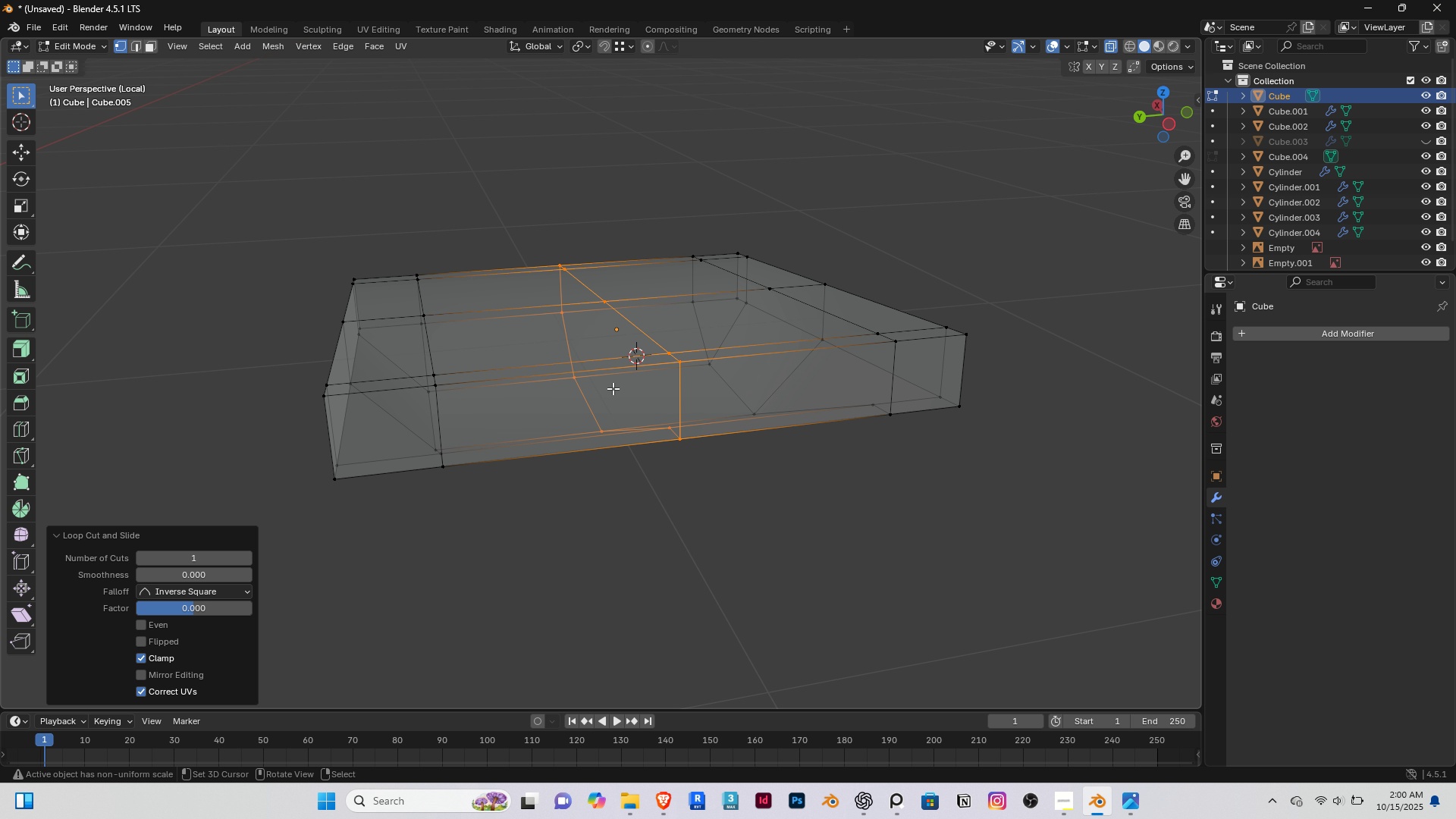 
right_click([613, 388])
 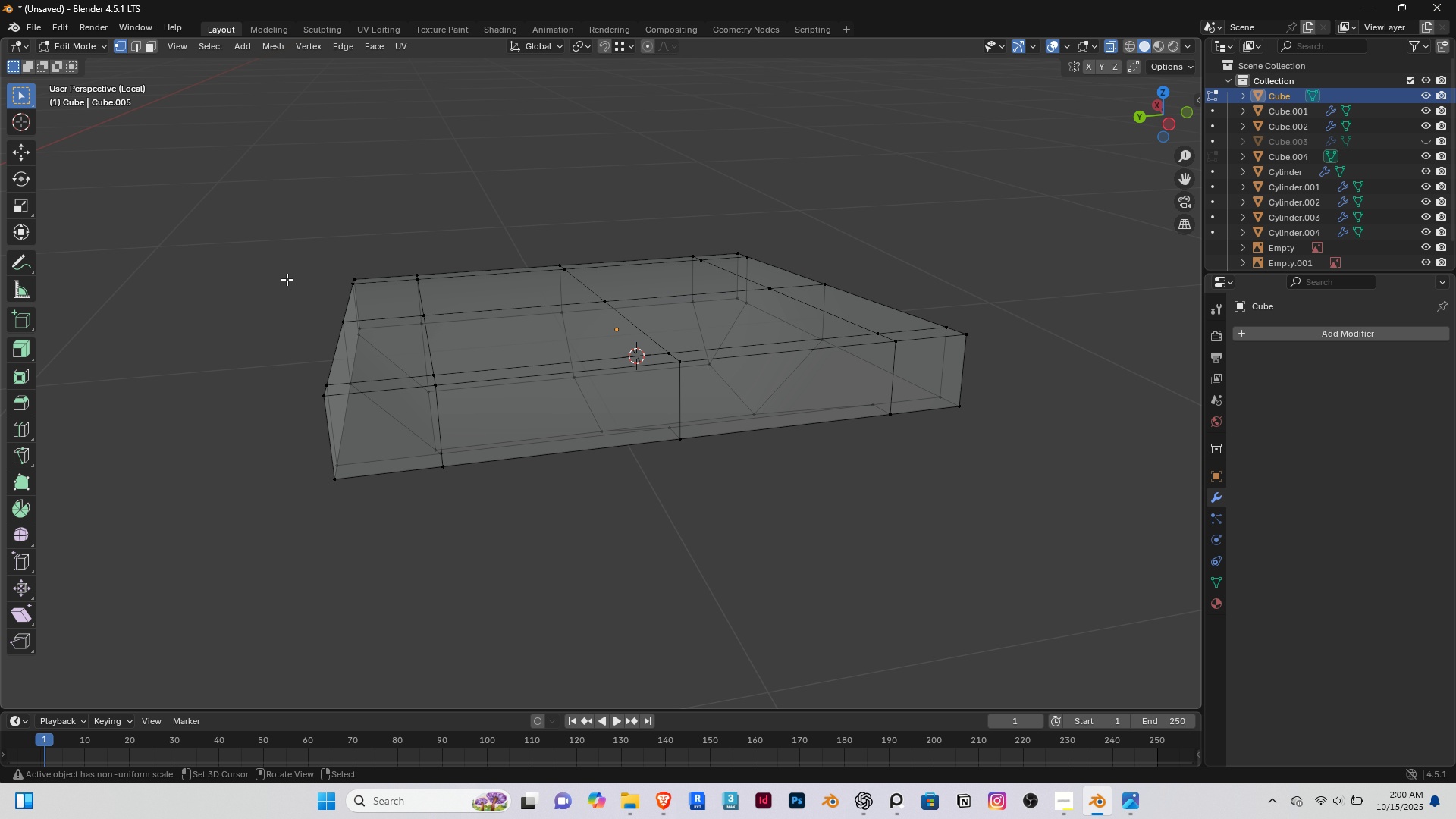 
right_click([292, 284])
 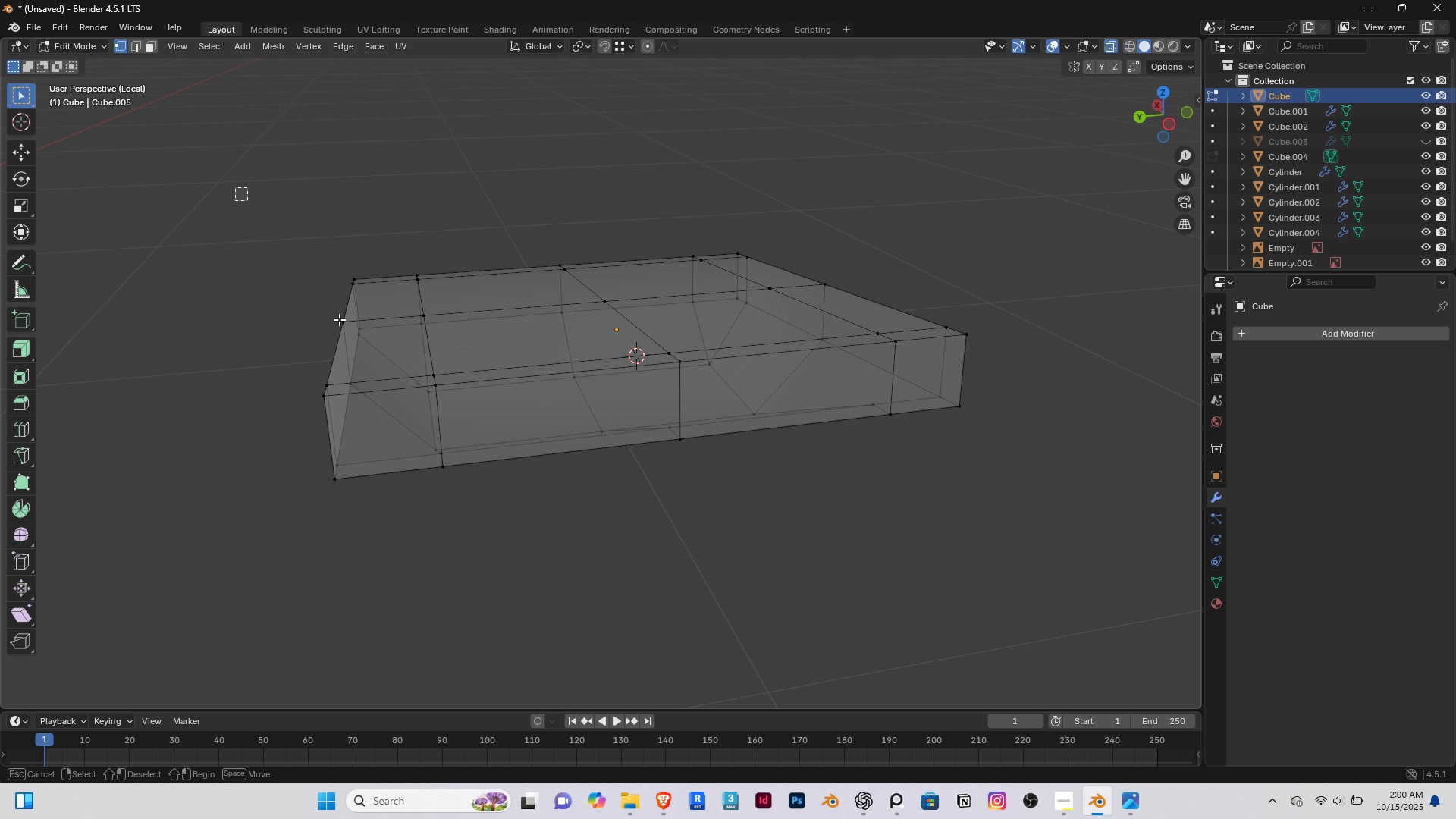 
left_click_drag(start_coordinate=[235, 187], to_coordinate=[494, 517])
 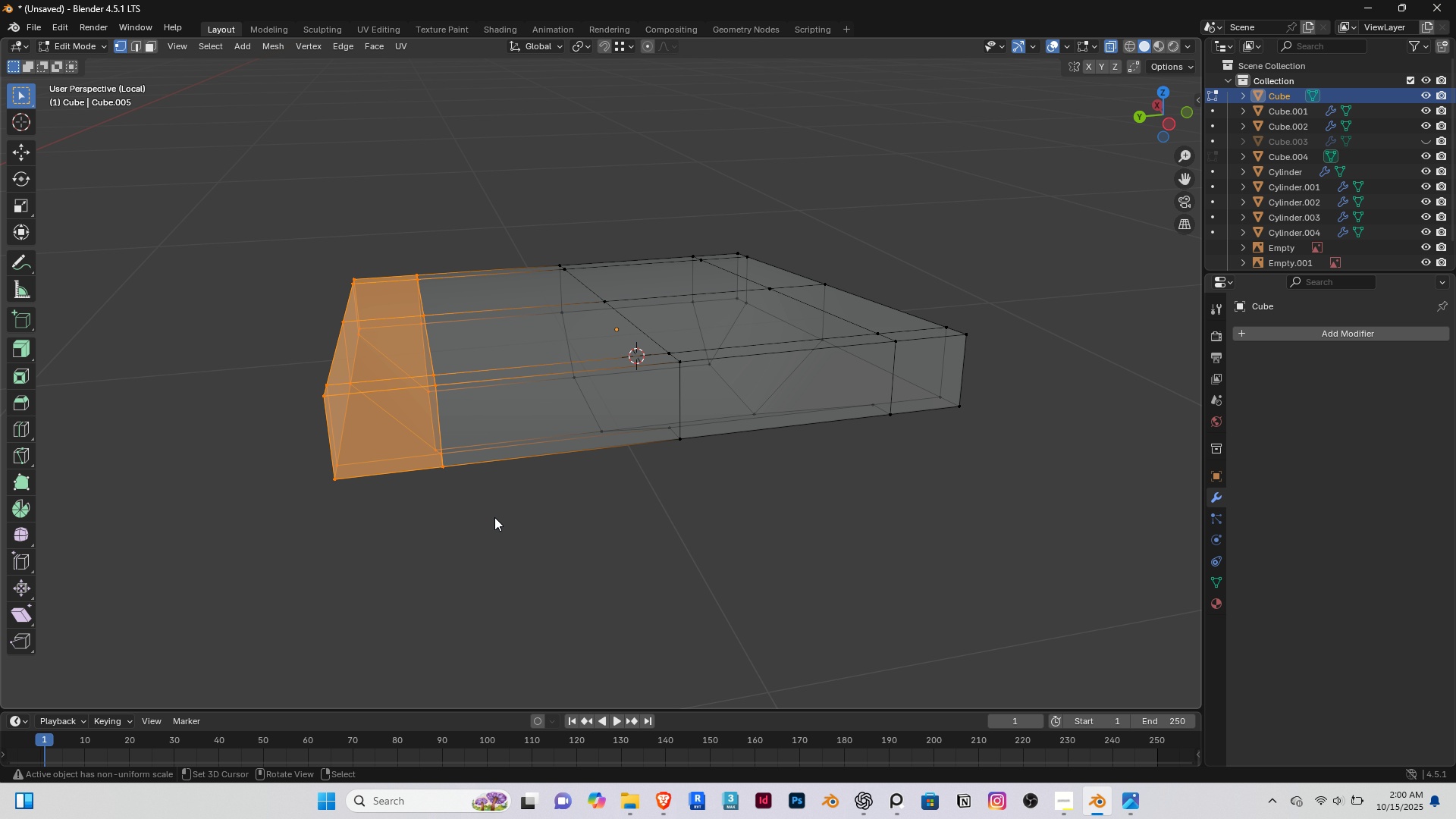 
key(Delete)
 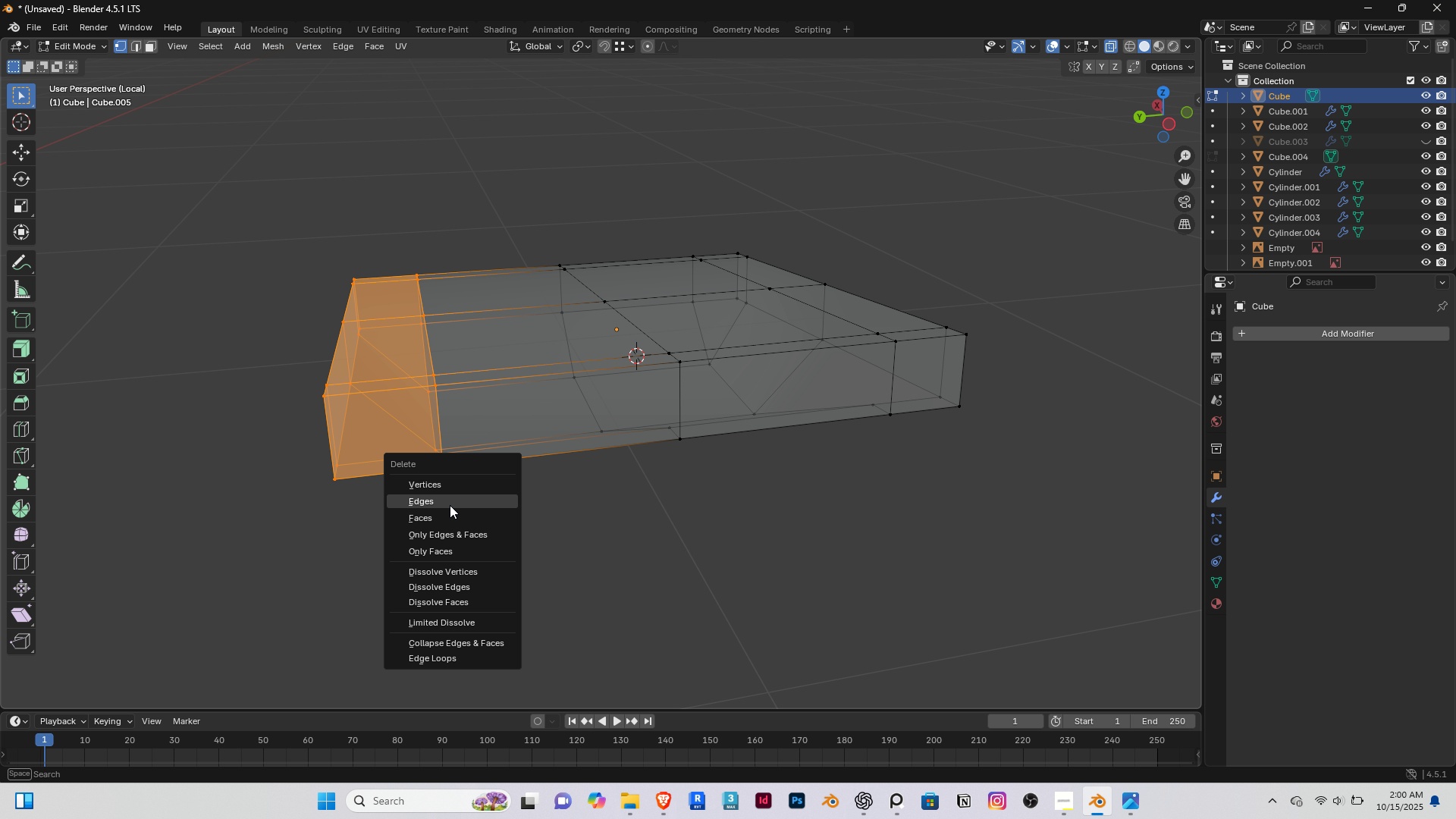 
mouse_move([426, 502])
 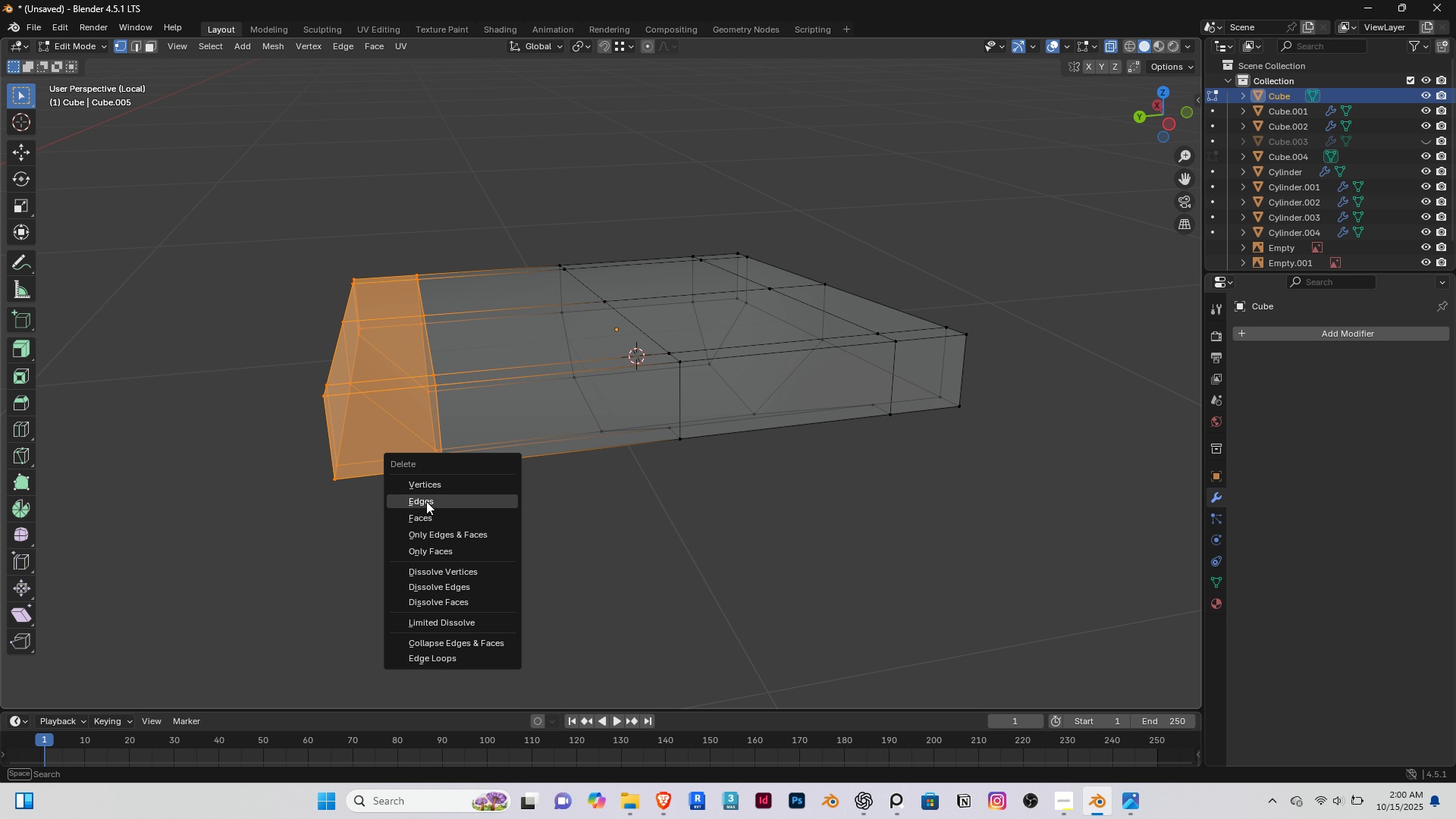 
left_click([426, 501])
 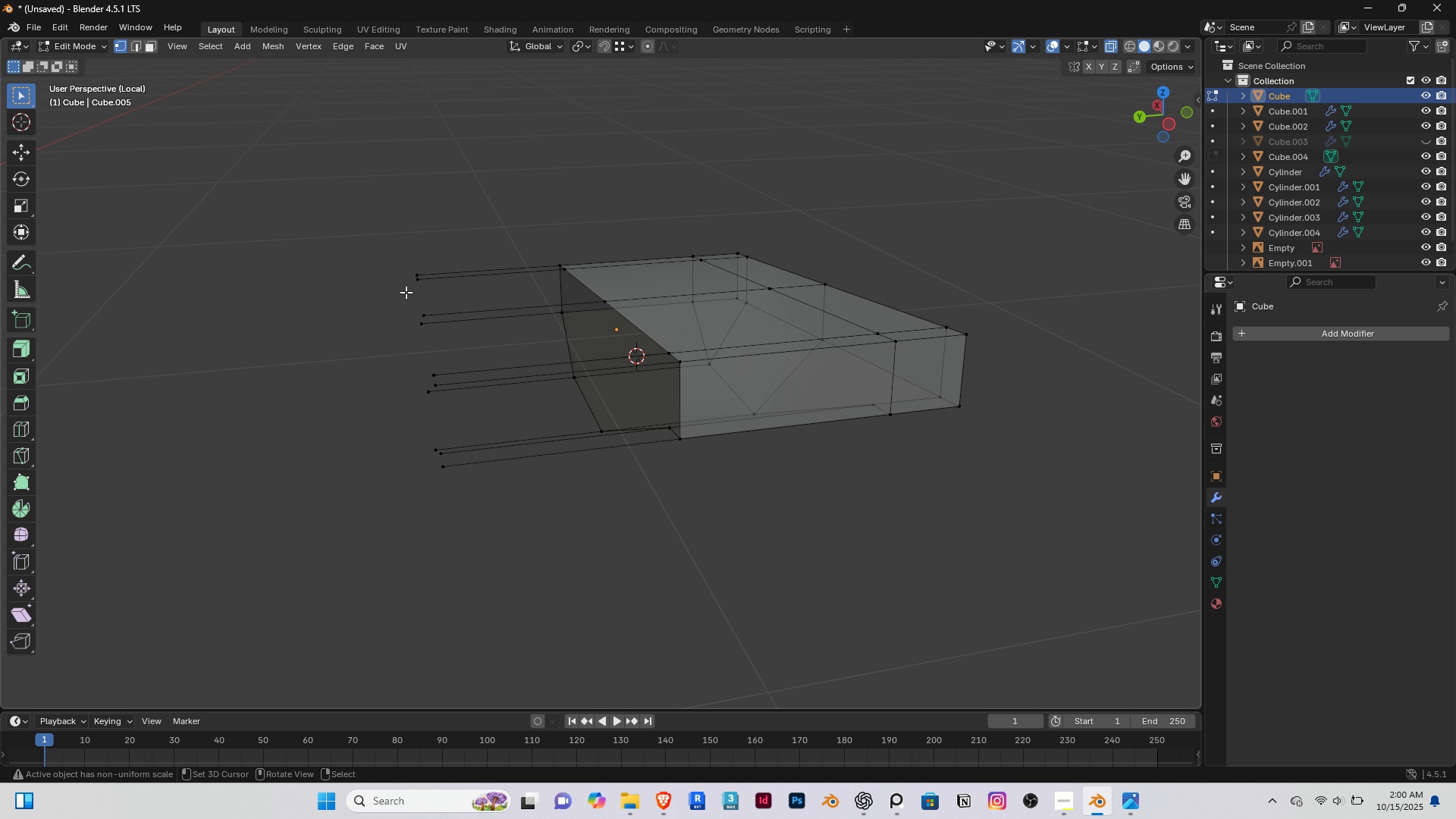 
left_click_drag(start_coordinate=[359, 211], to_coordinate=[537, 560])
 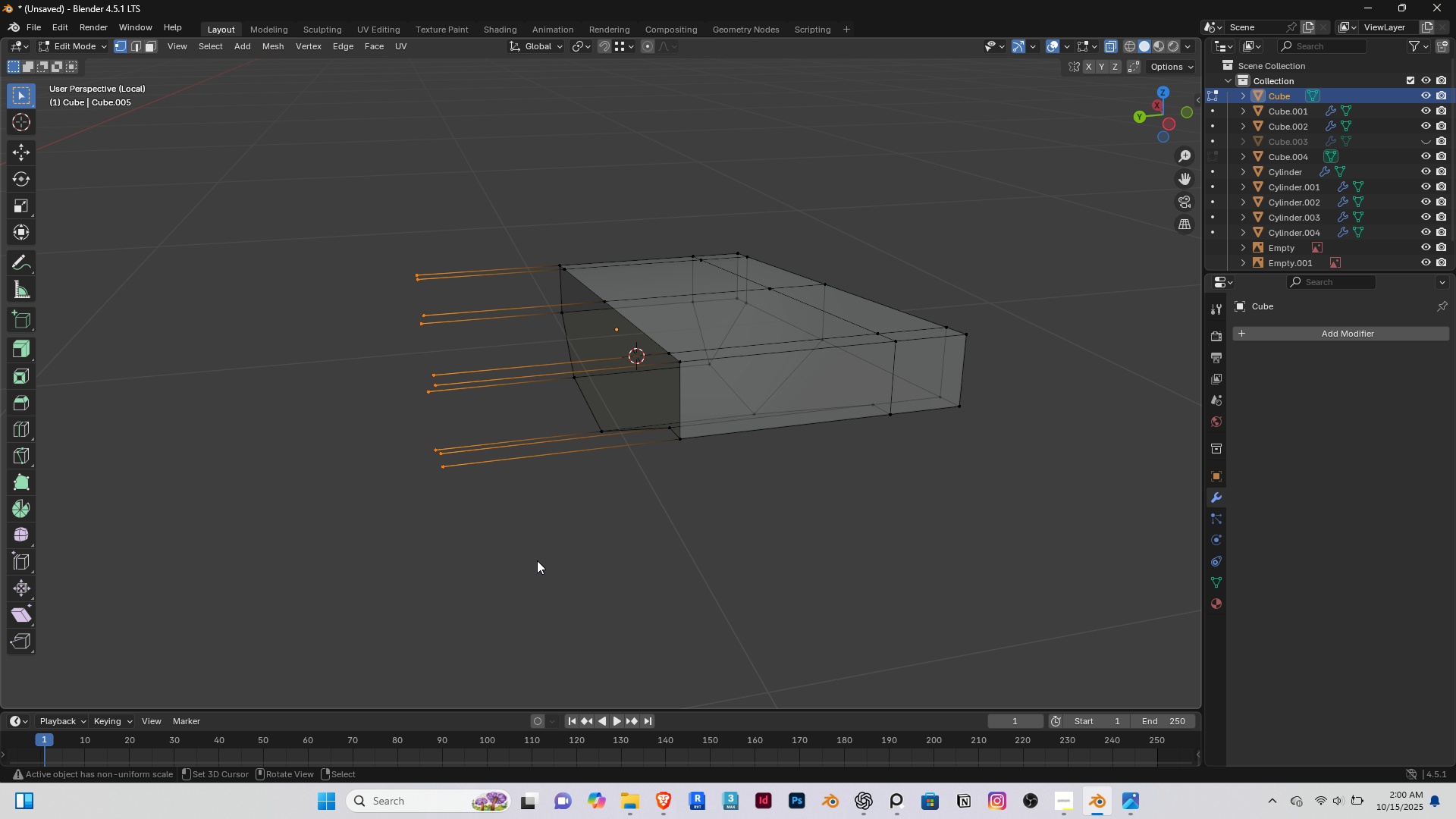 
key(Delete)
 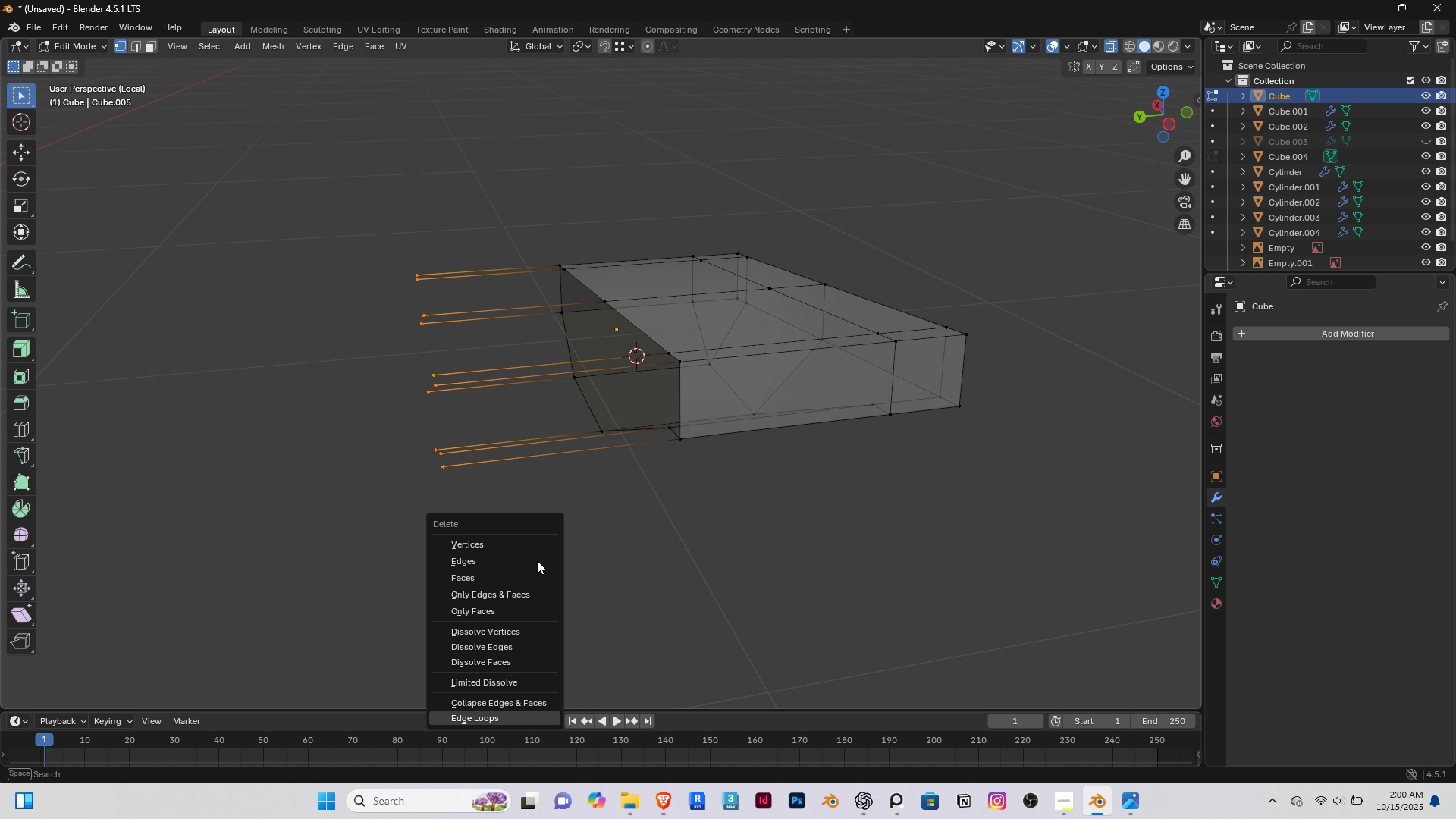 
key(End)
 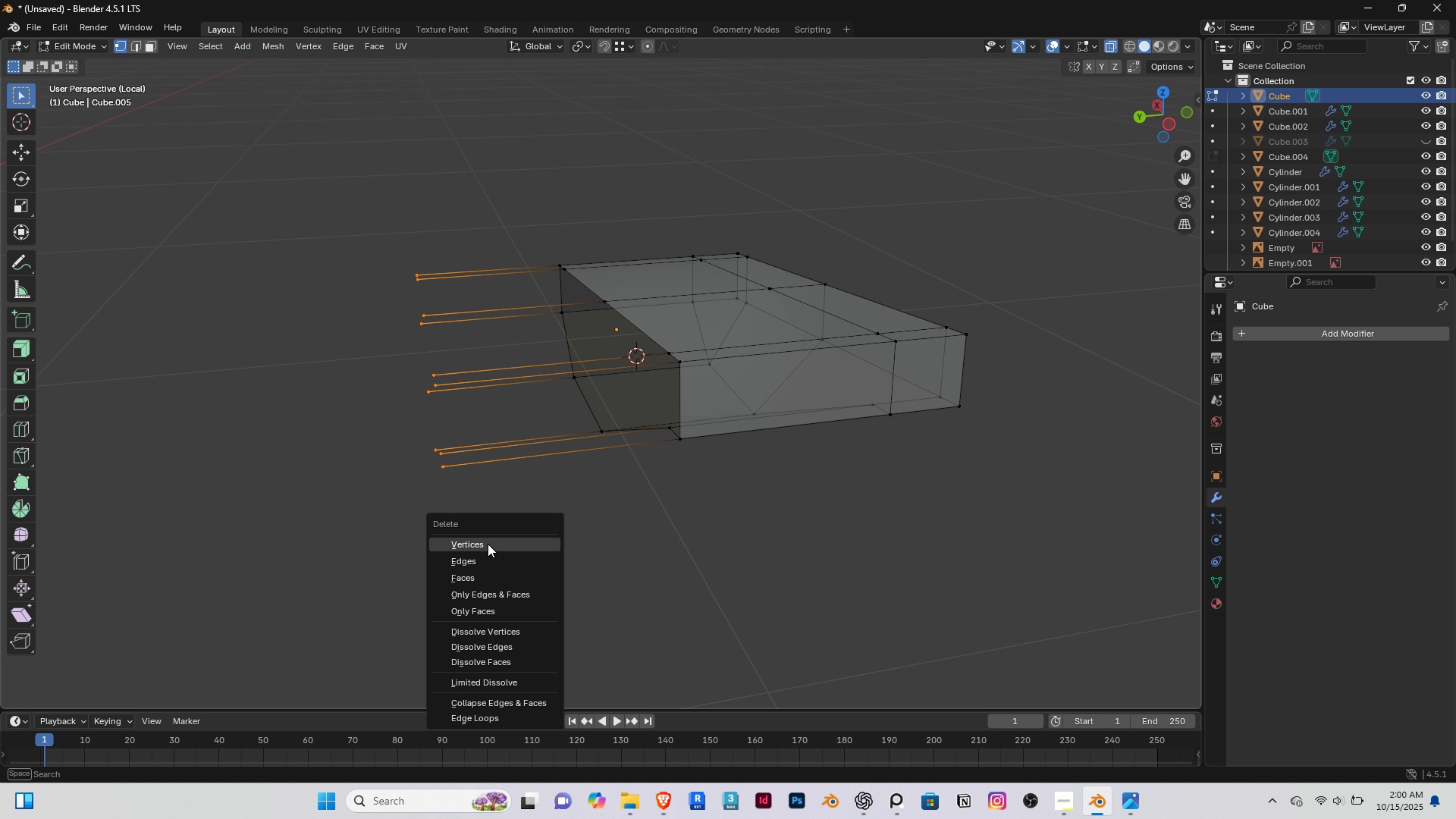 
left_click([488, 544])
 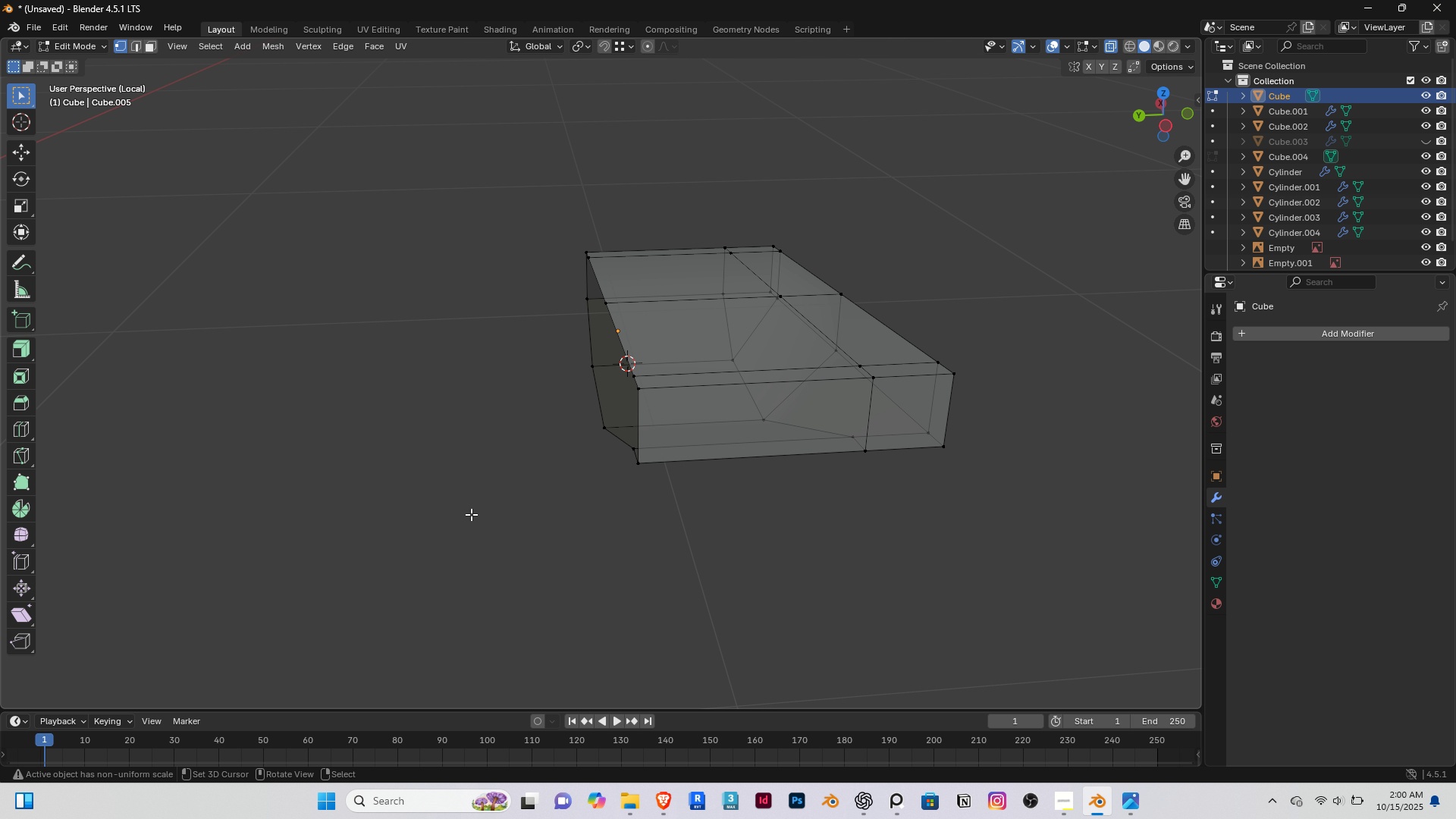 
key(Tab)
 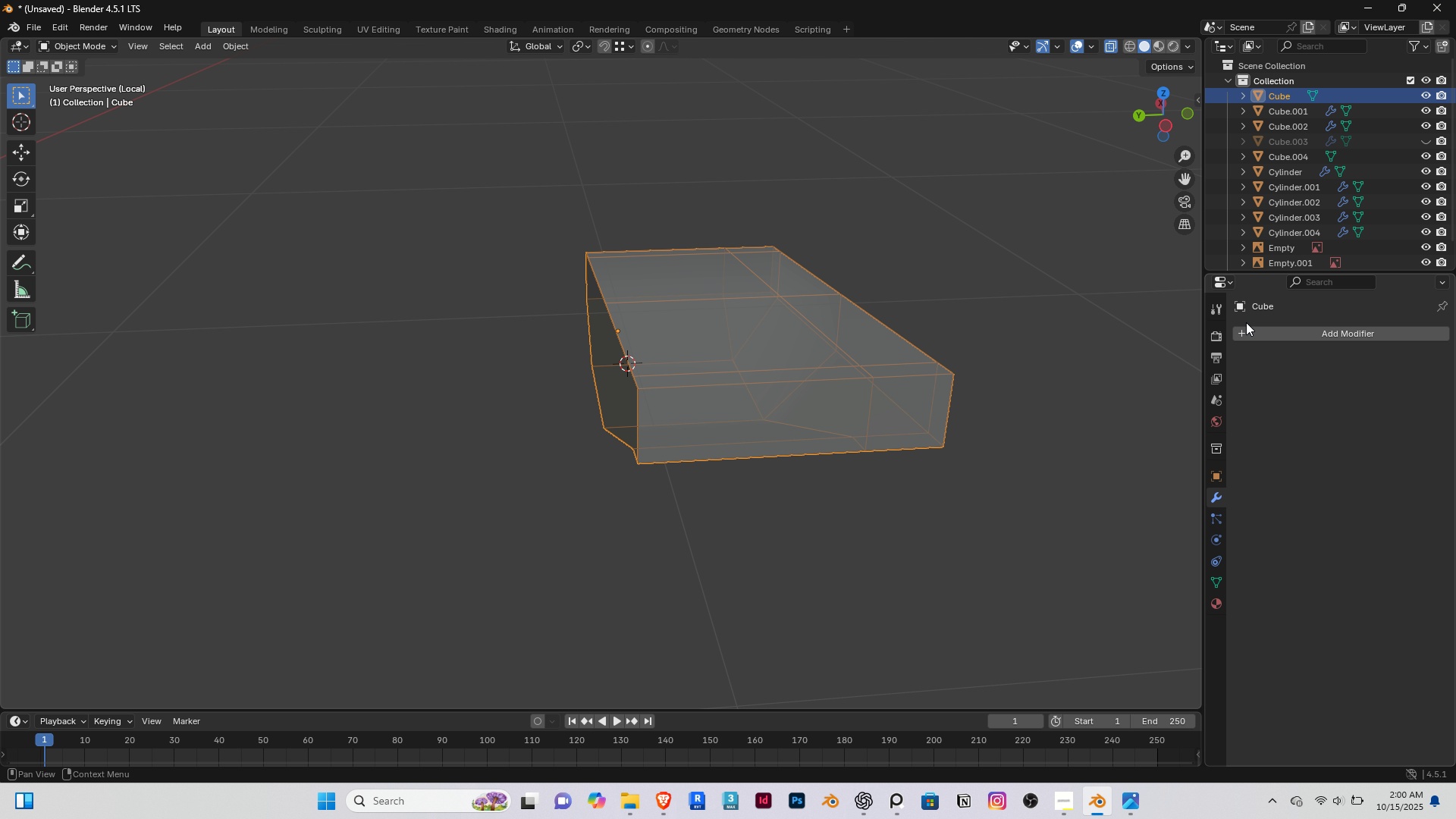 
left_click([1259, 331])
 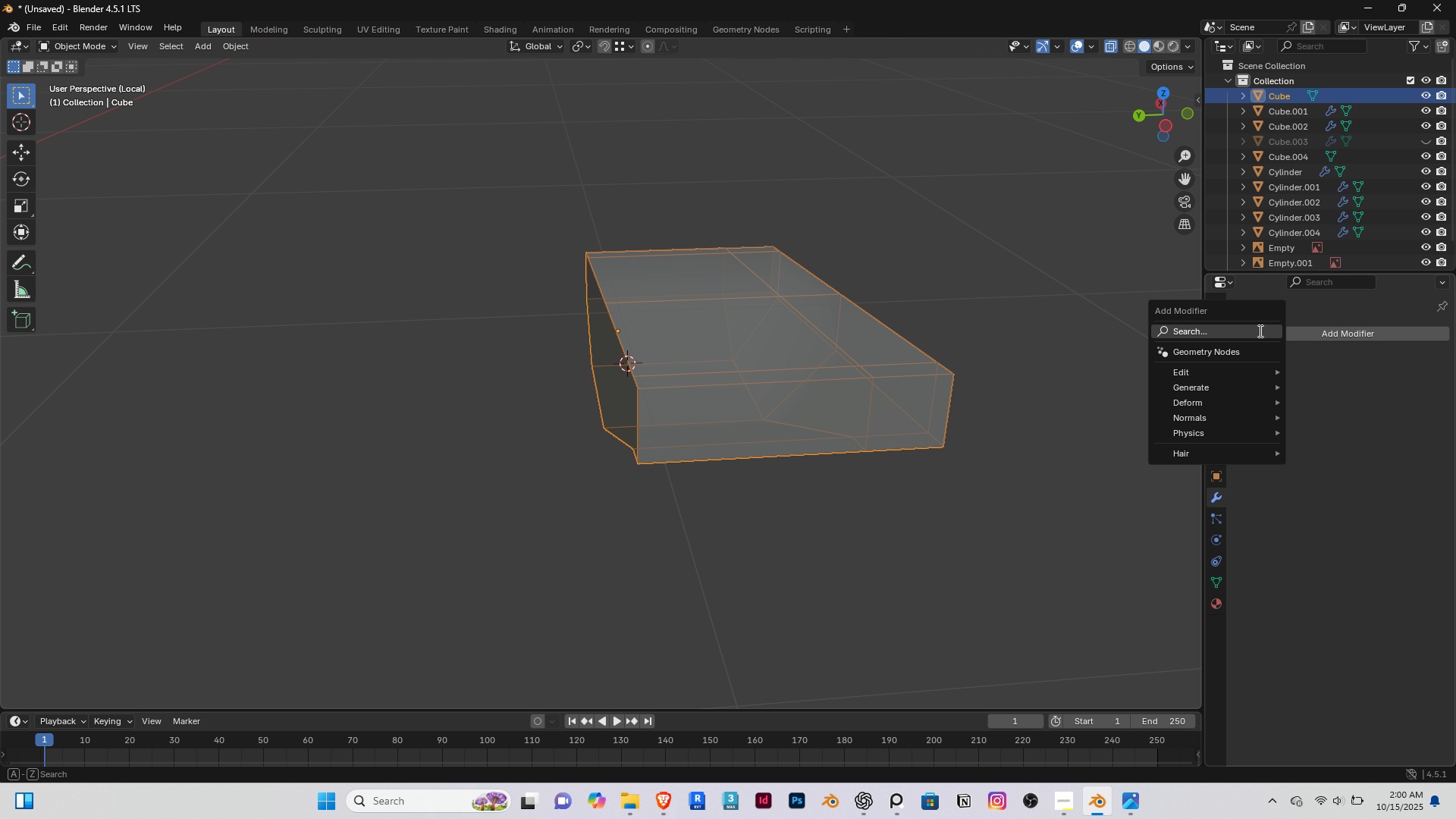 
type(mir)
 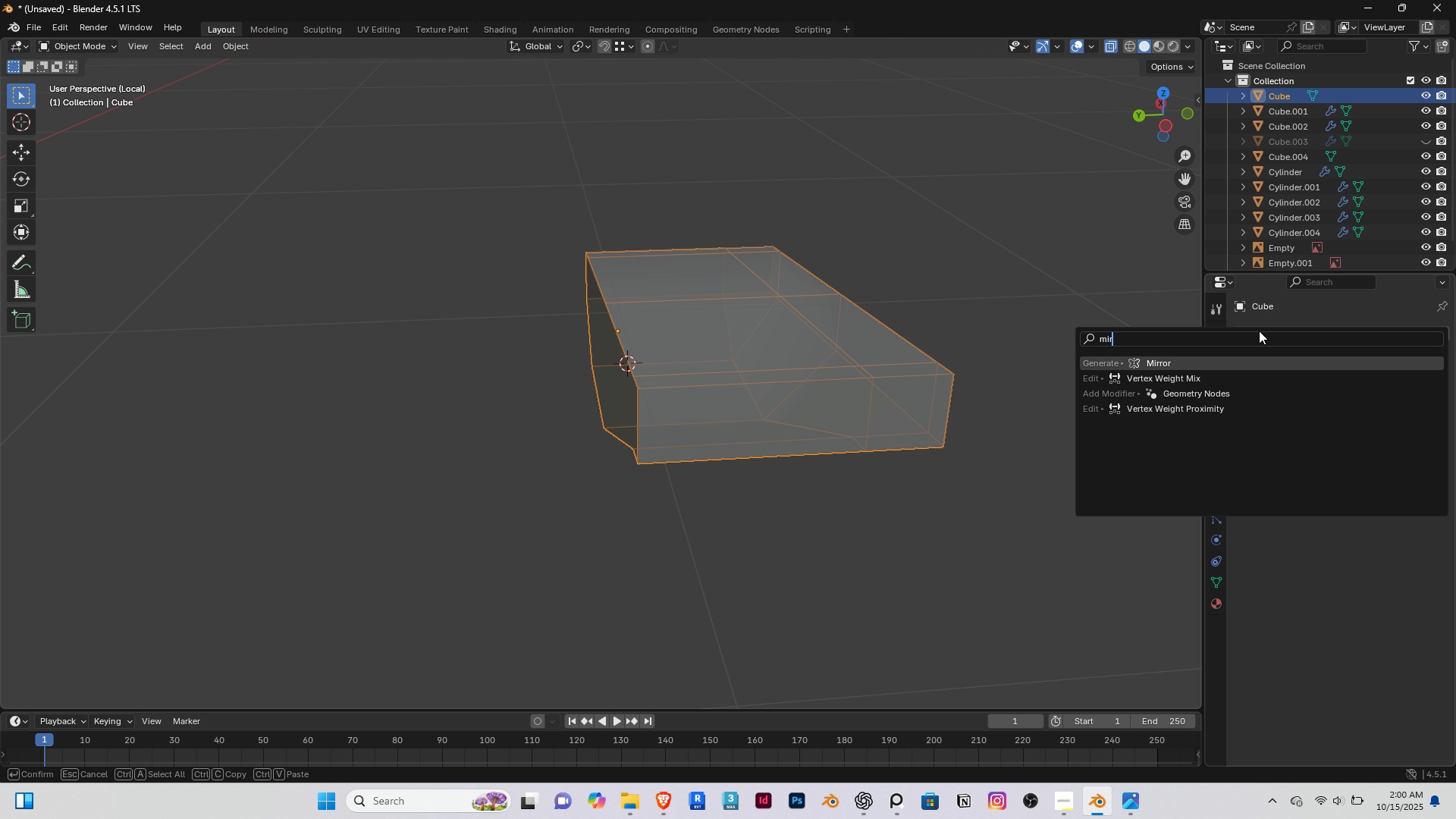 
key(Enter)
 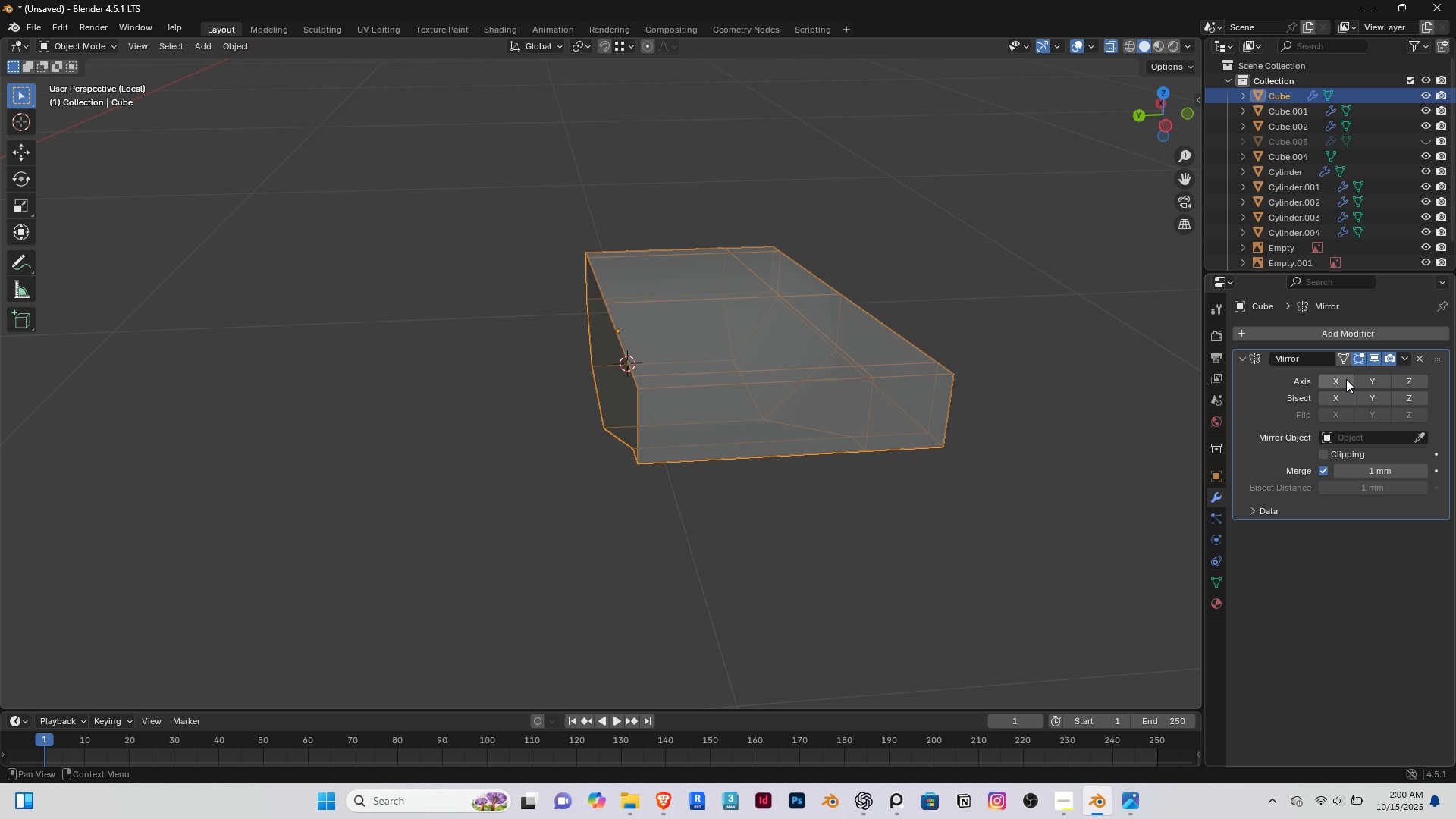 
double_click([1371, 383])
 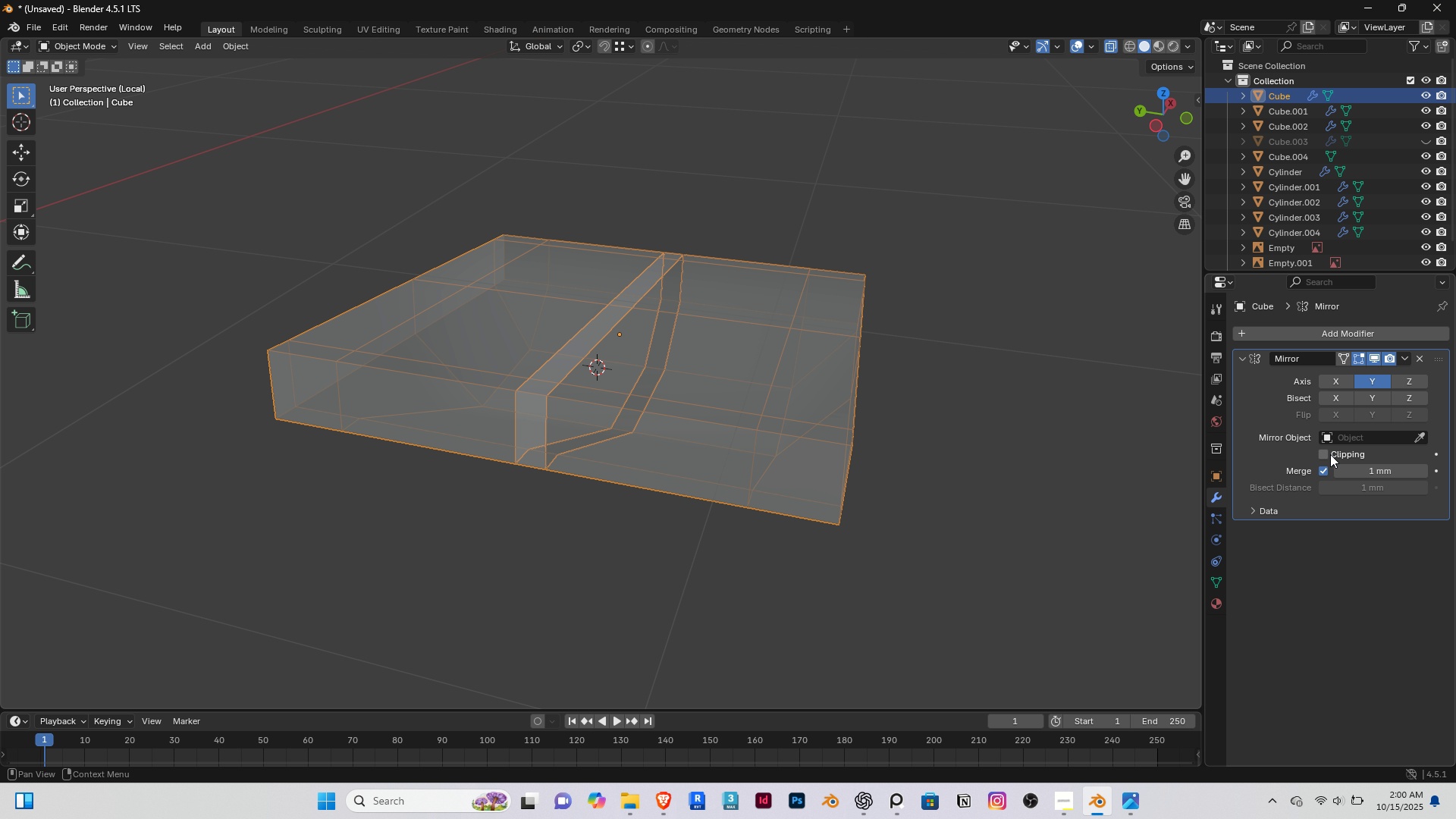 
left_click_drag(start_coordinate=[1365, 469], to_coordinate=[282, 487])
 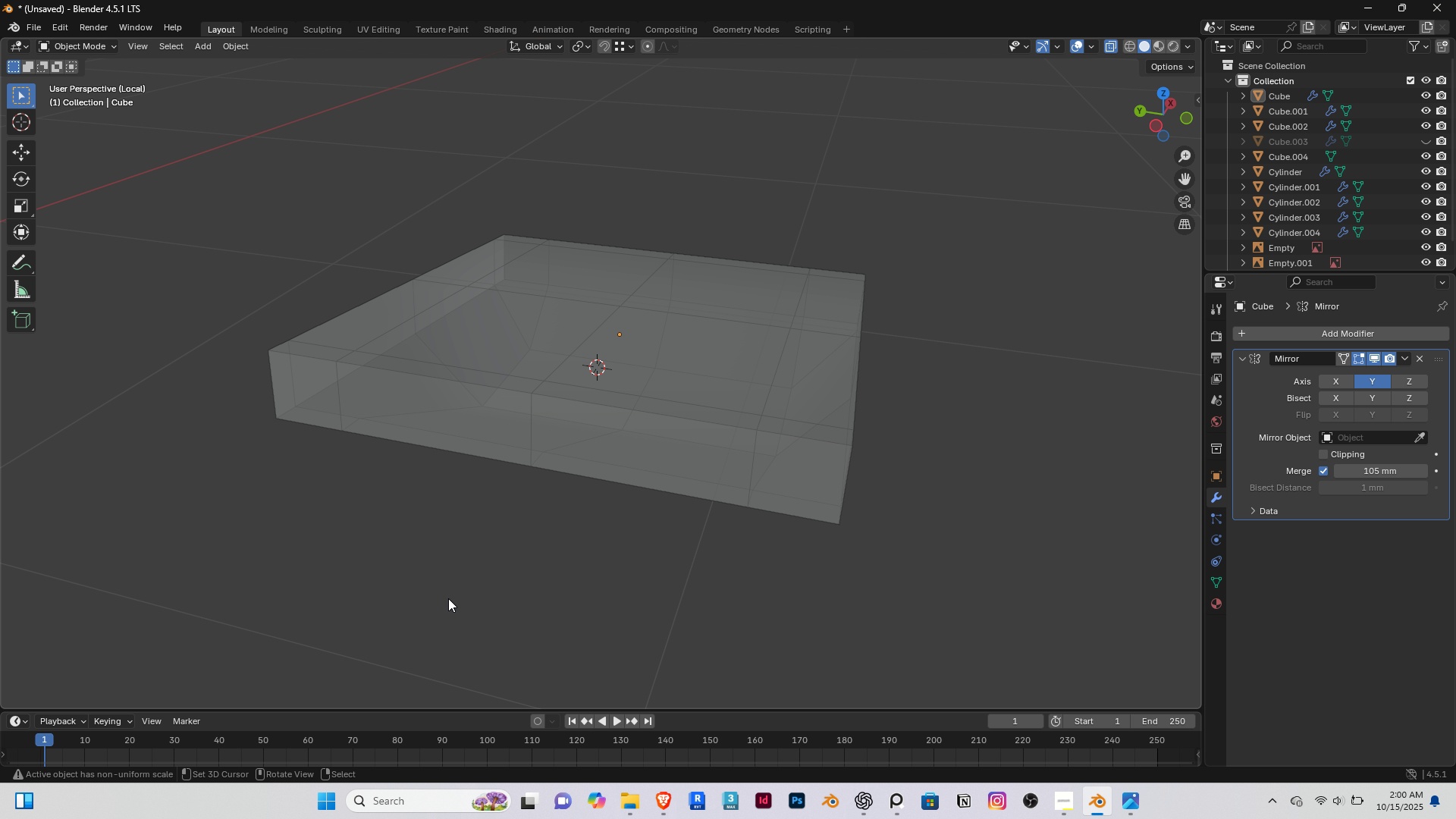 
right_click([448, 598])
 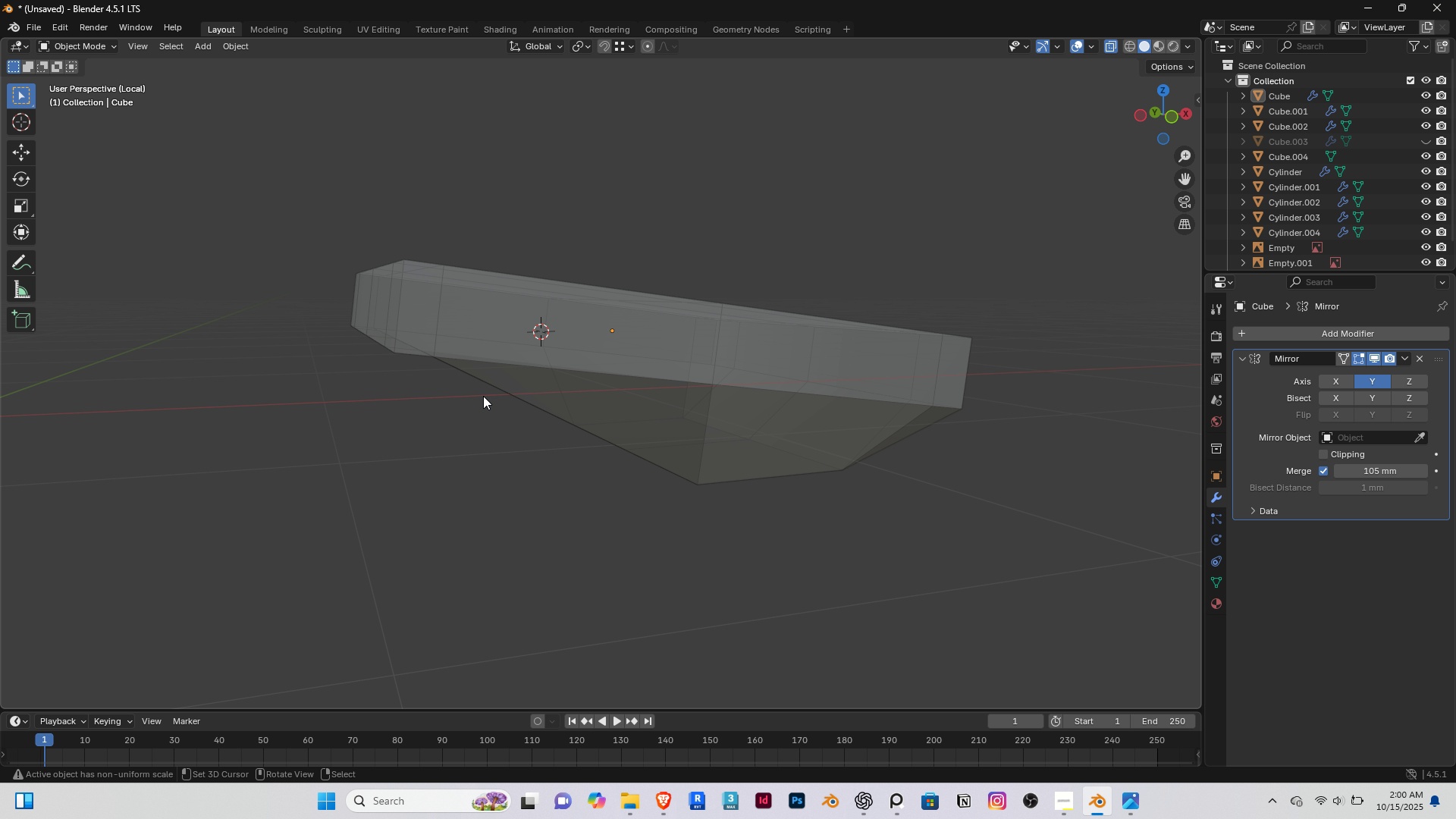 
double_click([480, 347])
 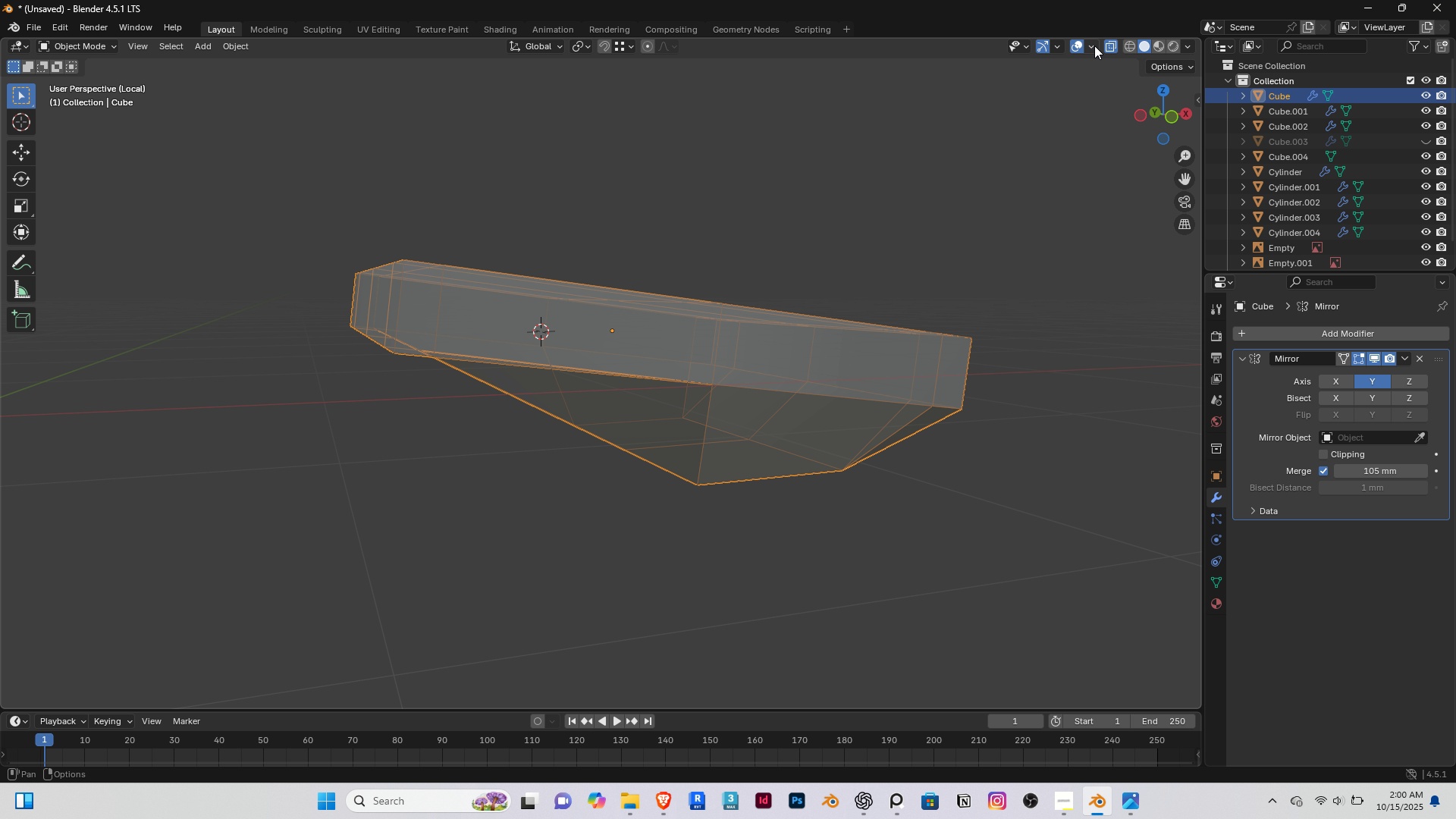 
left_click([1108, 42])
 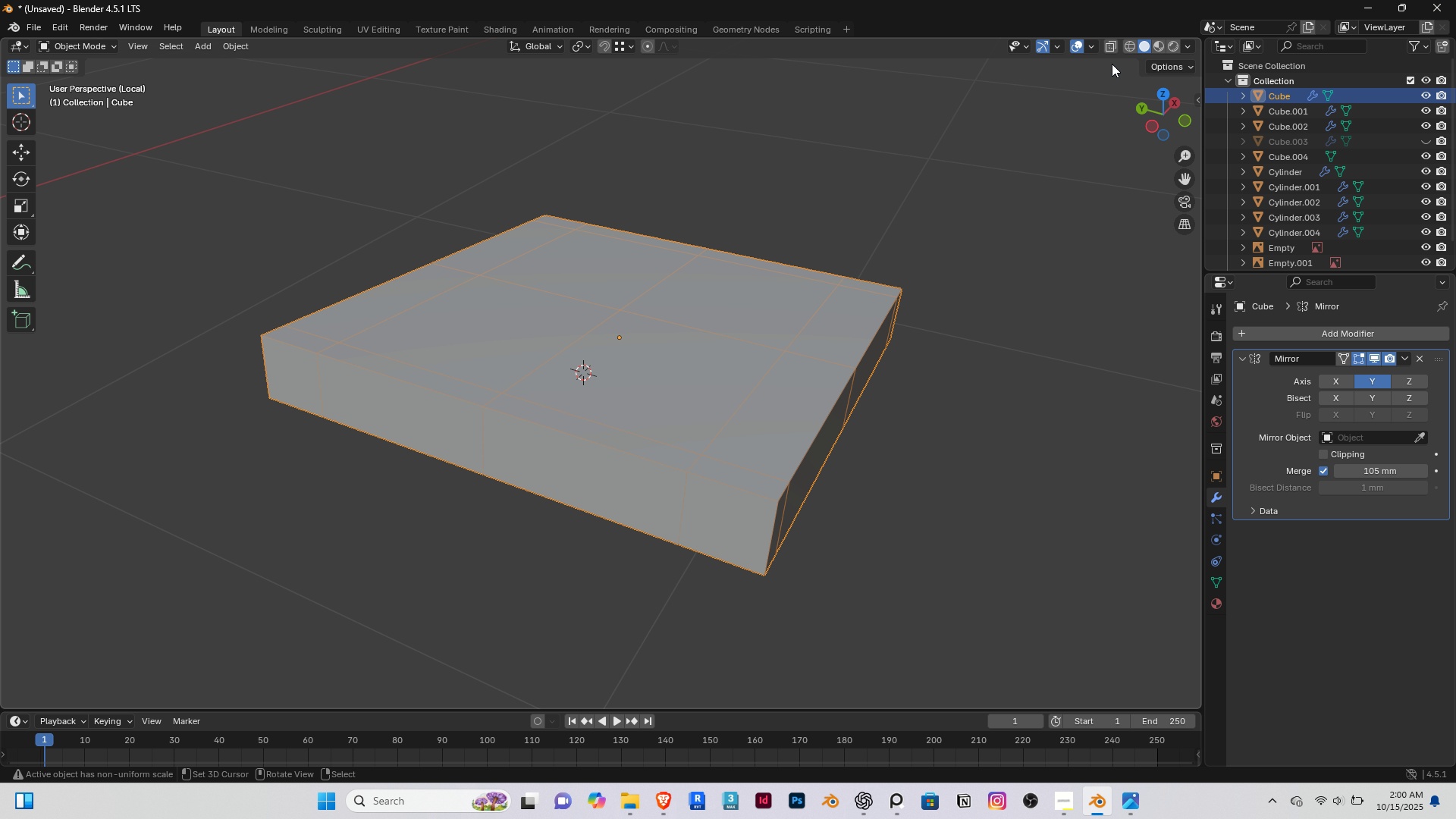 
left_click([1089, 43])
 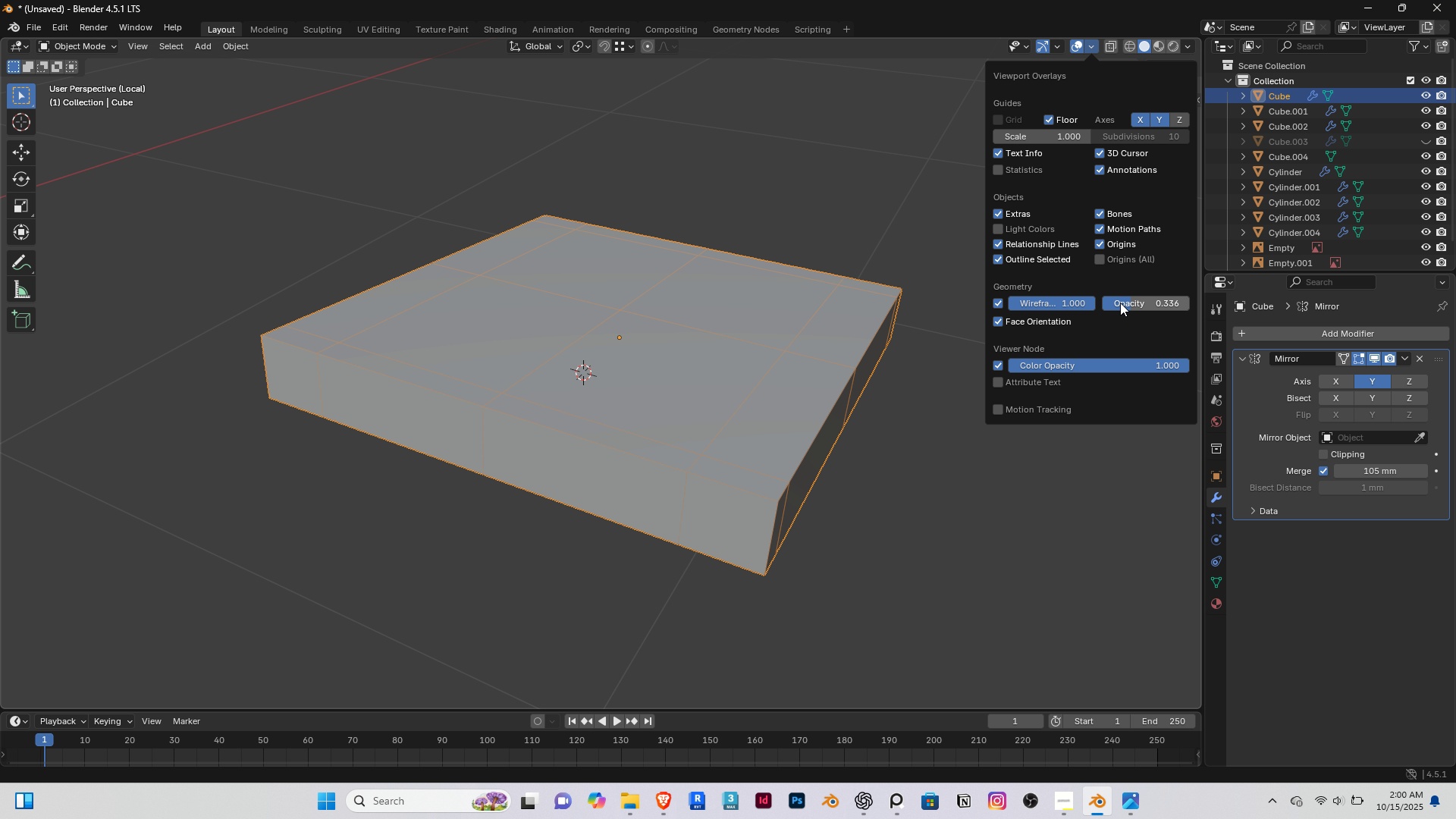 
left_click_drag(start_coordinate=[1126, 303], to_coordinate=[1147, 315])
 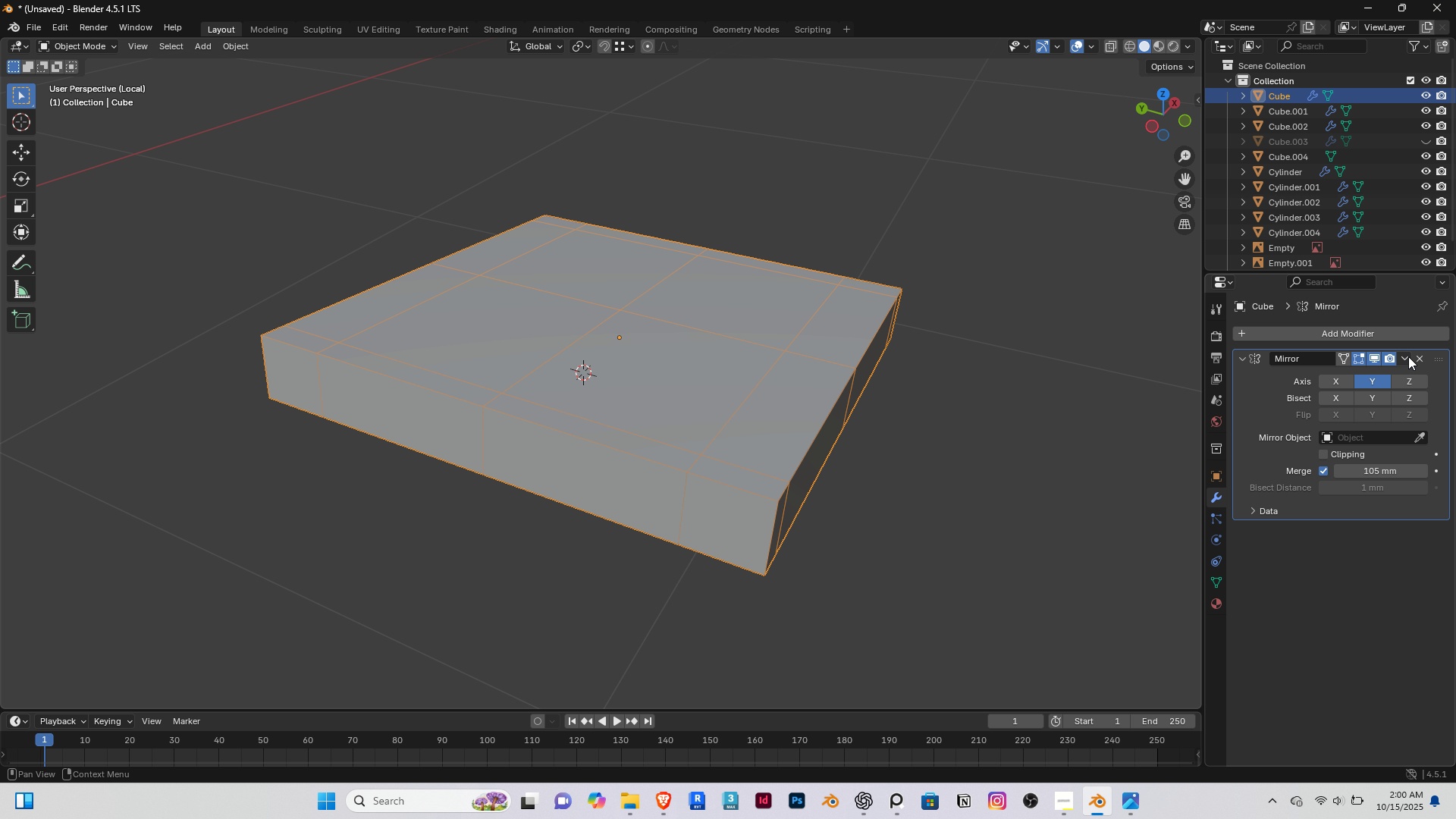 
left_click([1402, 358])
 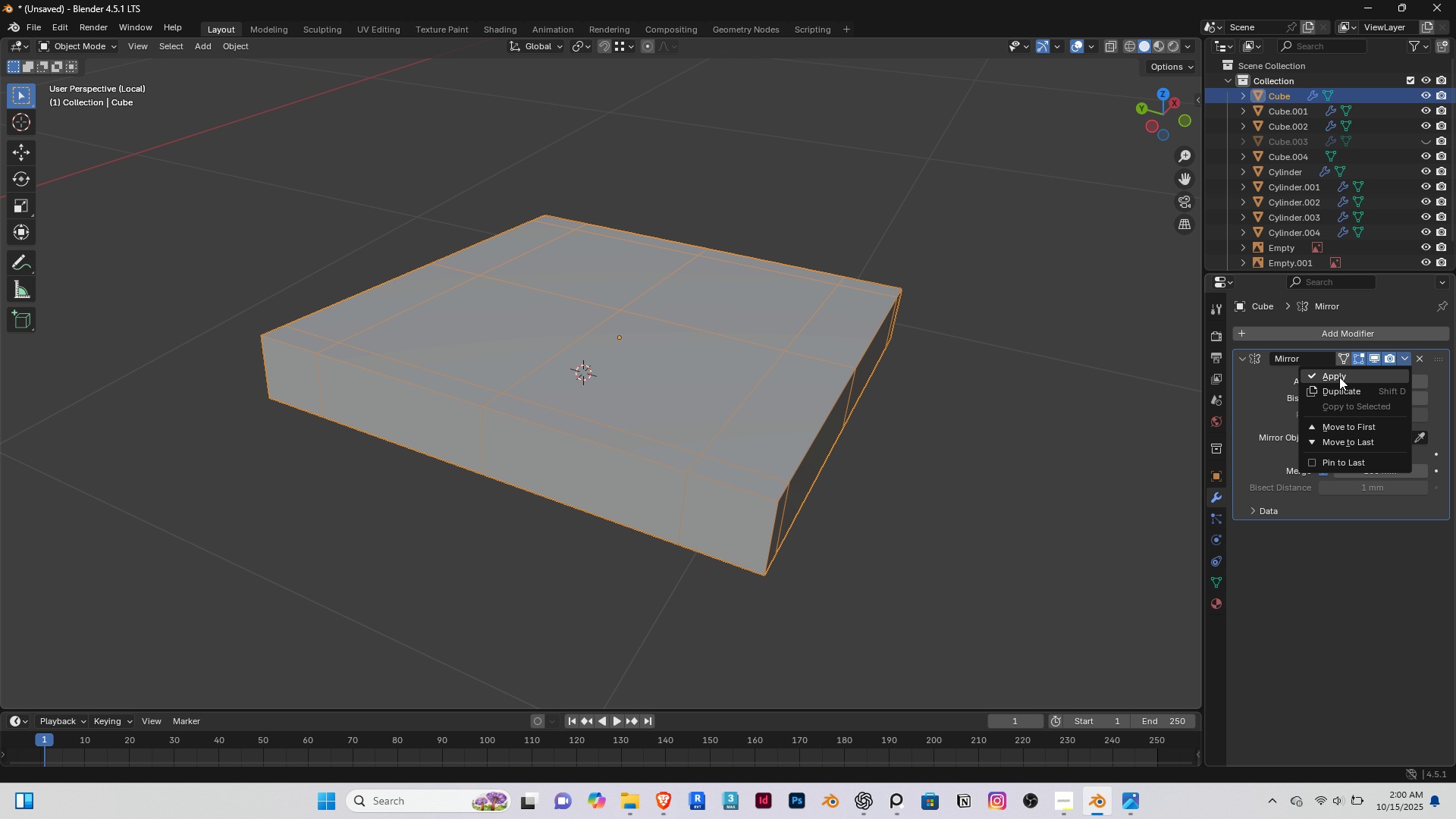 
left_click([1342, 377])
 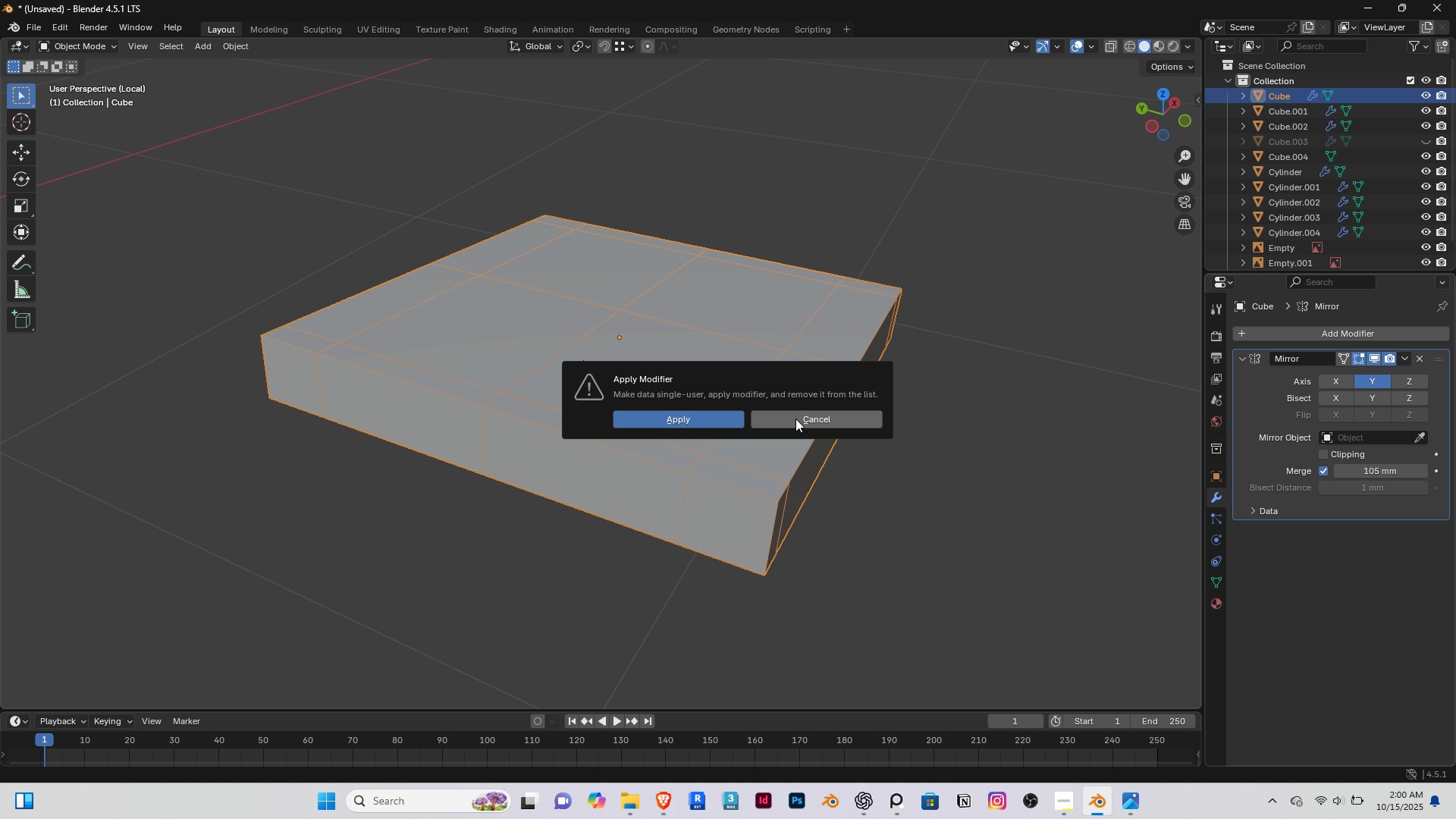 
left_click([795, 419])
 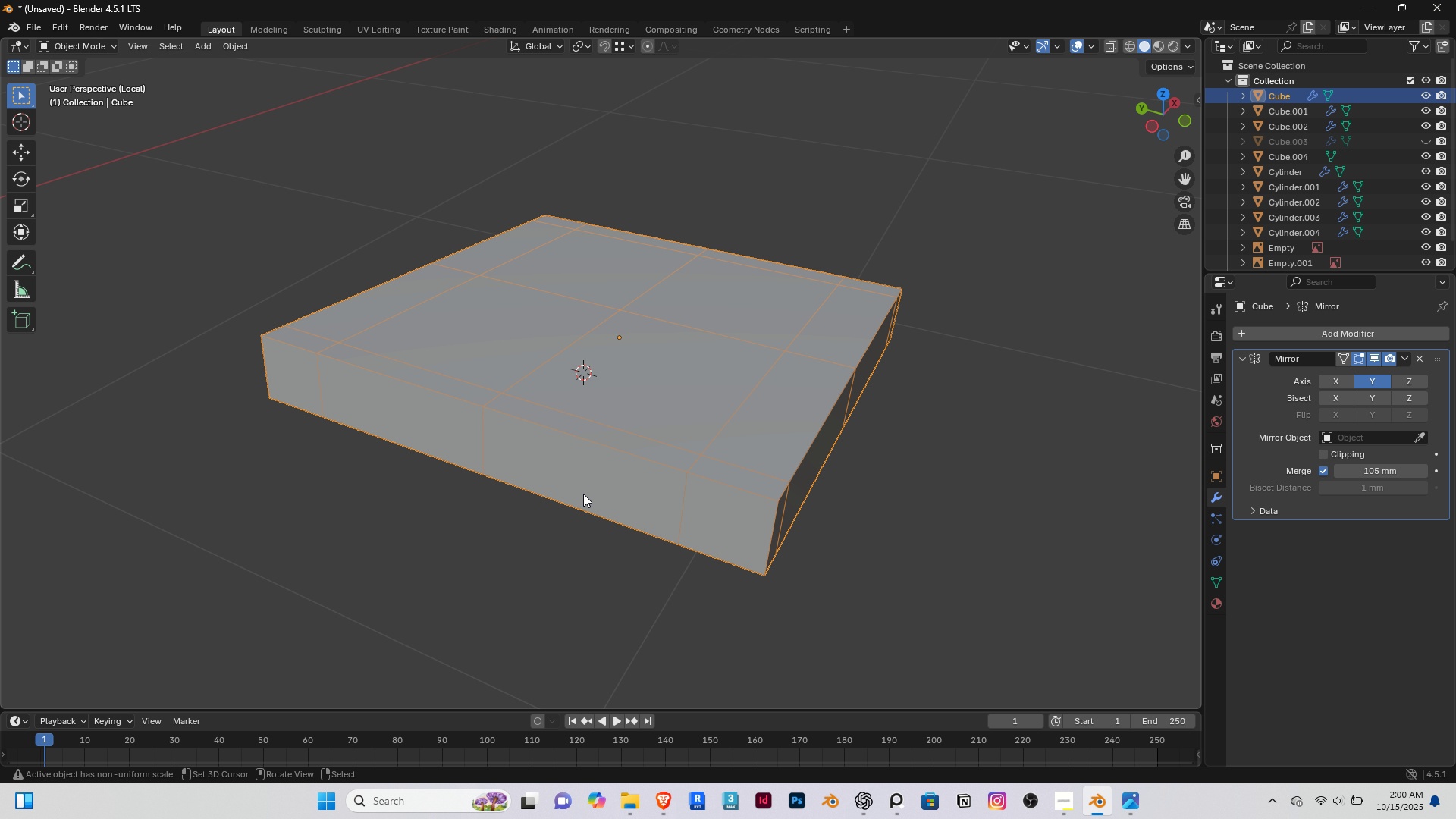 
scroll: coordinate [641, 487], scroll_direction: up, amount: 2.0
 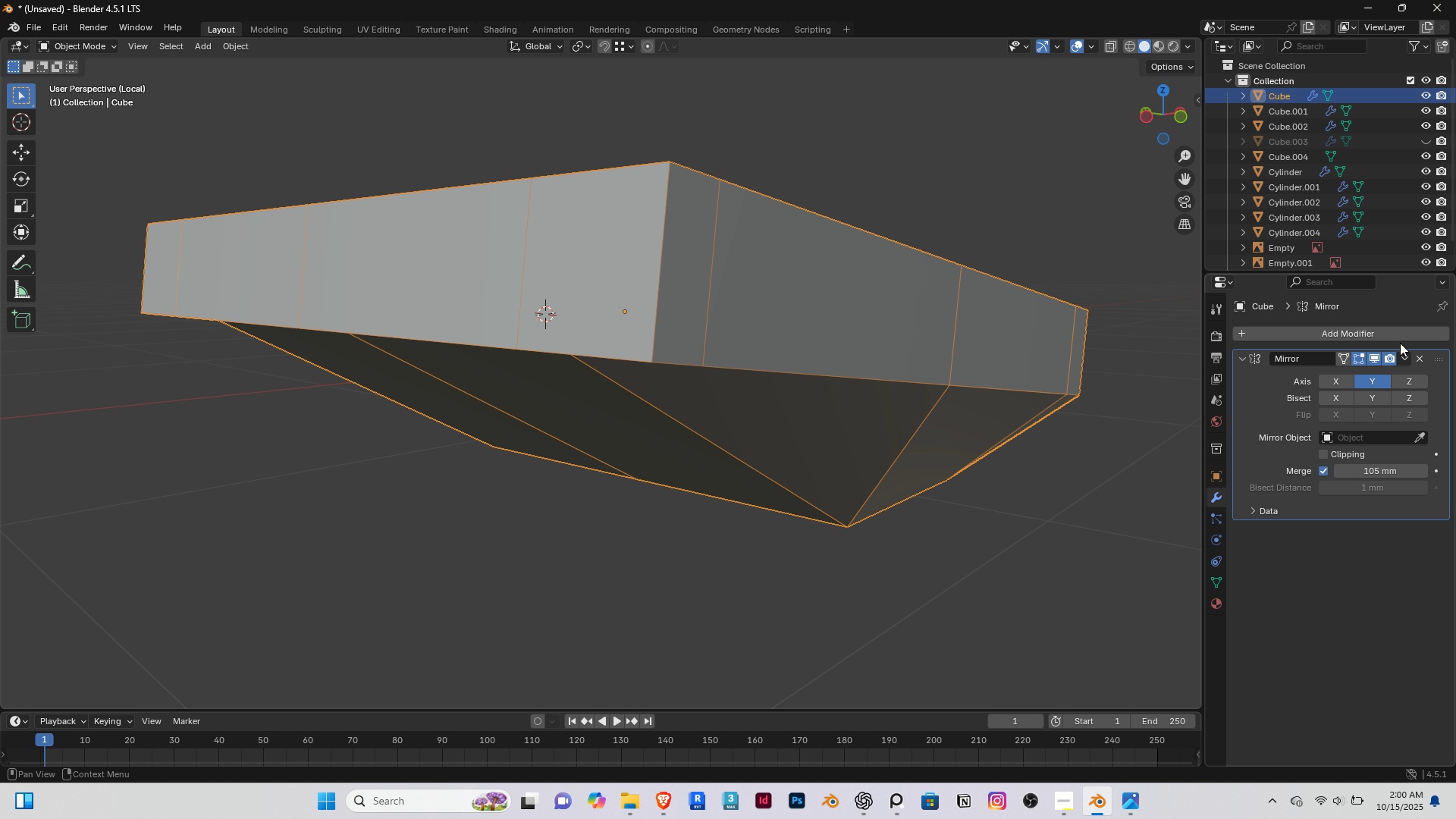 
left_click([1400, 355])
 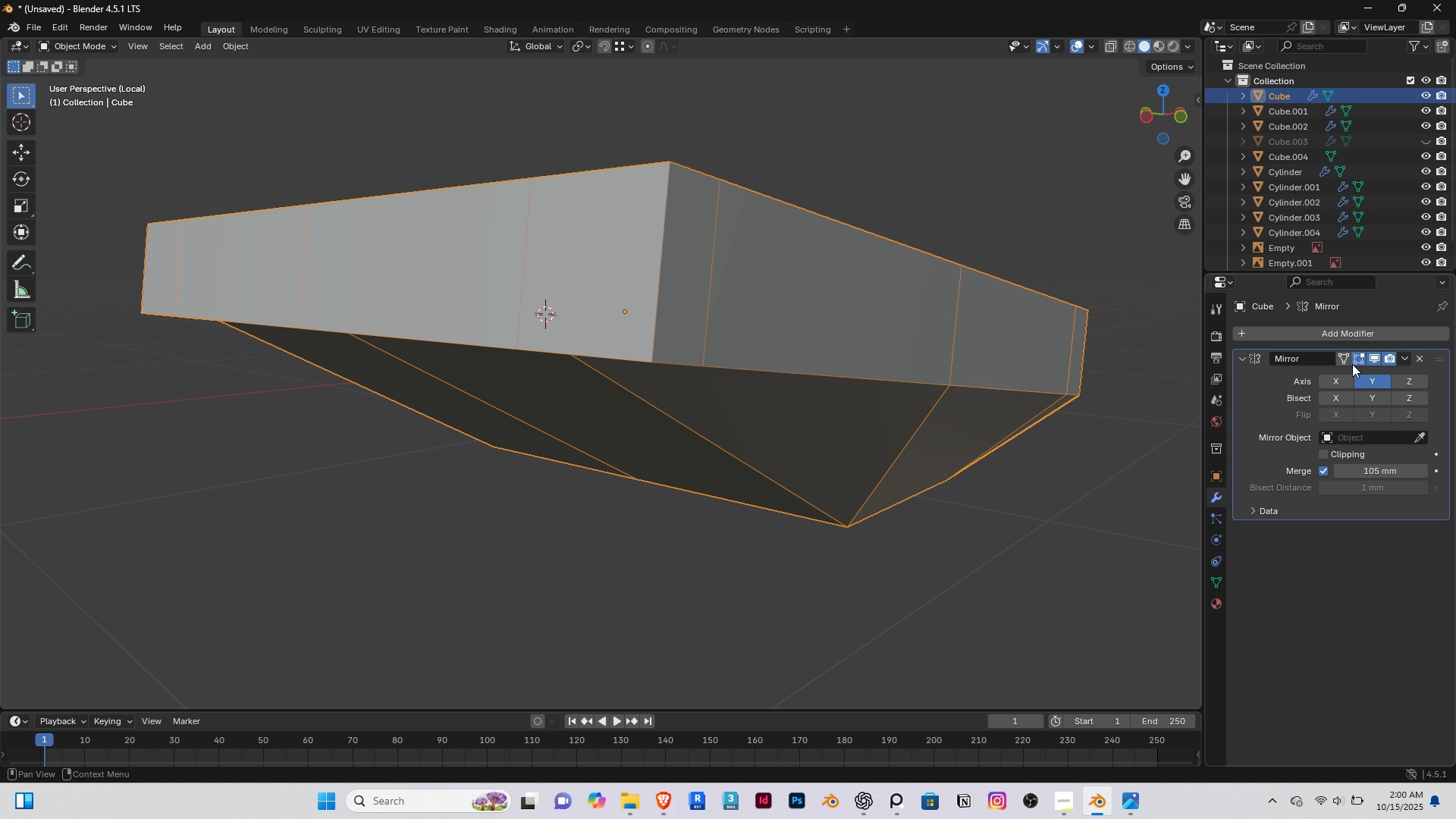 
double_click([1352, 364])
 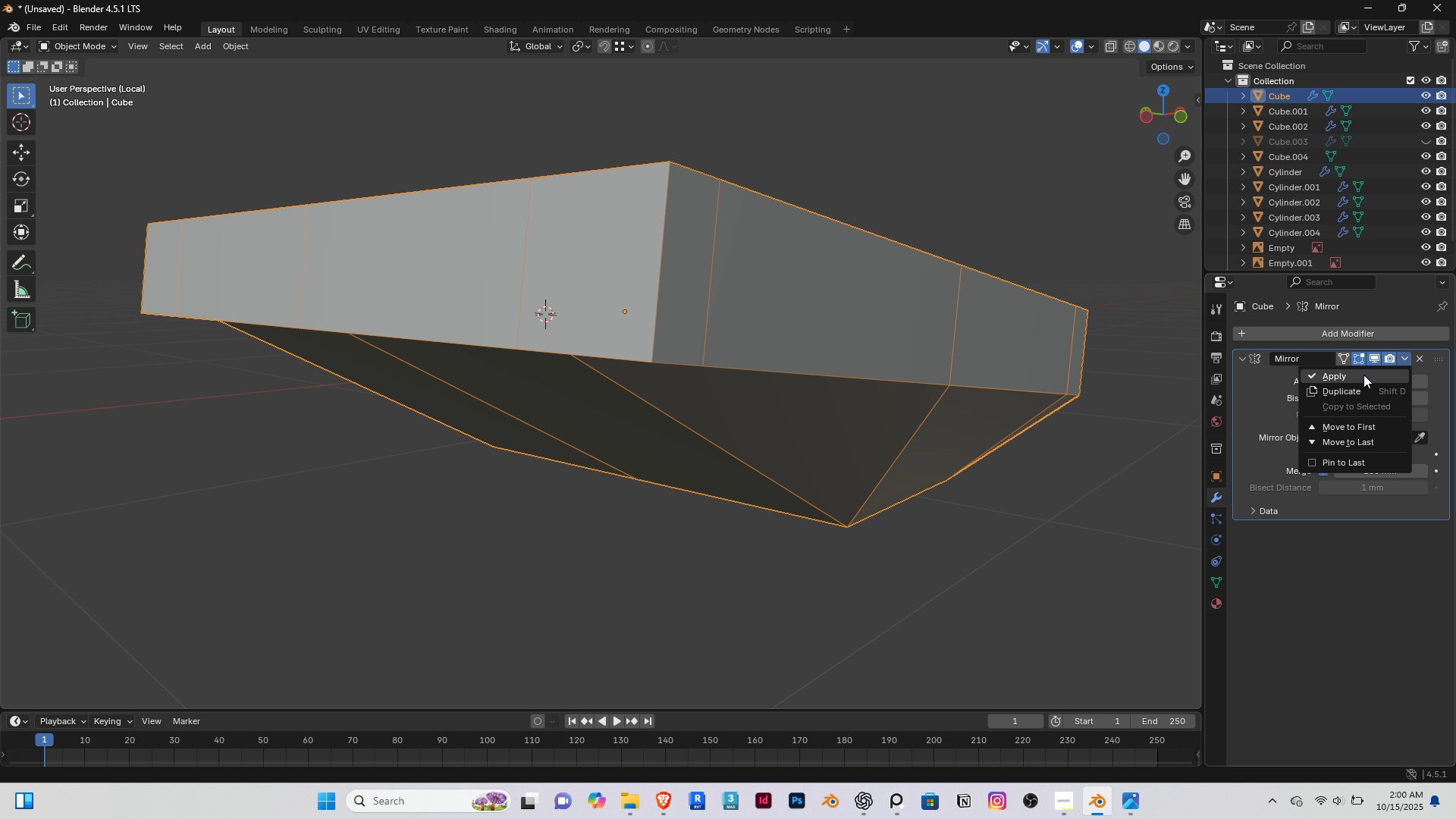 
double_click([1360, 376])
 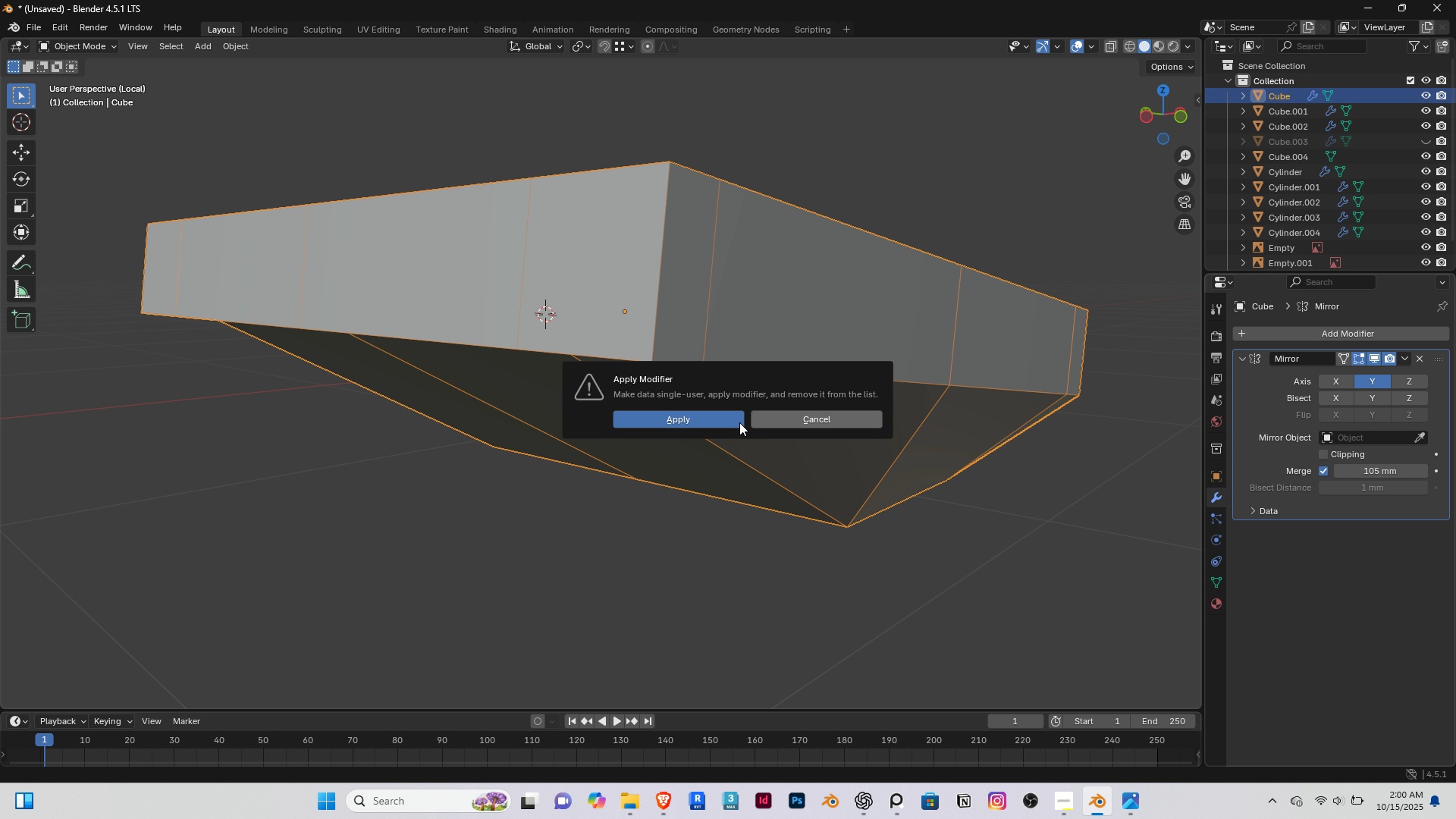 
left_click([698, 416])
 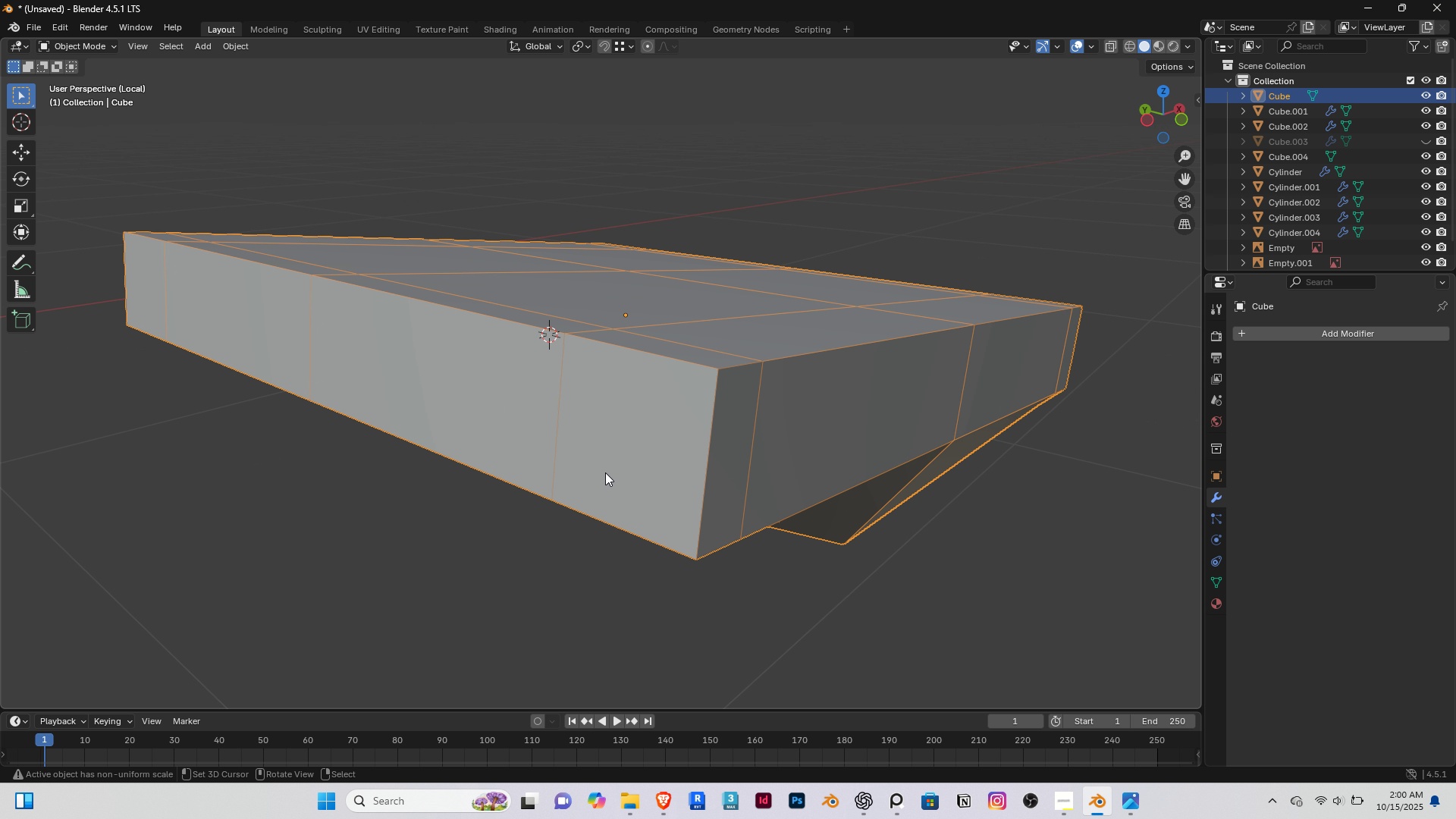 
key(Tab)
 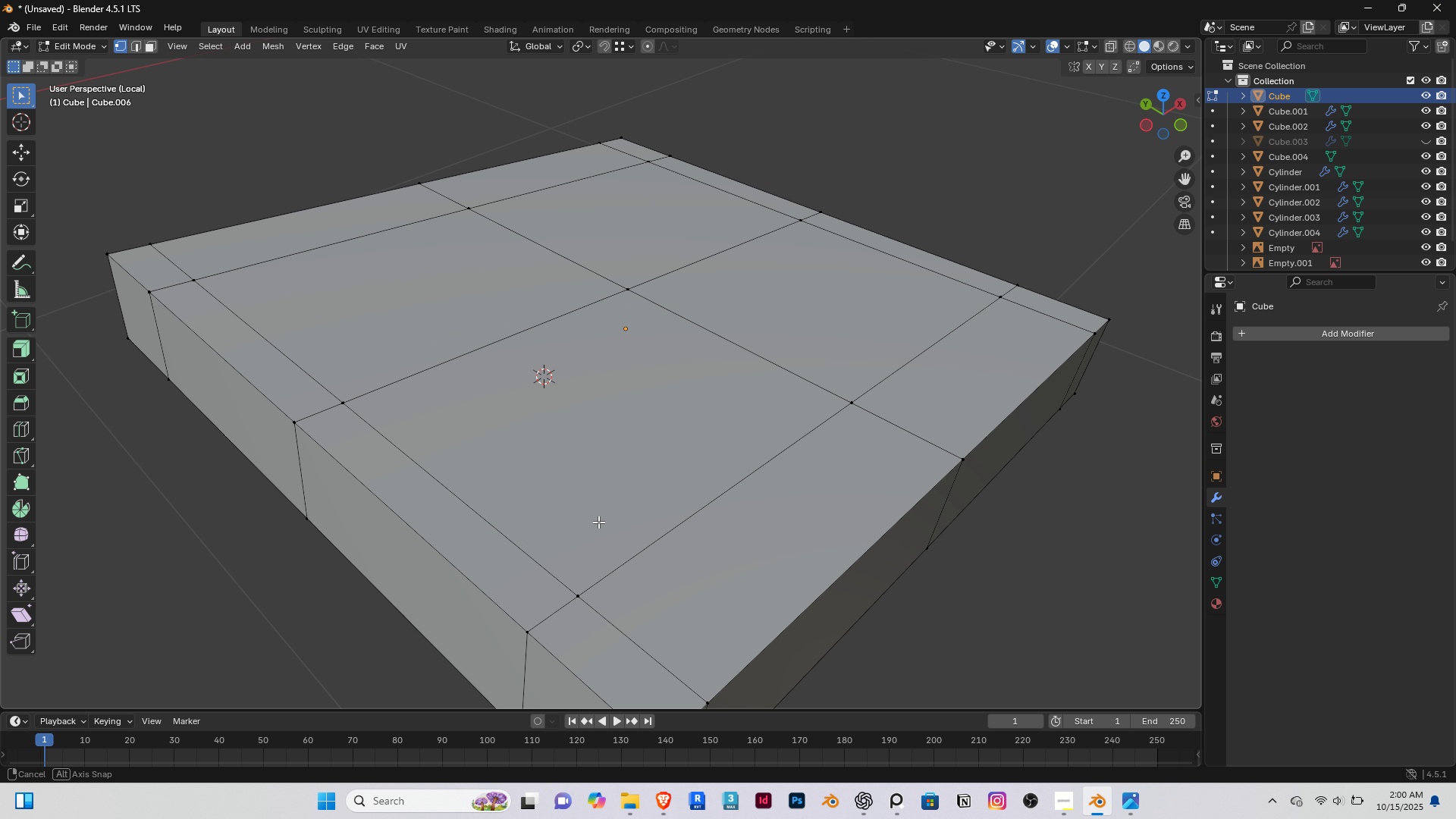 
double_click([599, 532])
 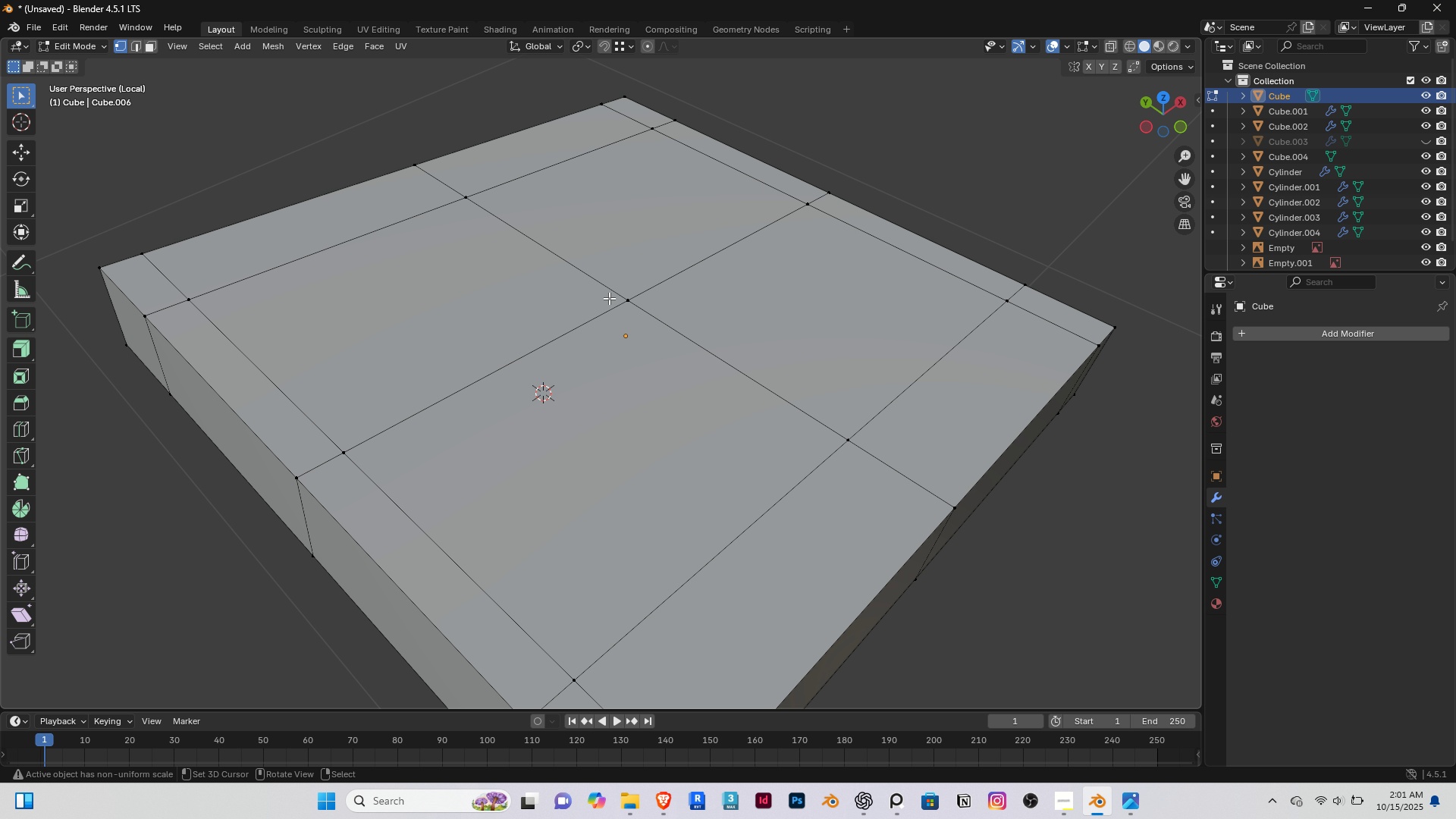 
right_click([609, 298])
 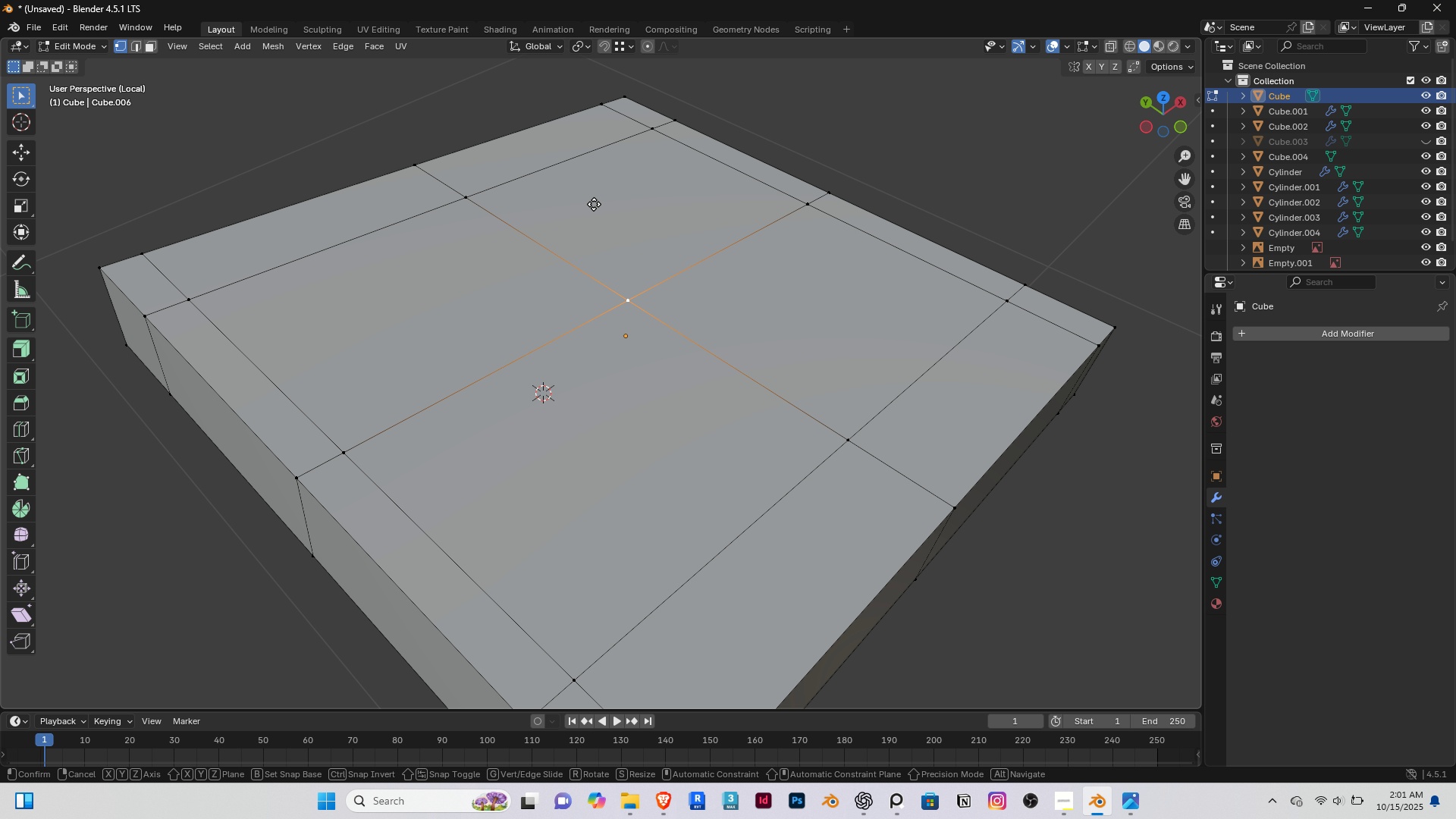 
key(G)
 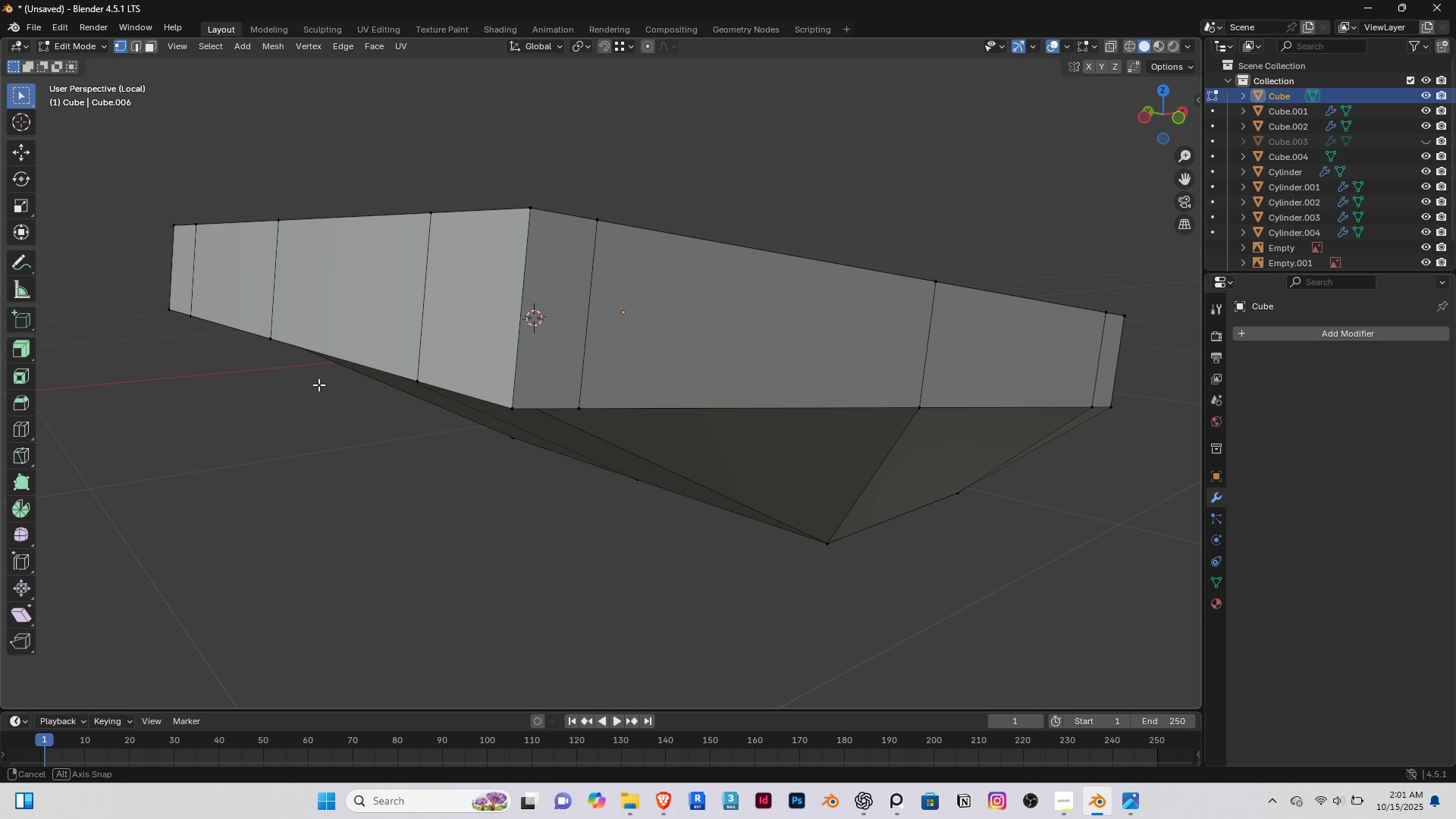 
key(Control+Z)
 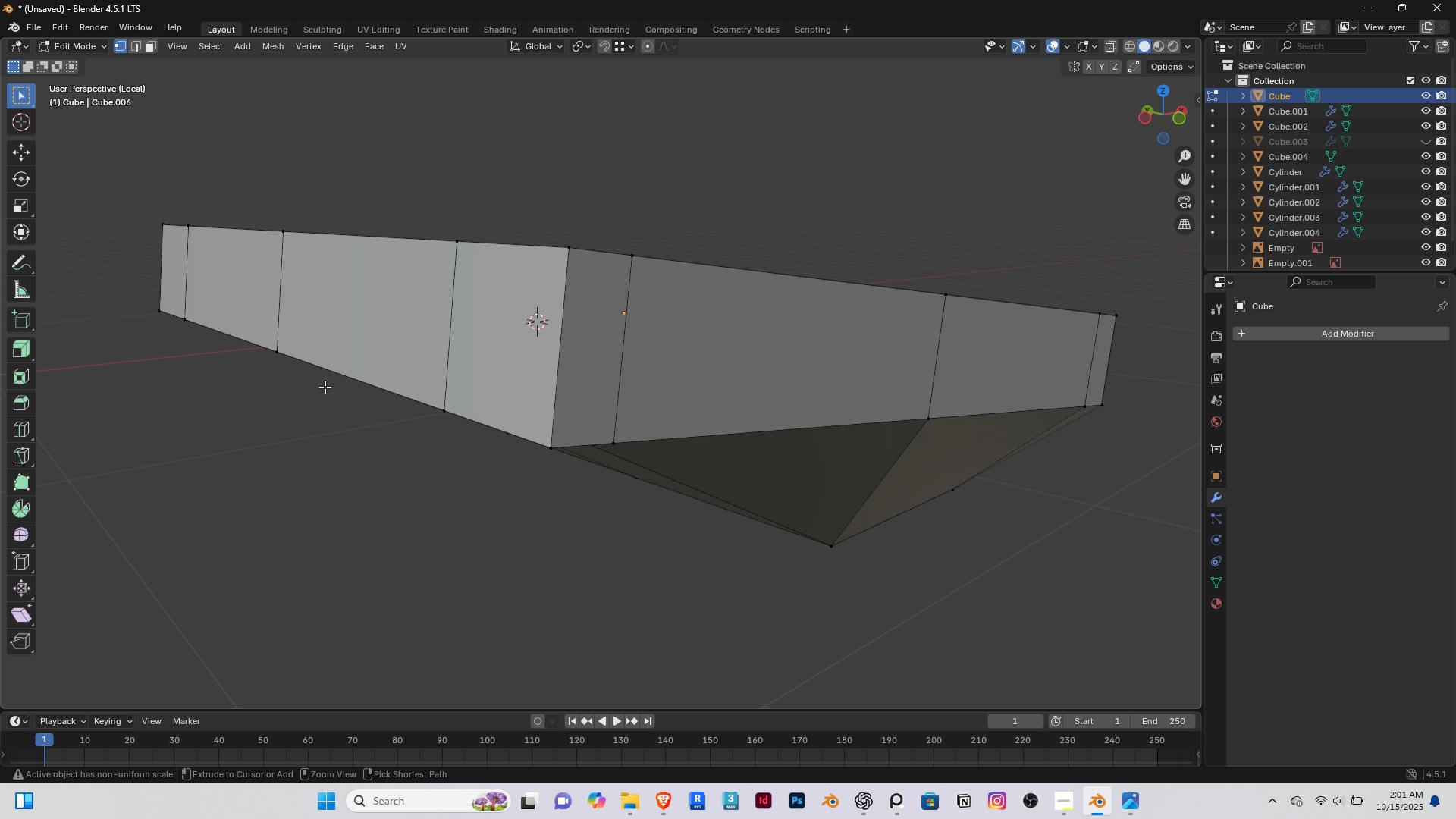 
key(Control+Z)
 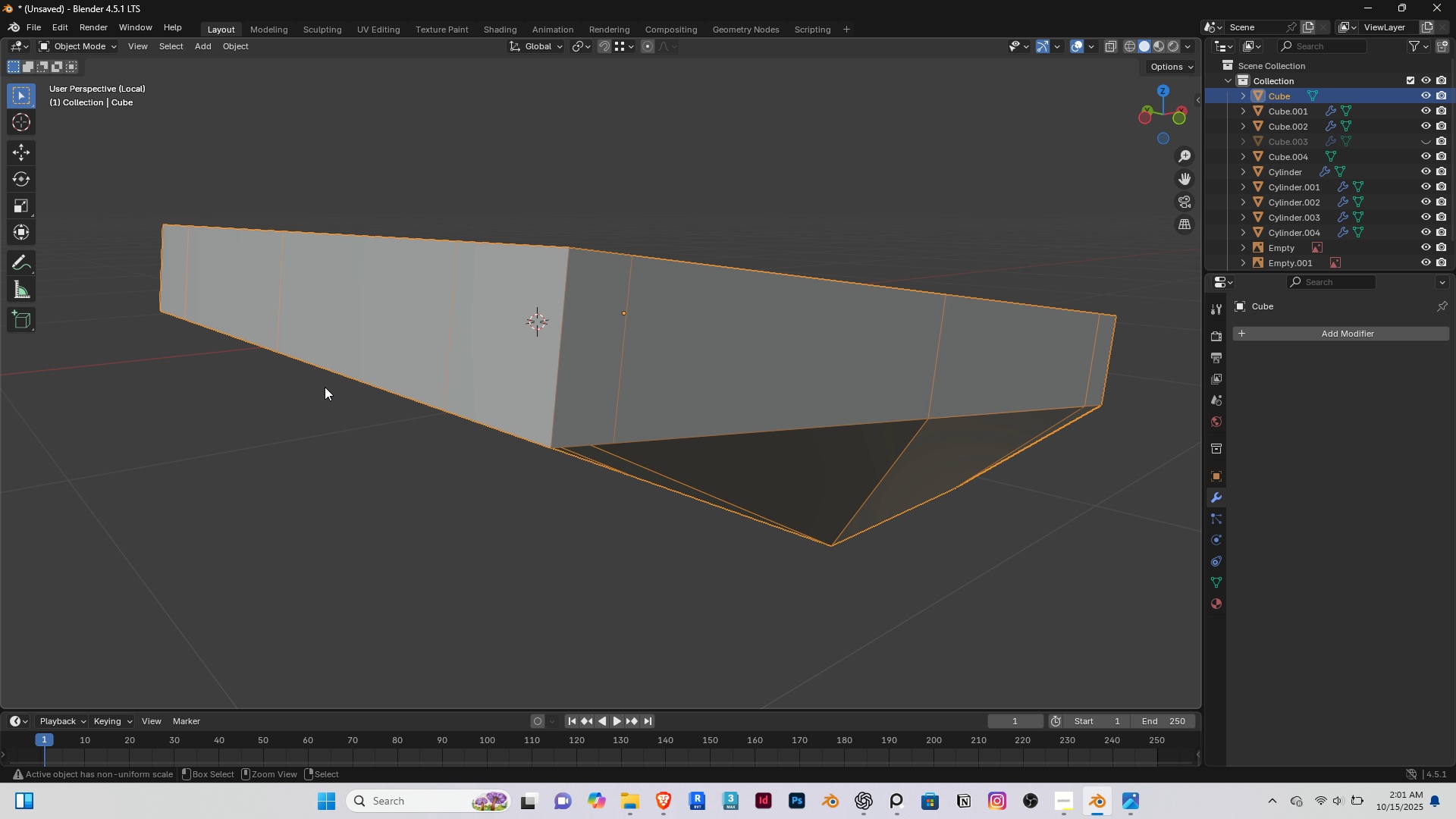 
key(Control+Z)
 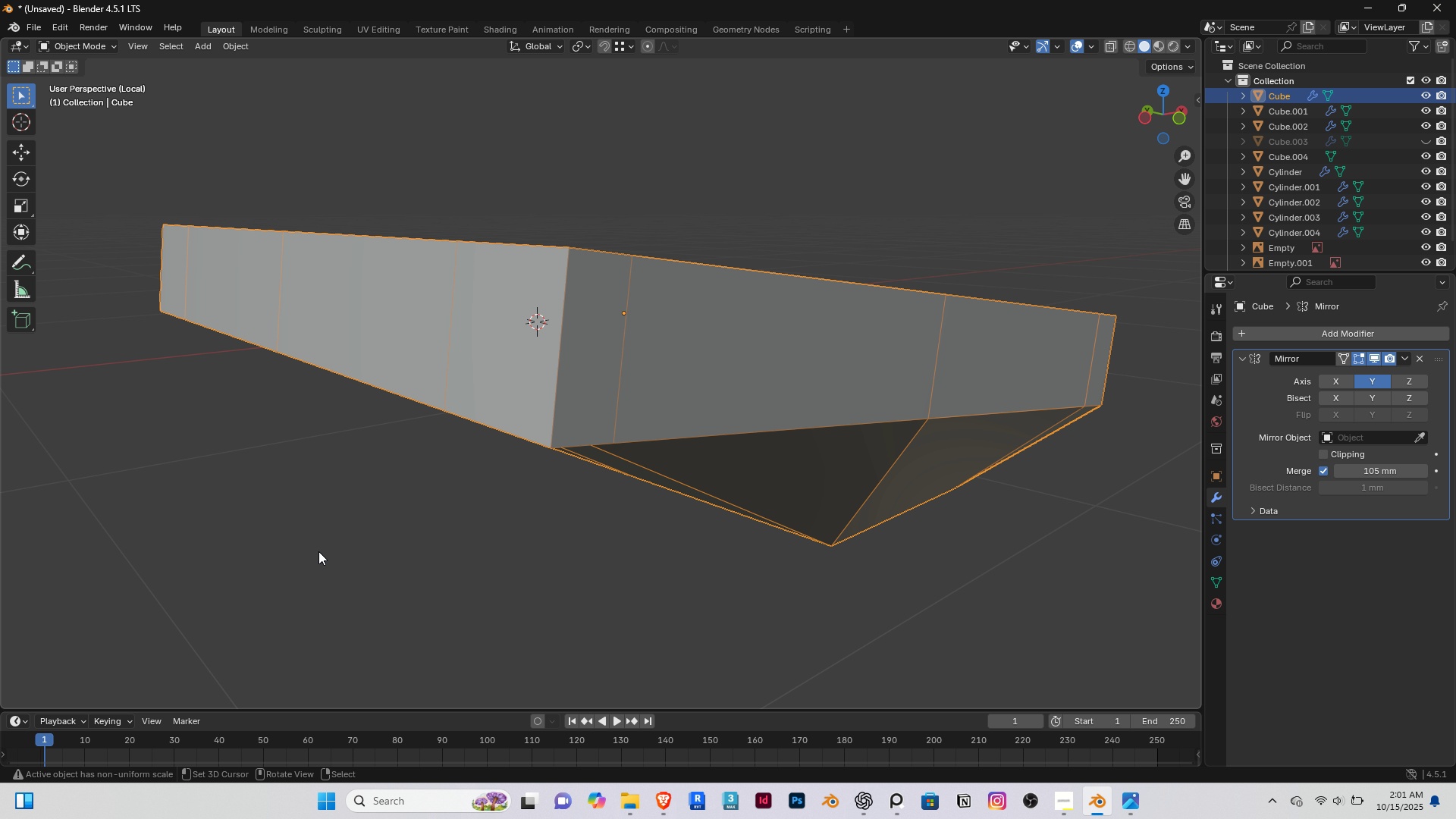 
scroll: coordinate [363, 526], scroll_direction: down, amount: 4.0
 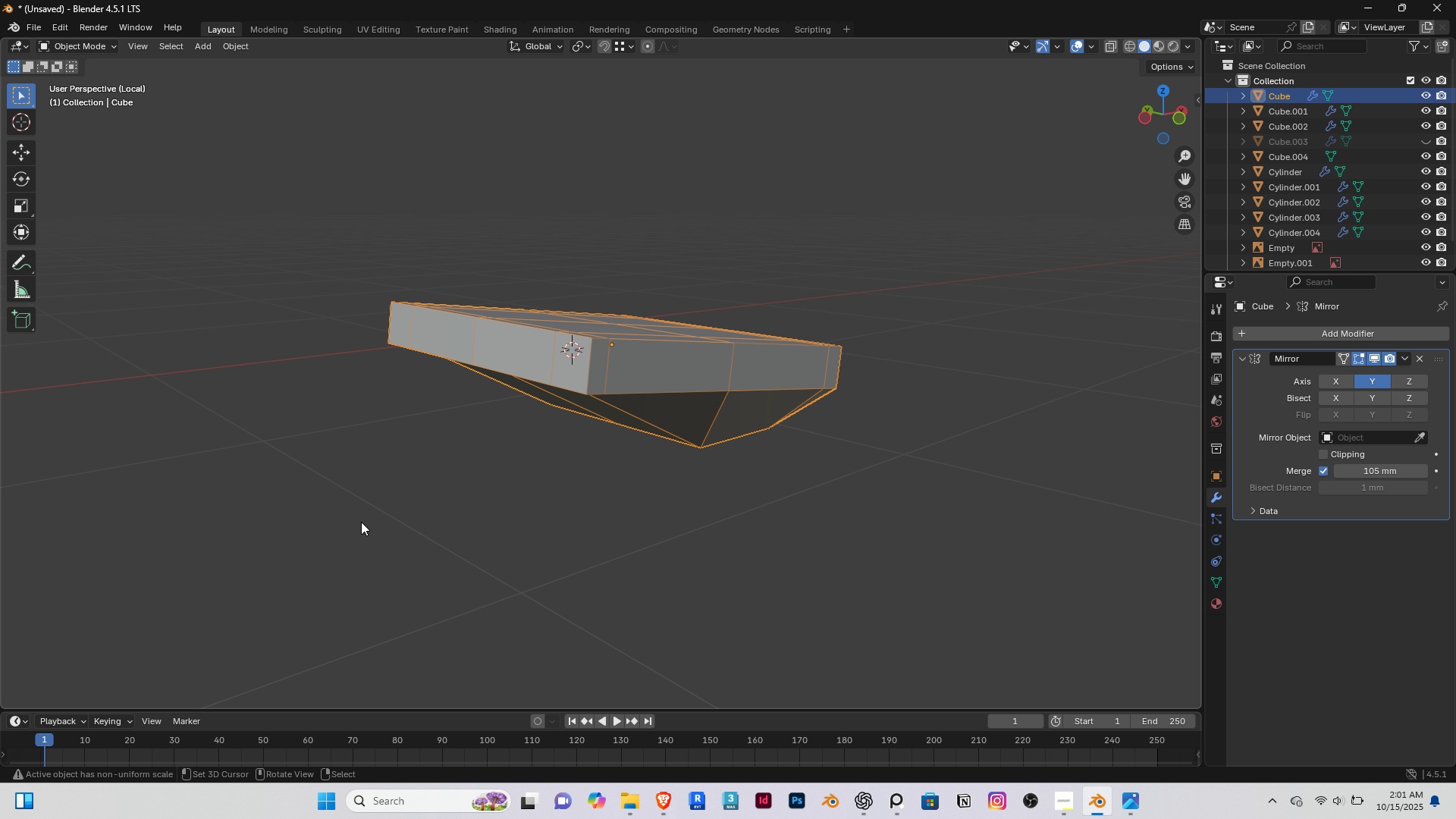 
key(Slash)
 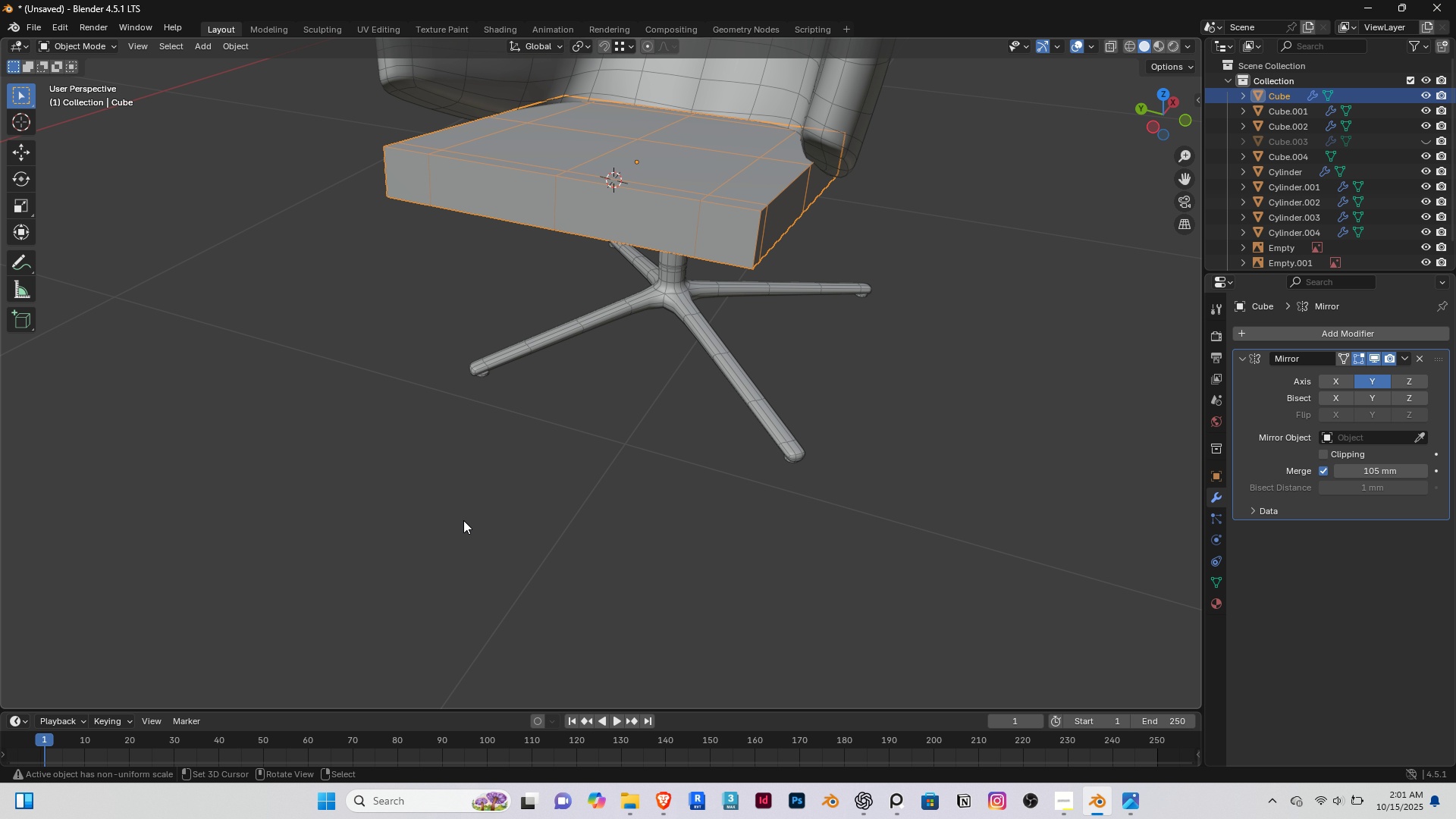 
scroll: coordinate [626, 291], scroll_direction: up, amount: 2.0
 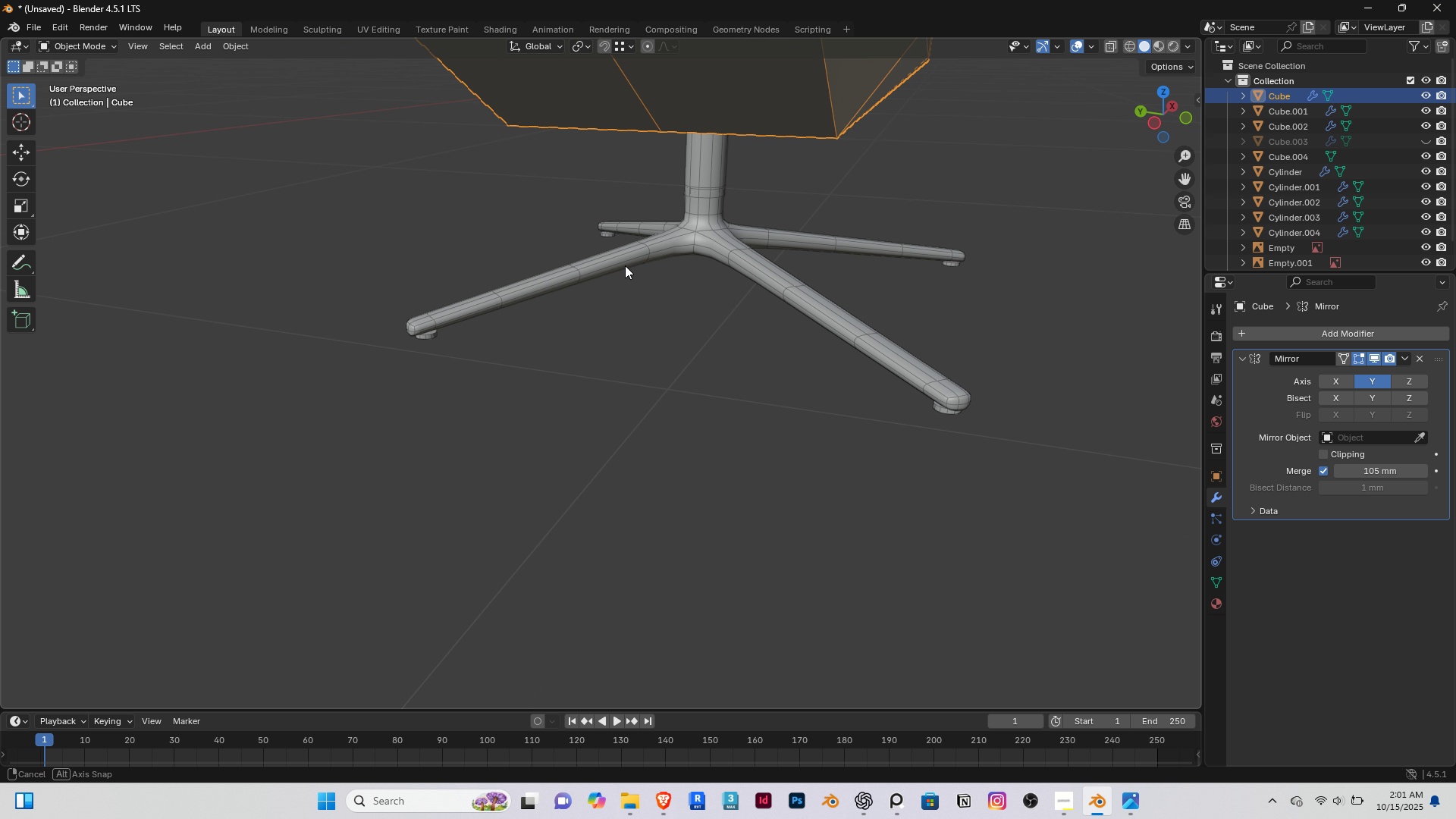 
hold_key(key=ShiftRight, duration=0.44)
 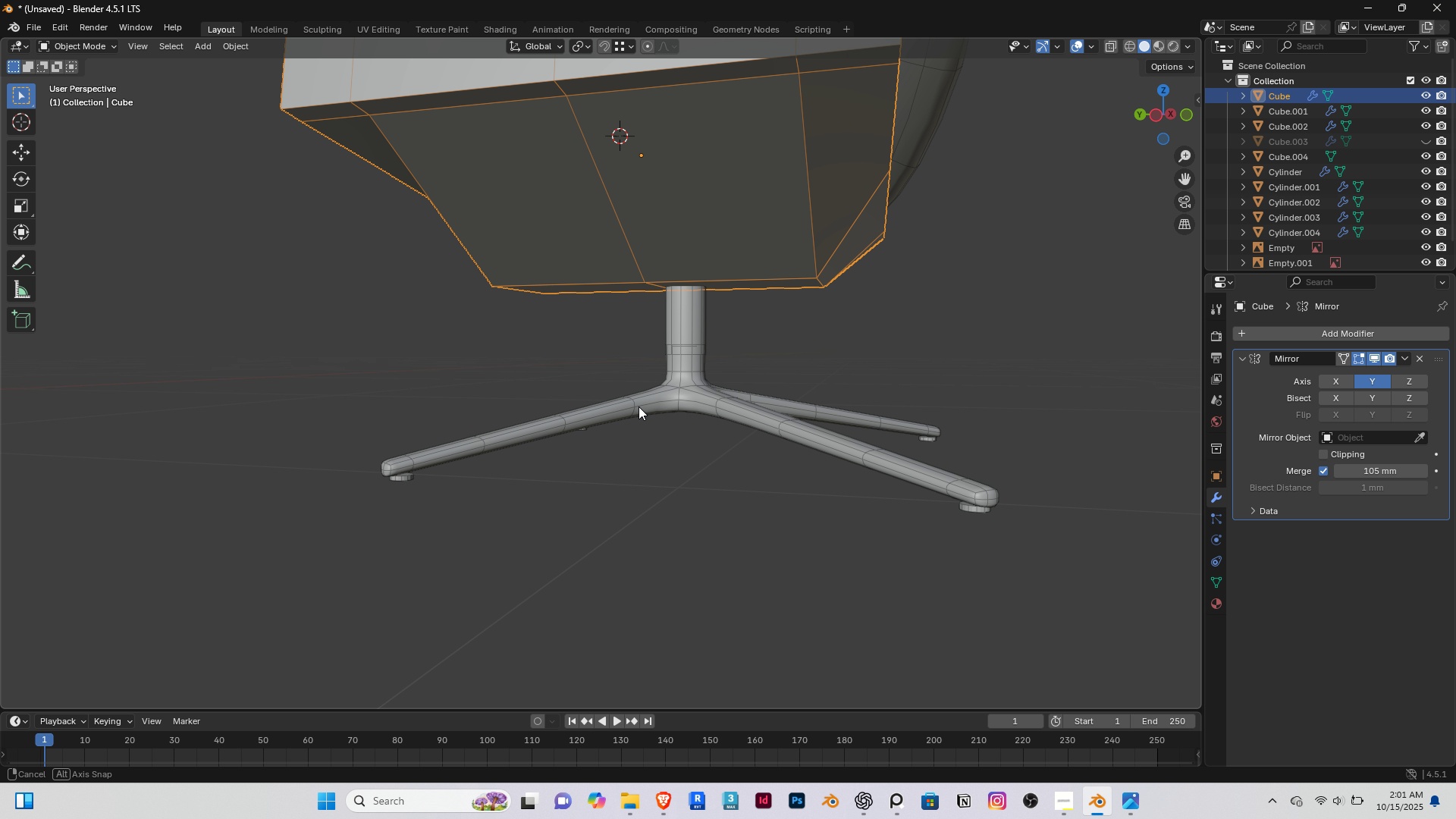 
hold_key(key=ShiftRight, duration=0.51)
 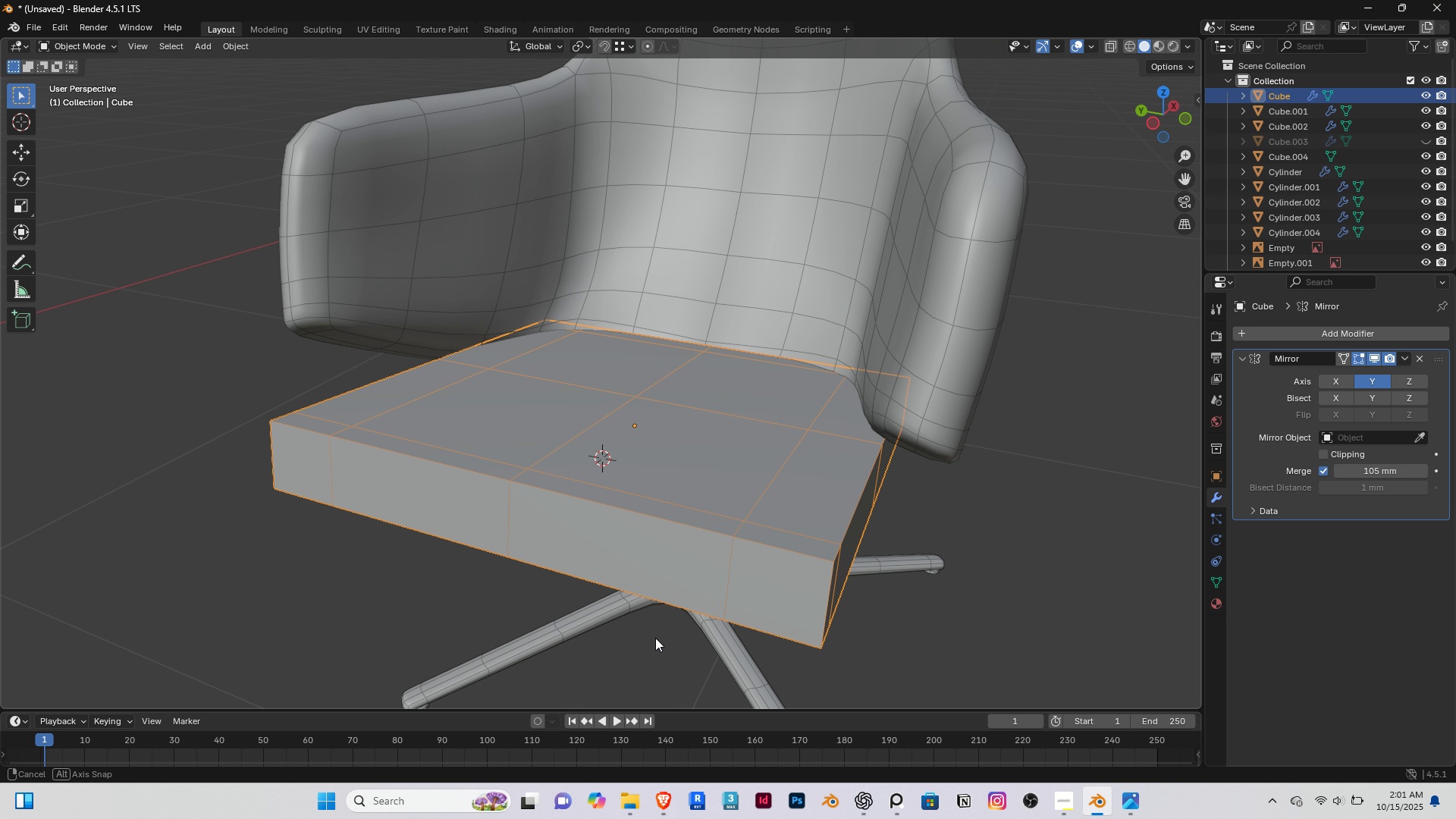 
left_click([658, 796])
 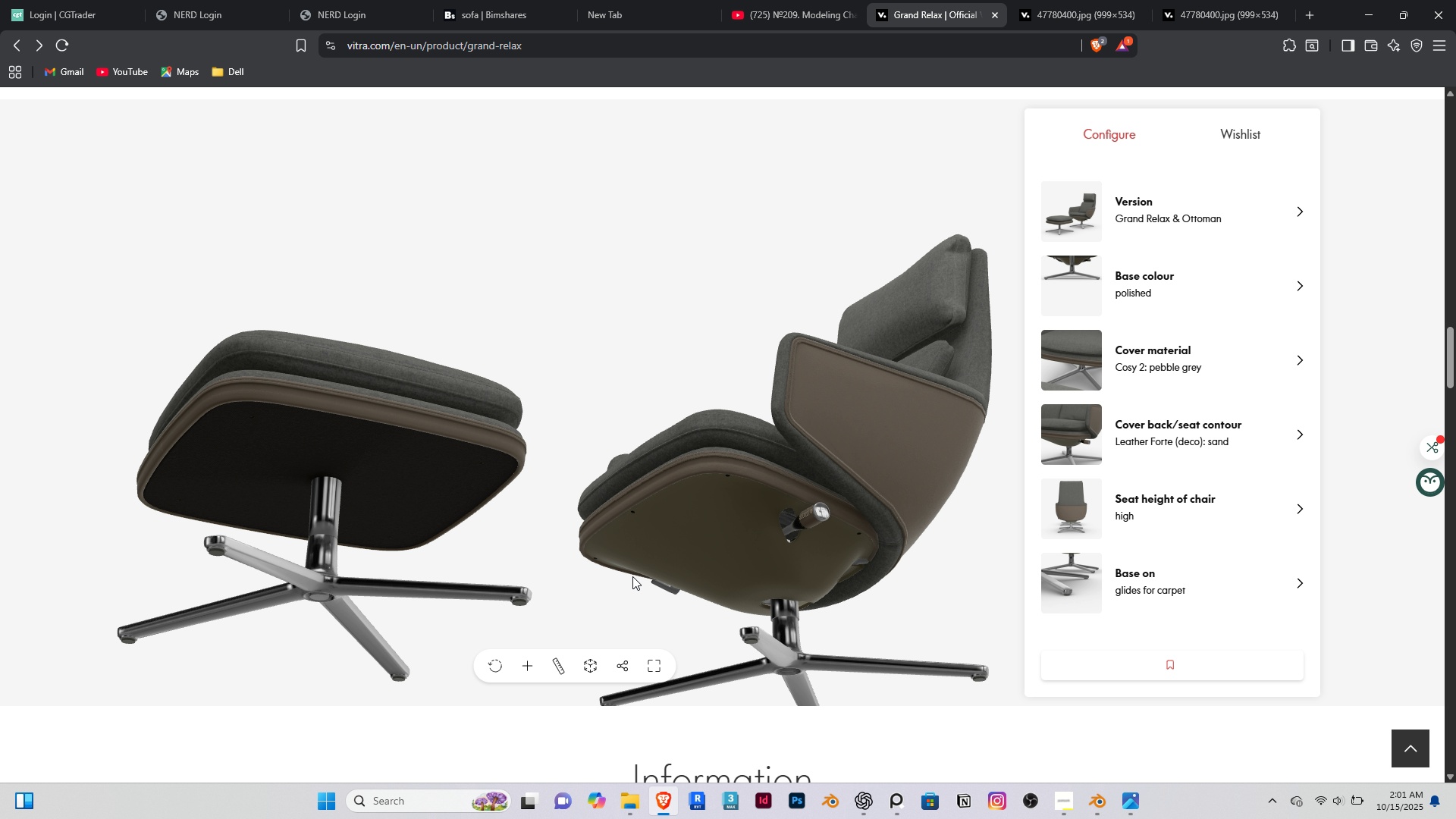 
left_click_drag(start_coordinate=[588, 491], to_coordinate=[662, 547])
 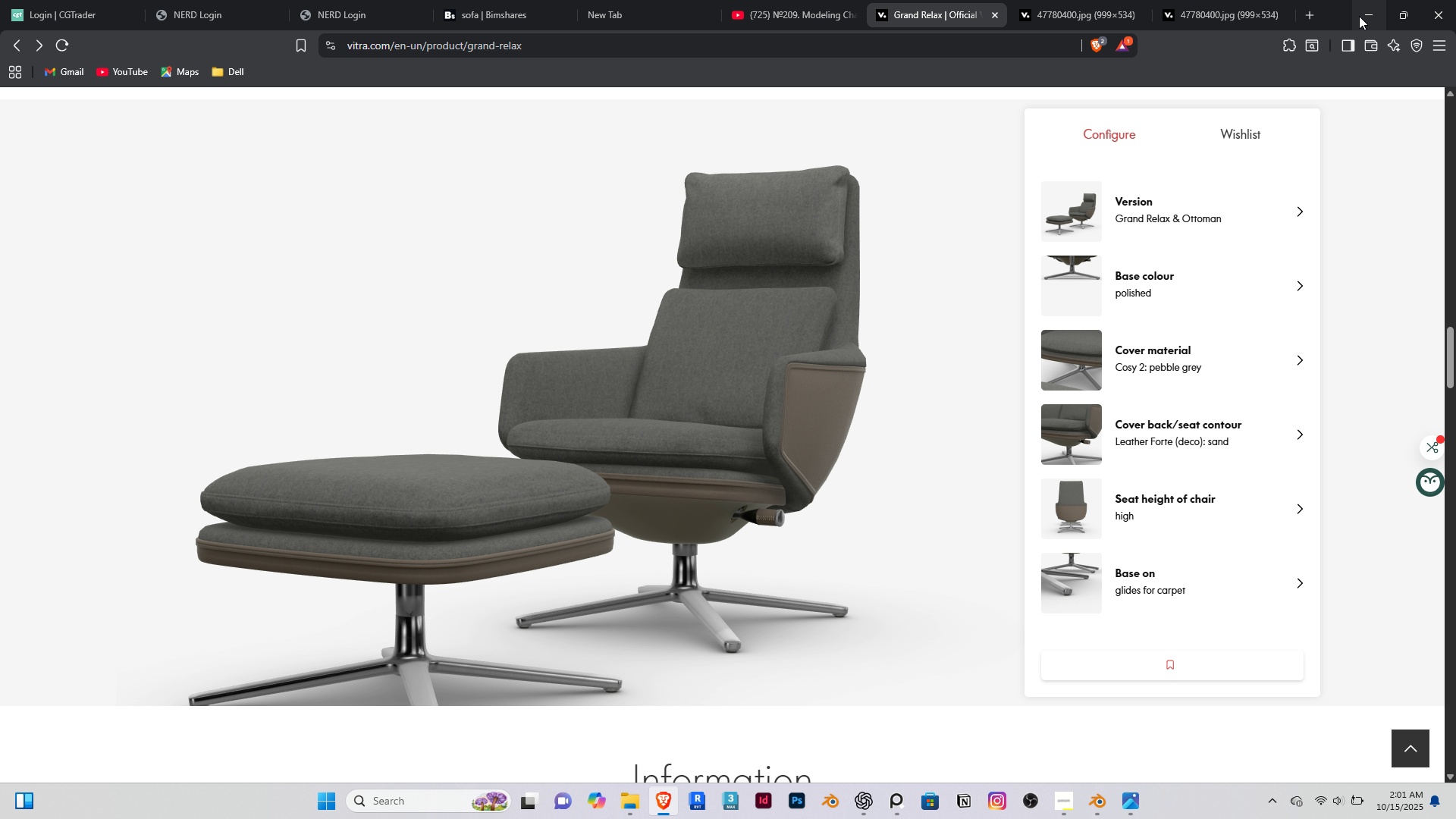 
left_click([1361, 14])
 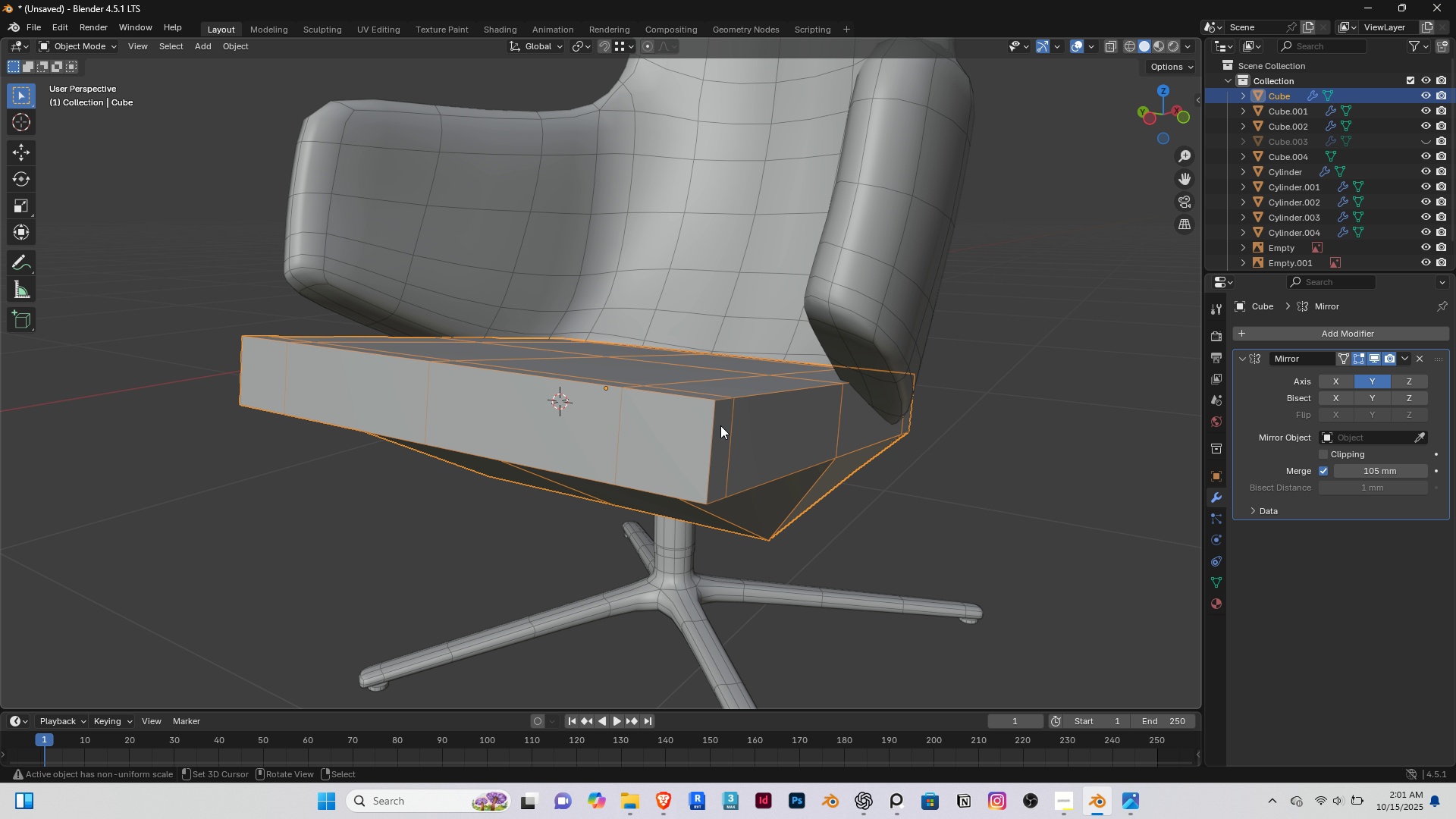 
key(2)
 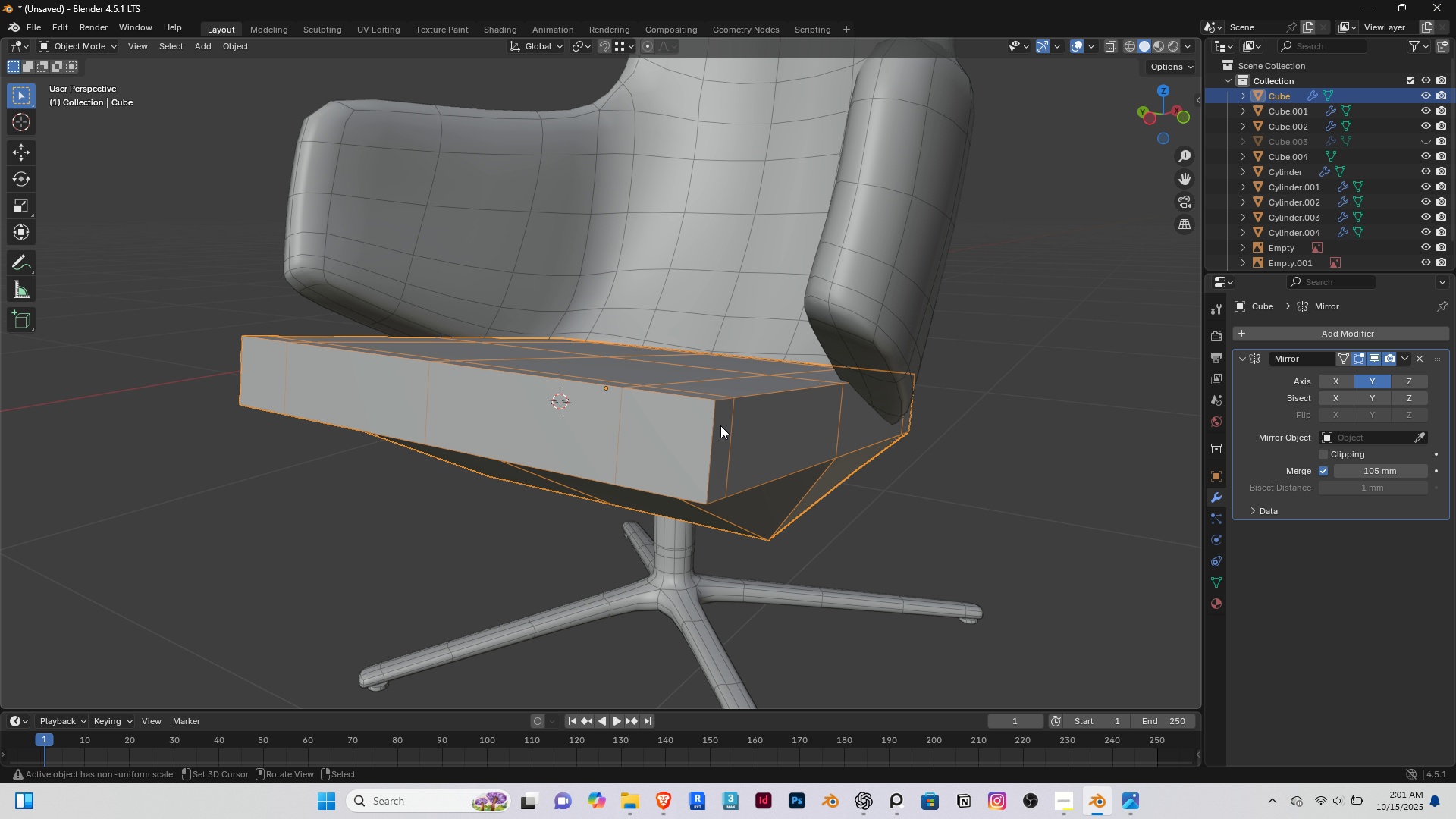 
right_click([720, 425])
 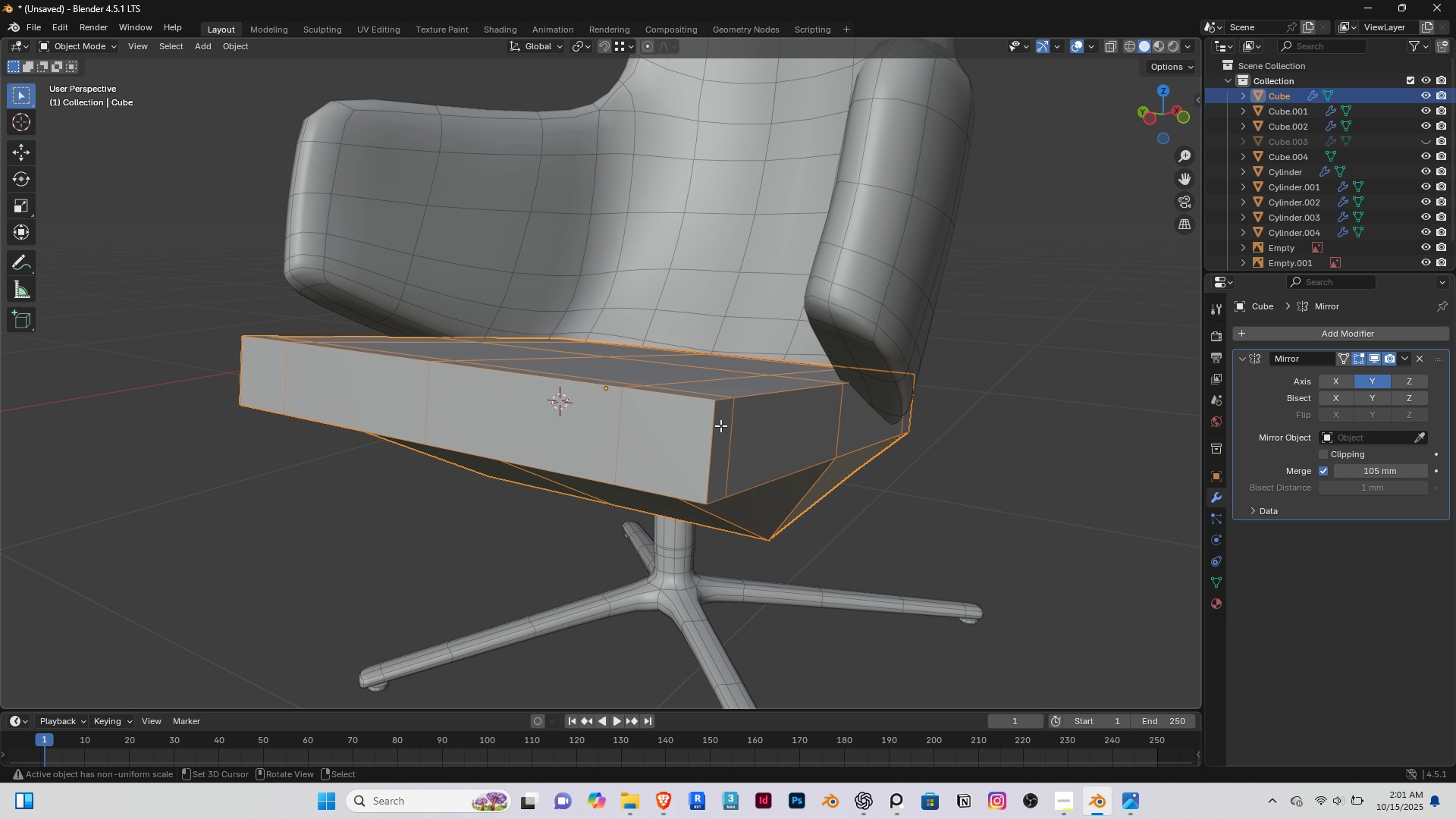 
key(Tab)
 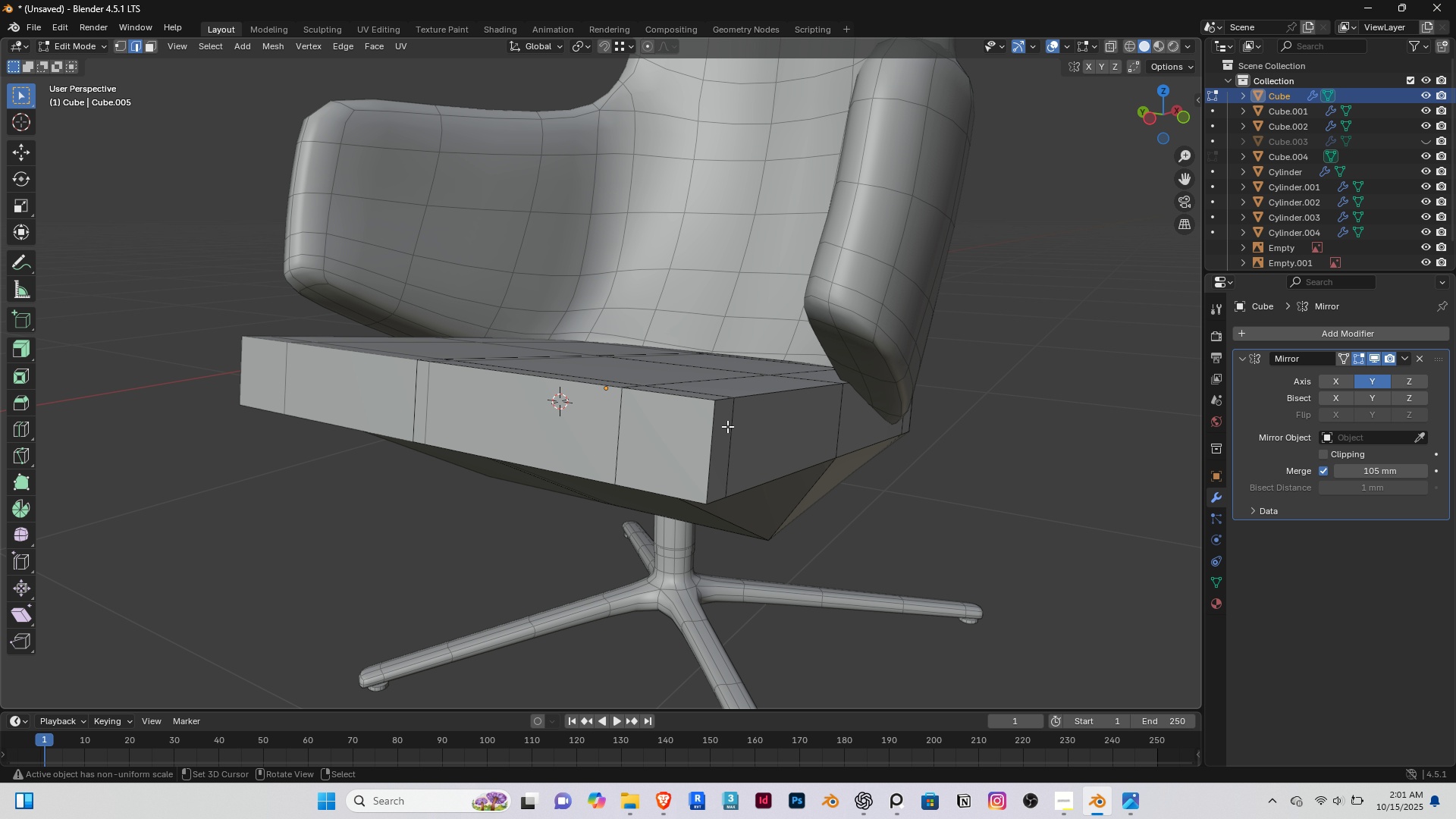 
key(2)
 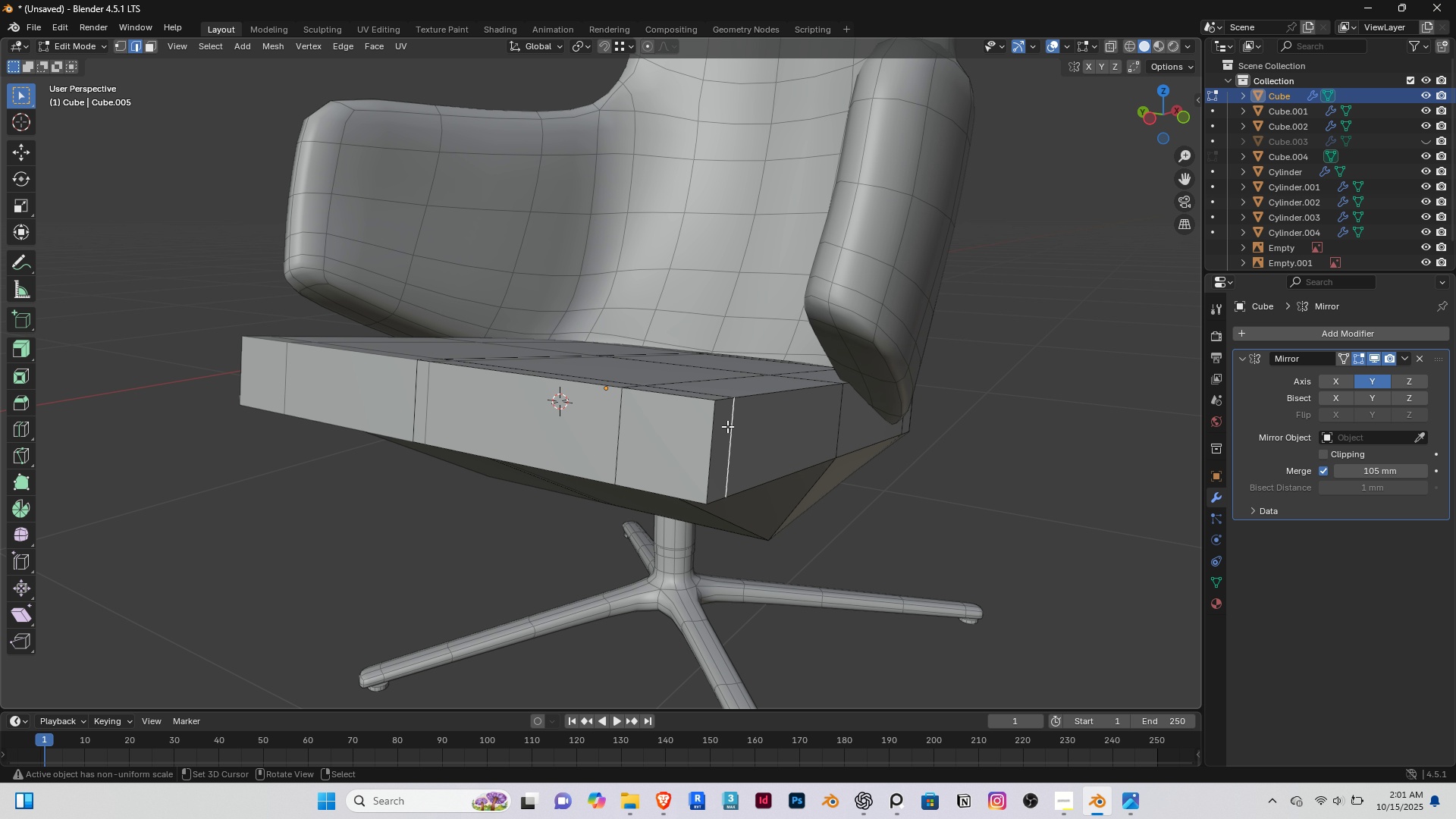 
right_click([727, 426])
 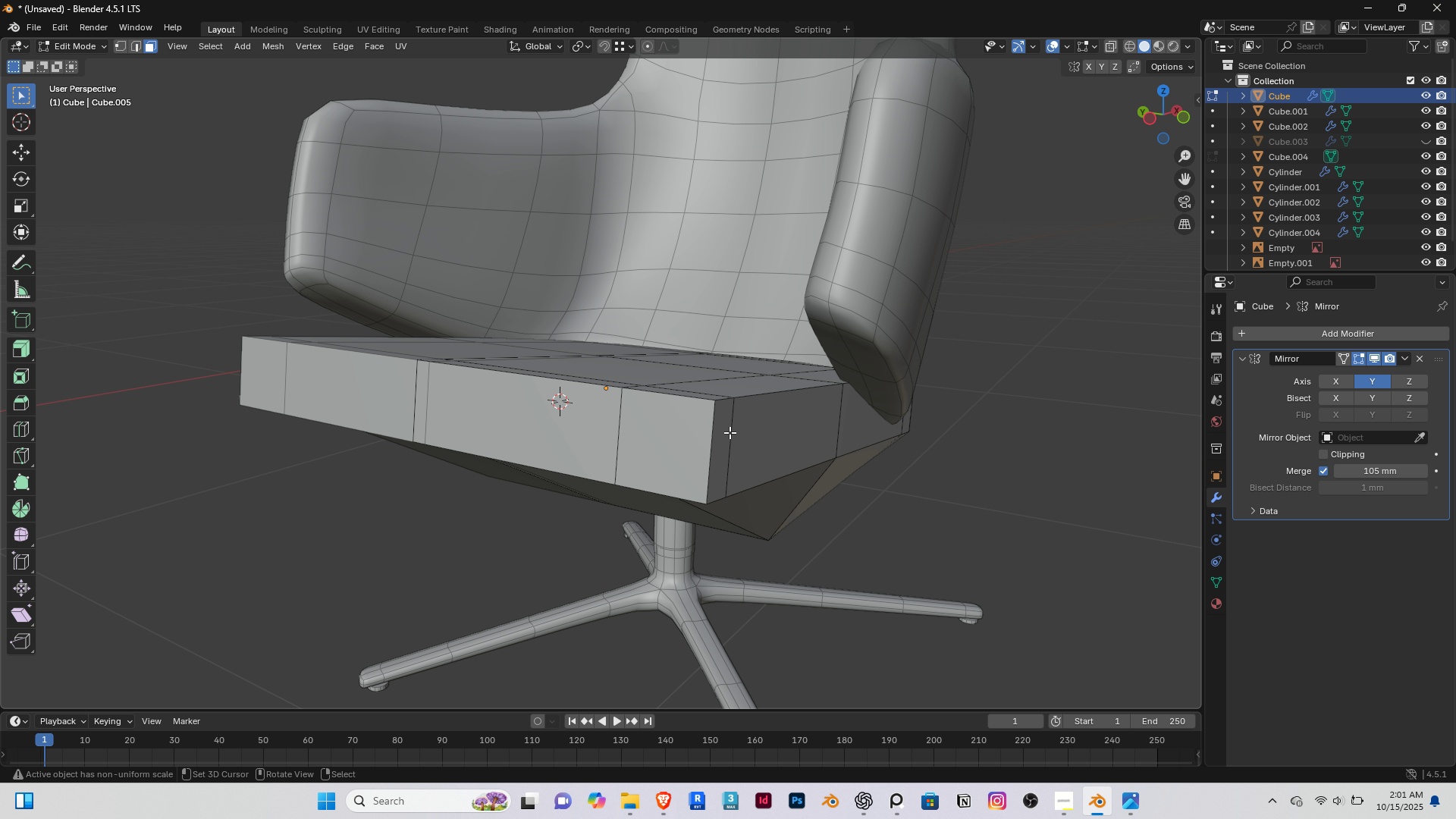 
key(3)
 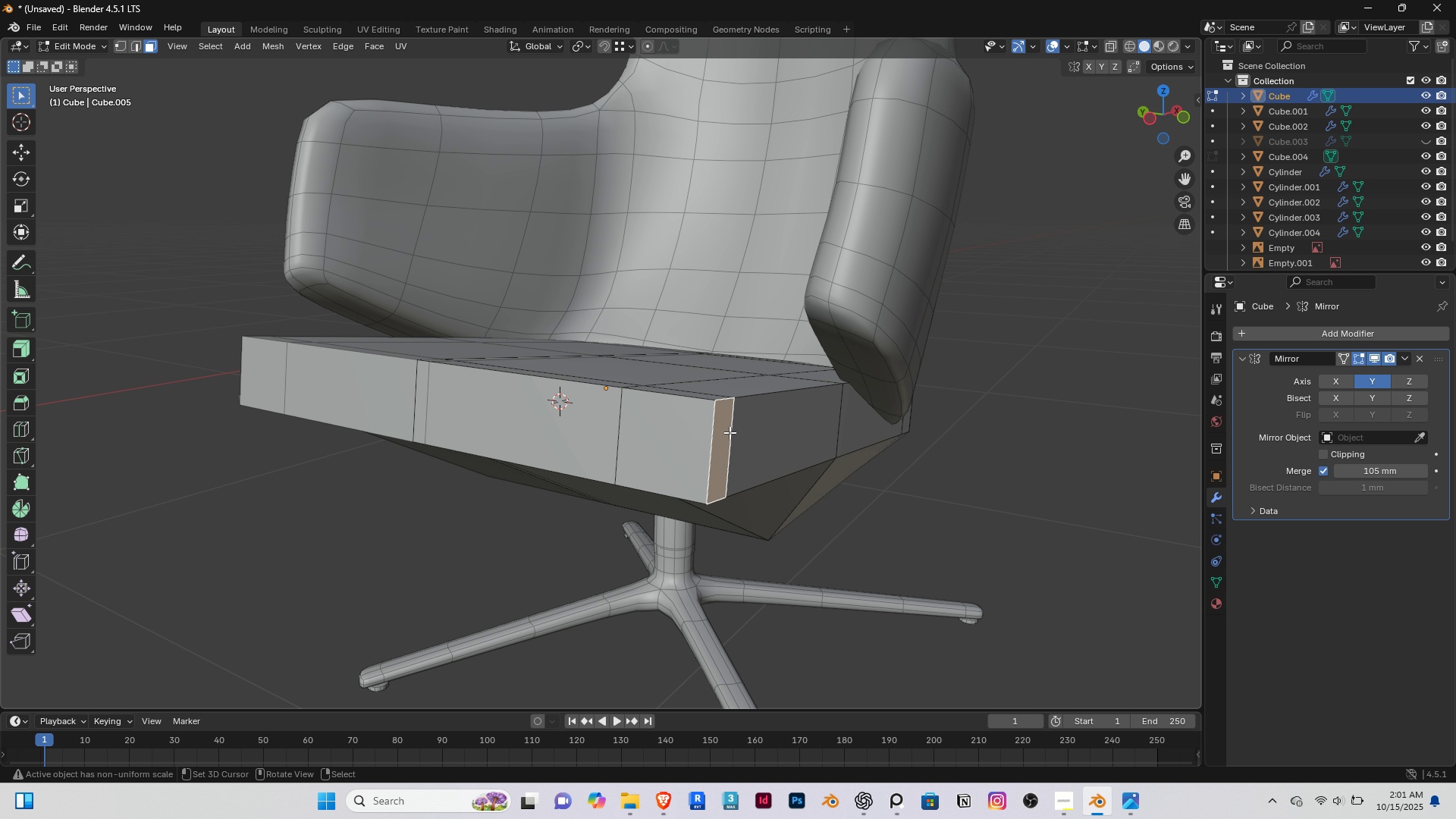 
right_click([730, 432])
 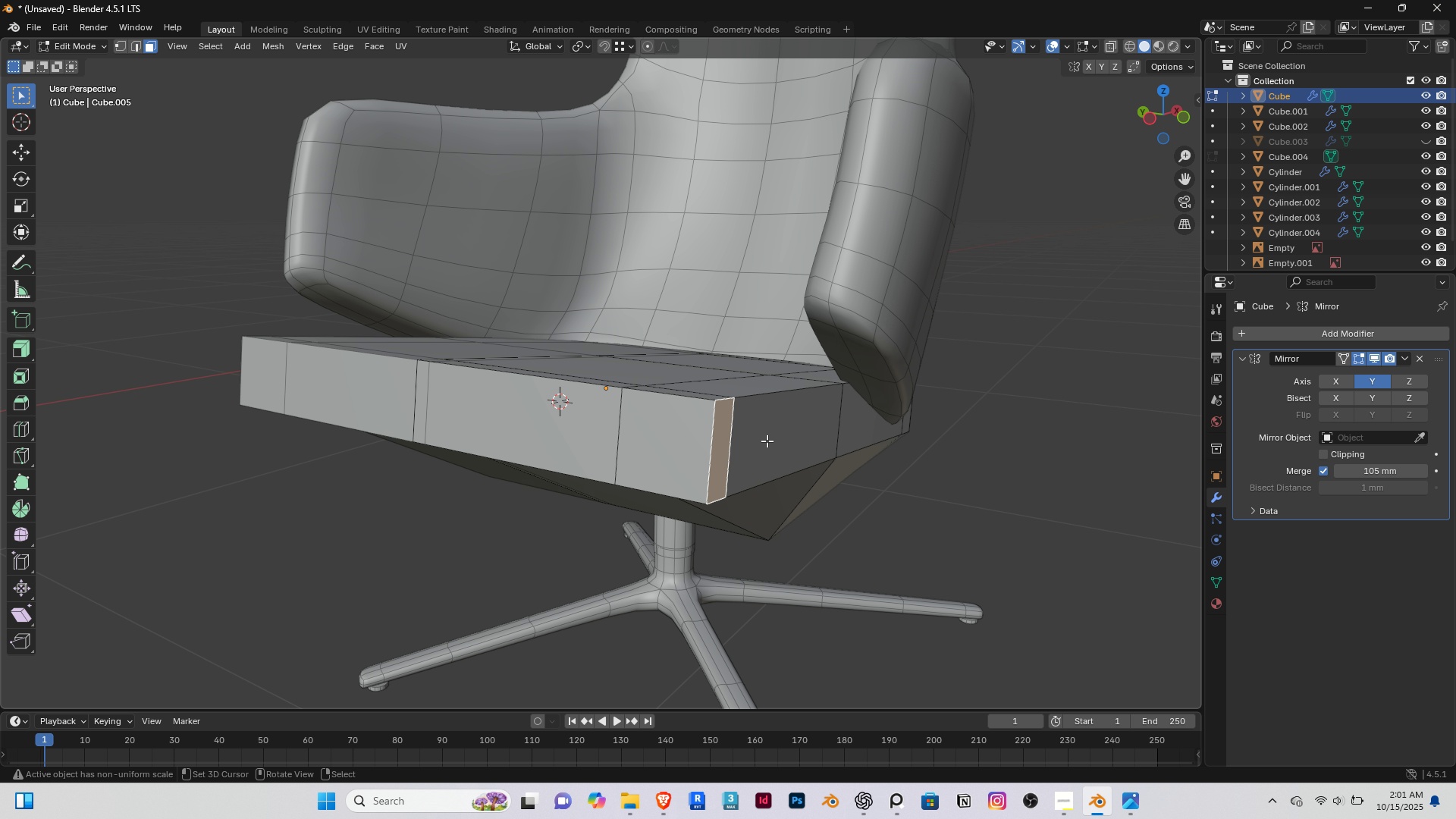 
hold_key(key=ShiftRight, duration=0.4)
double_click([777, 427])
 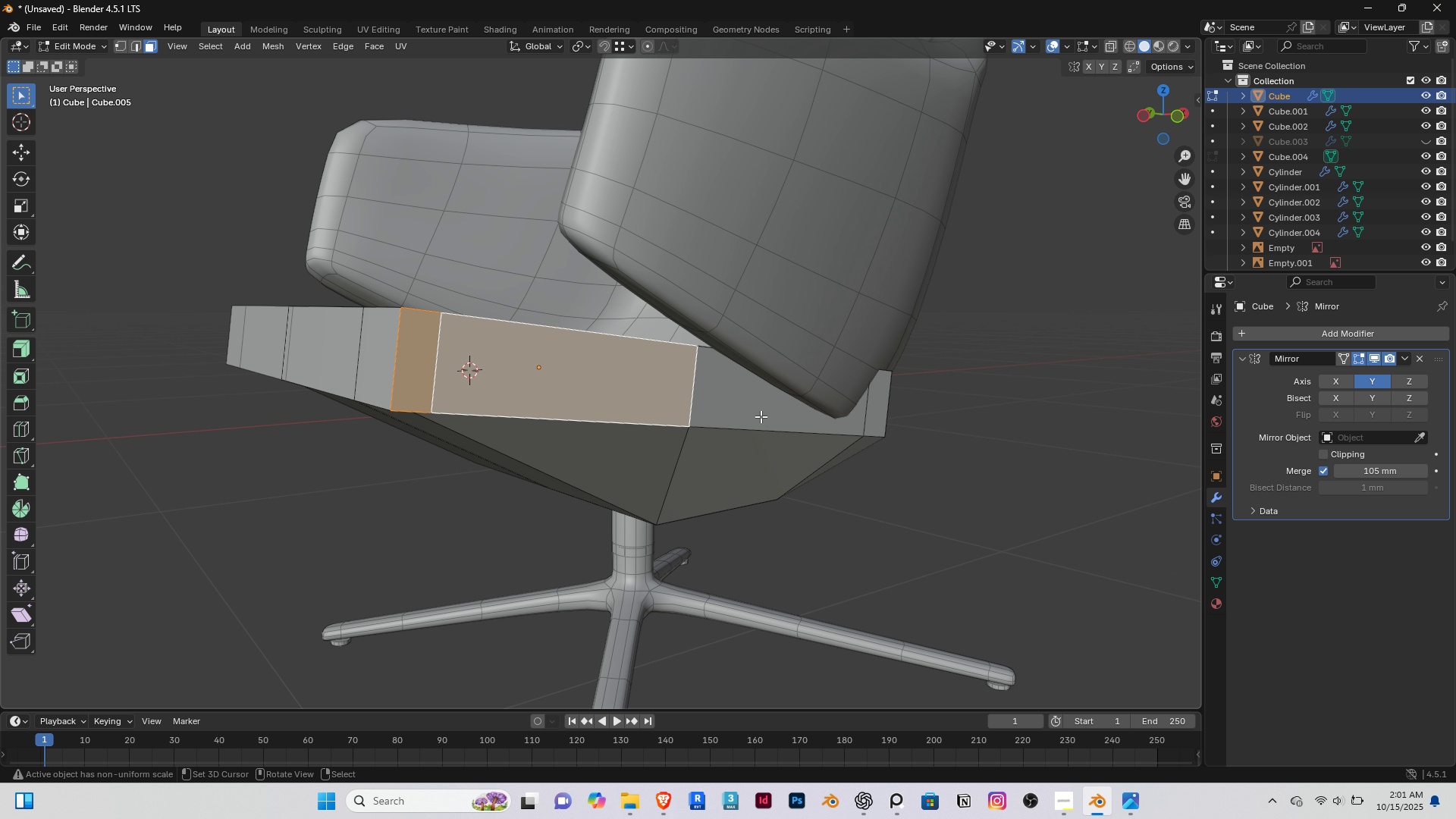 
hold_key(key=ShiftRight, duration=1.17)
right_click([872, 399])
 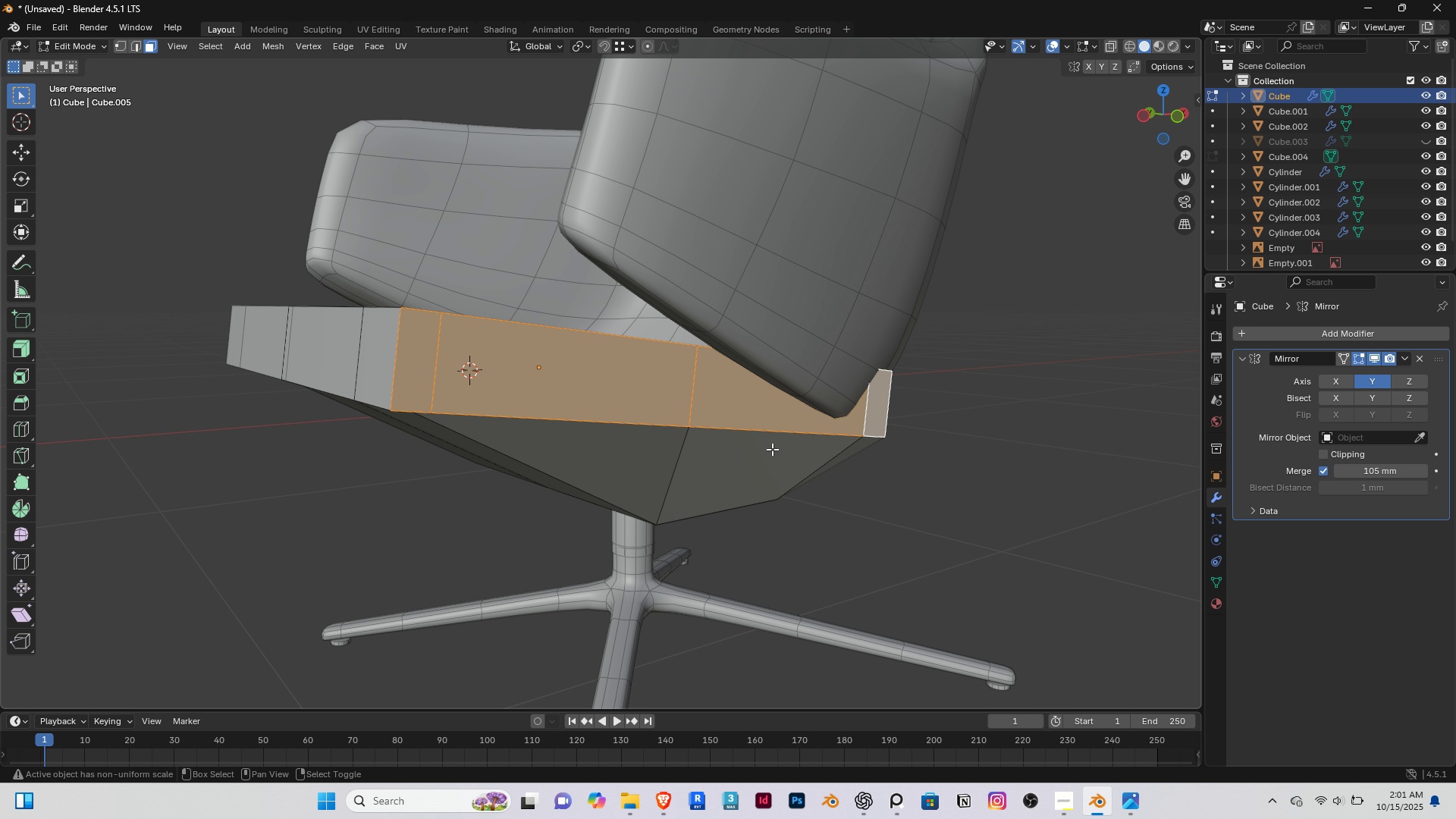 
key(1)
 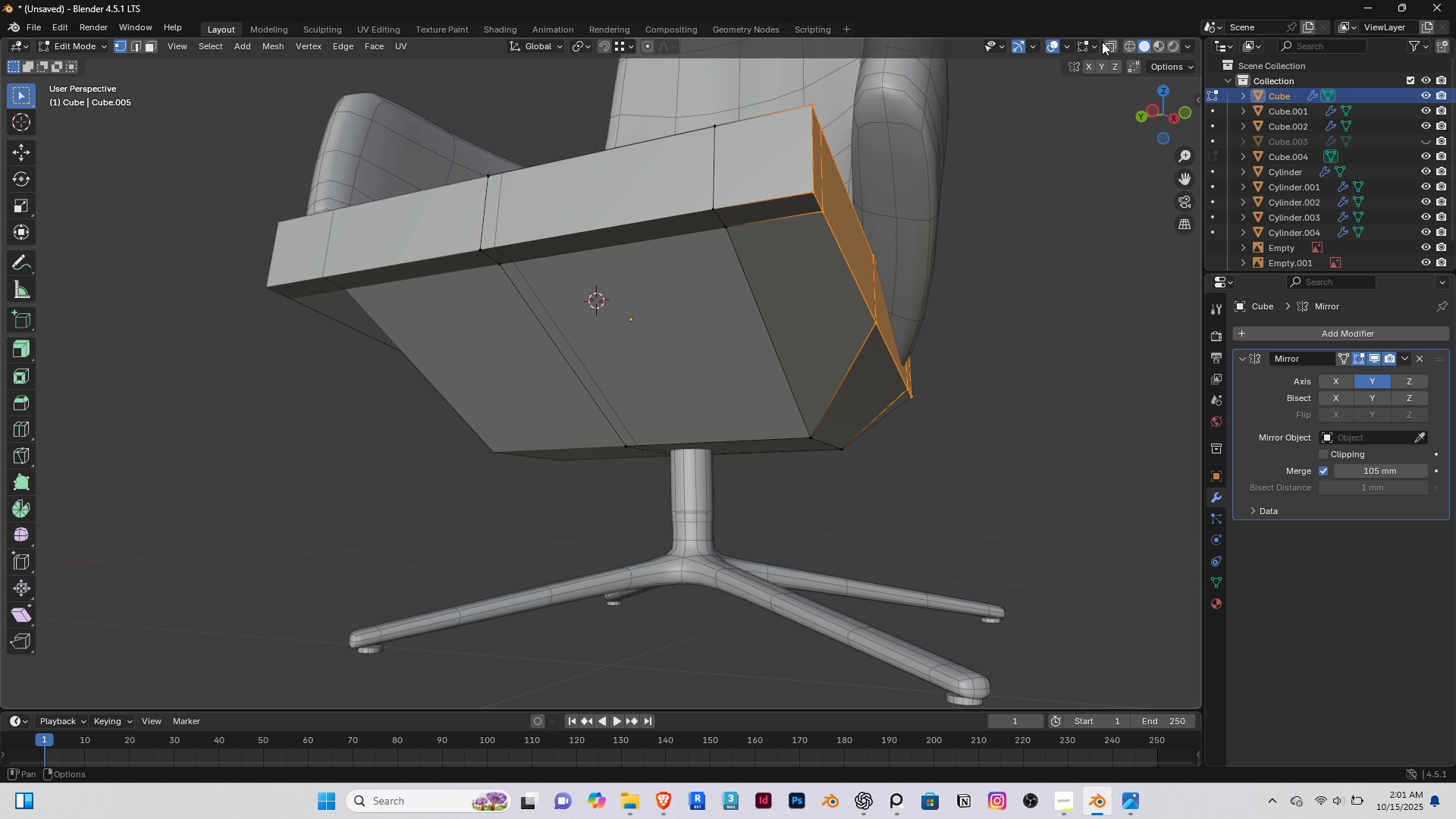 
left_click([1109, 46])
 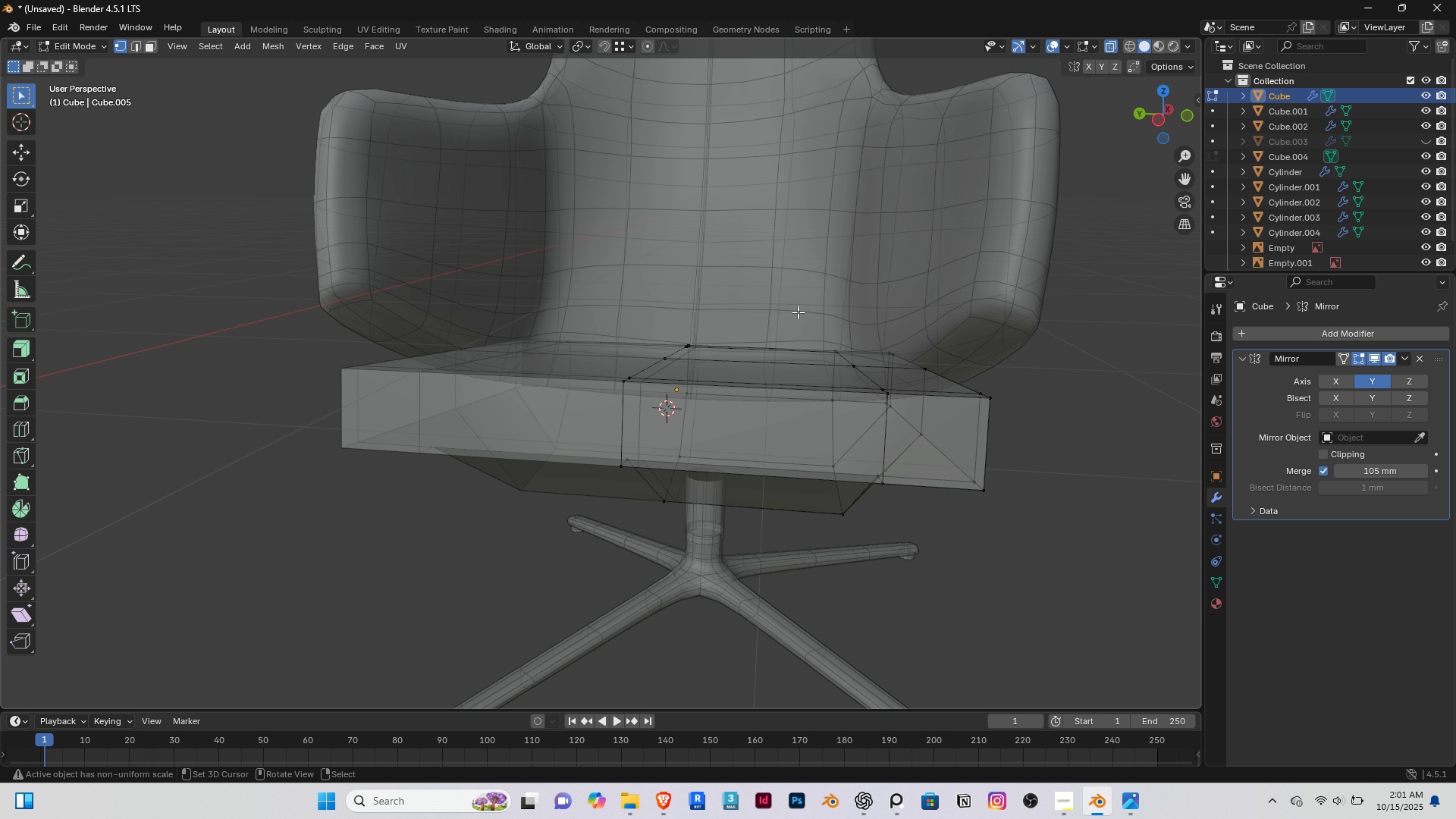 
left_click_drag(start_coordinate=[747, 233], to_coordinate=[1052, 582])
 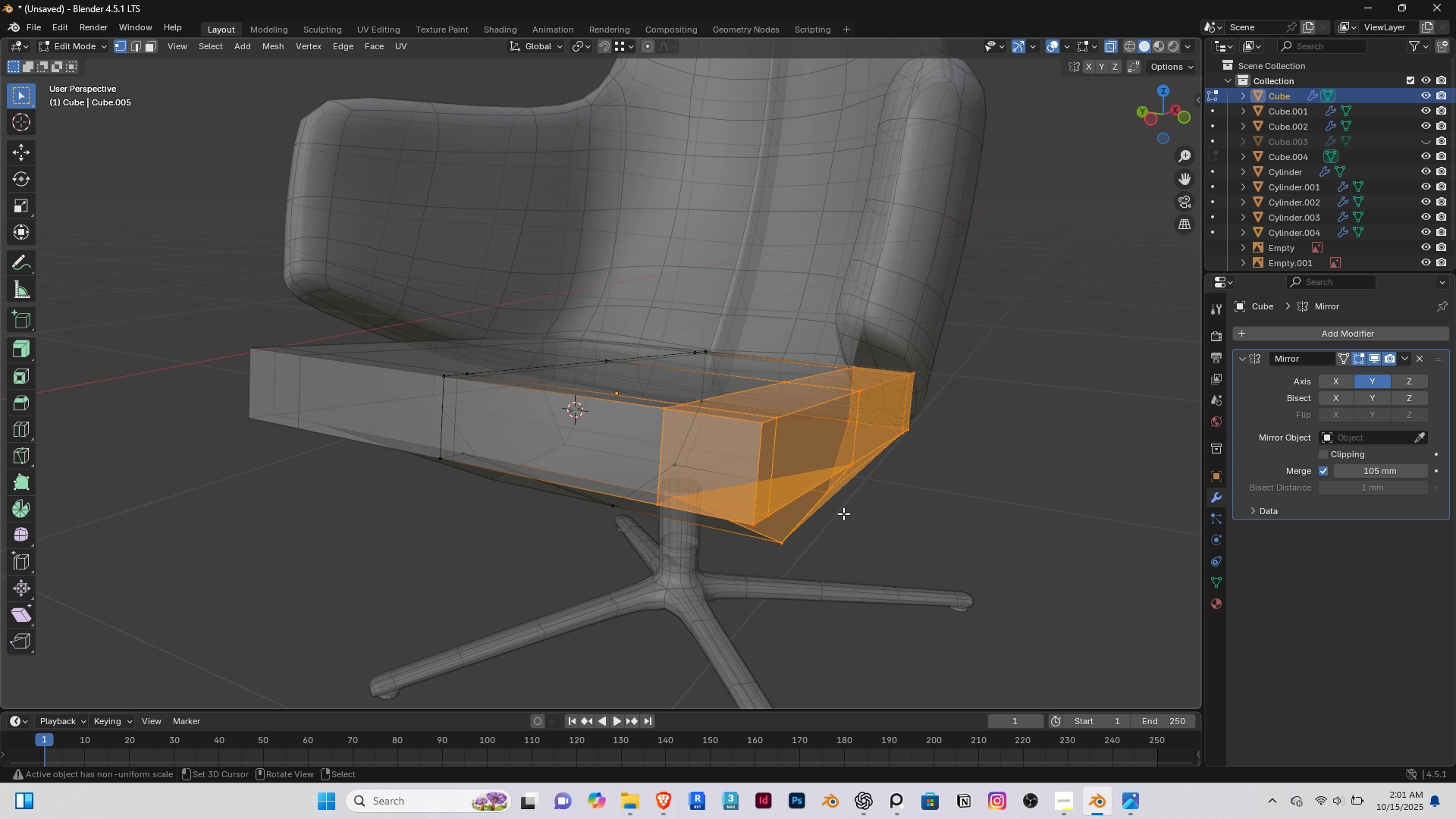 
type(gy)
 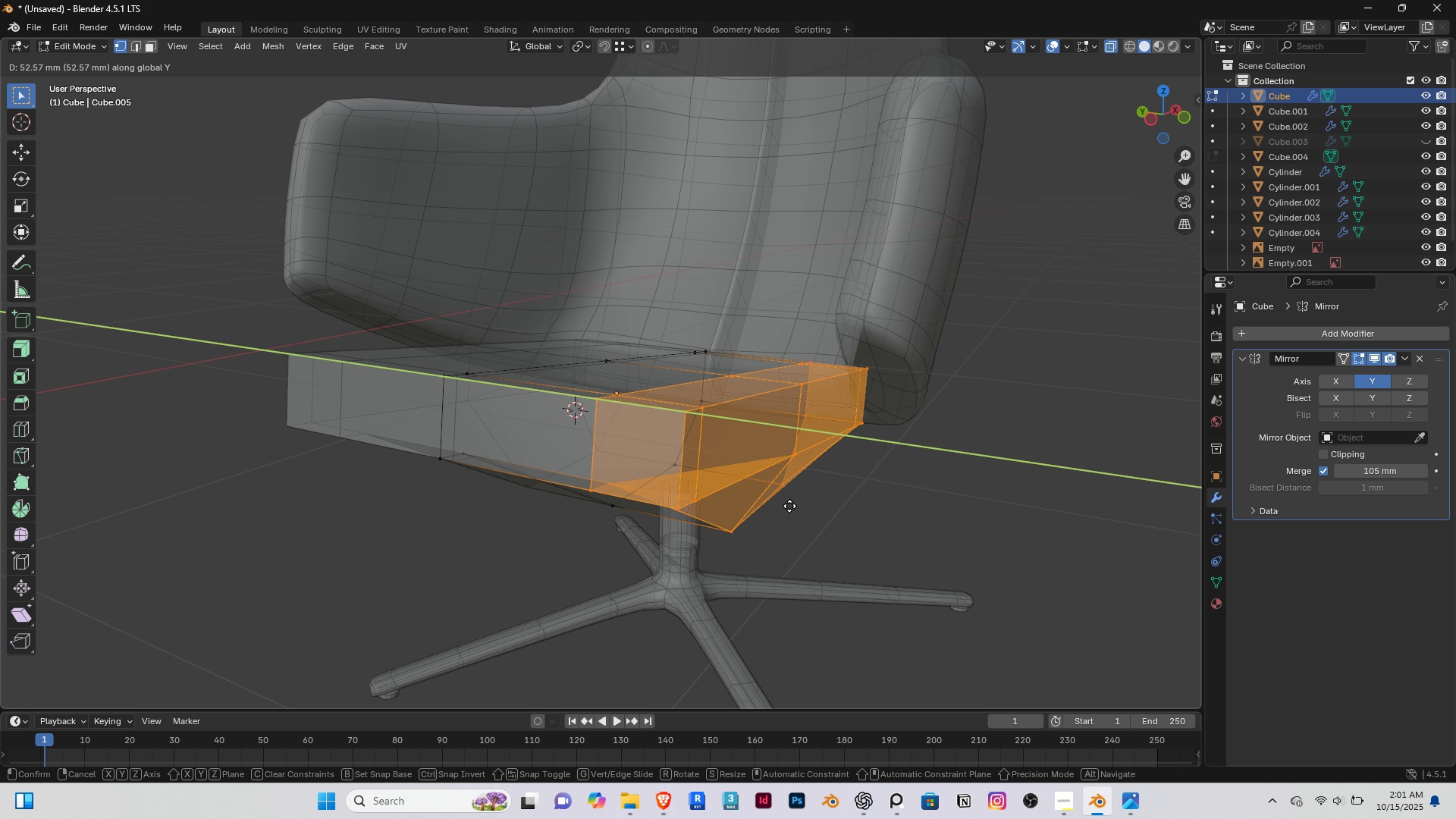 
left_click([789, 506])
 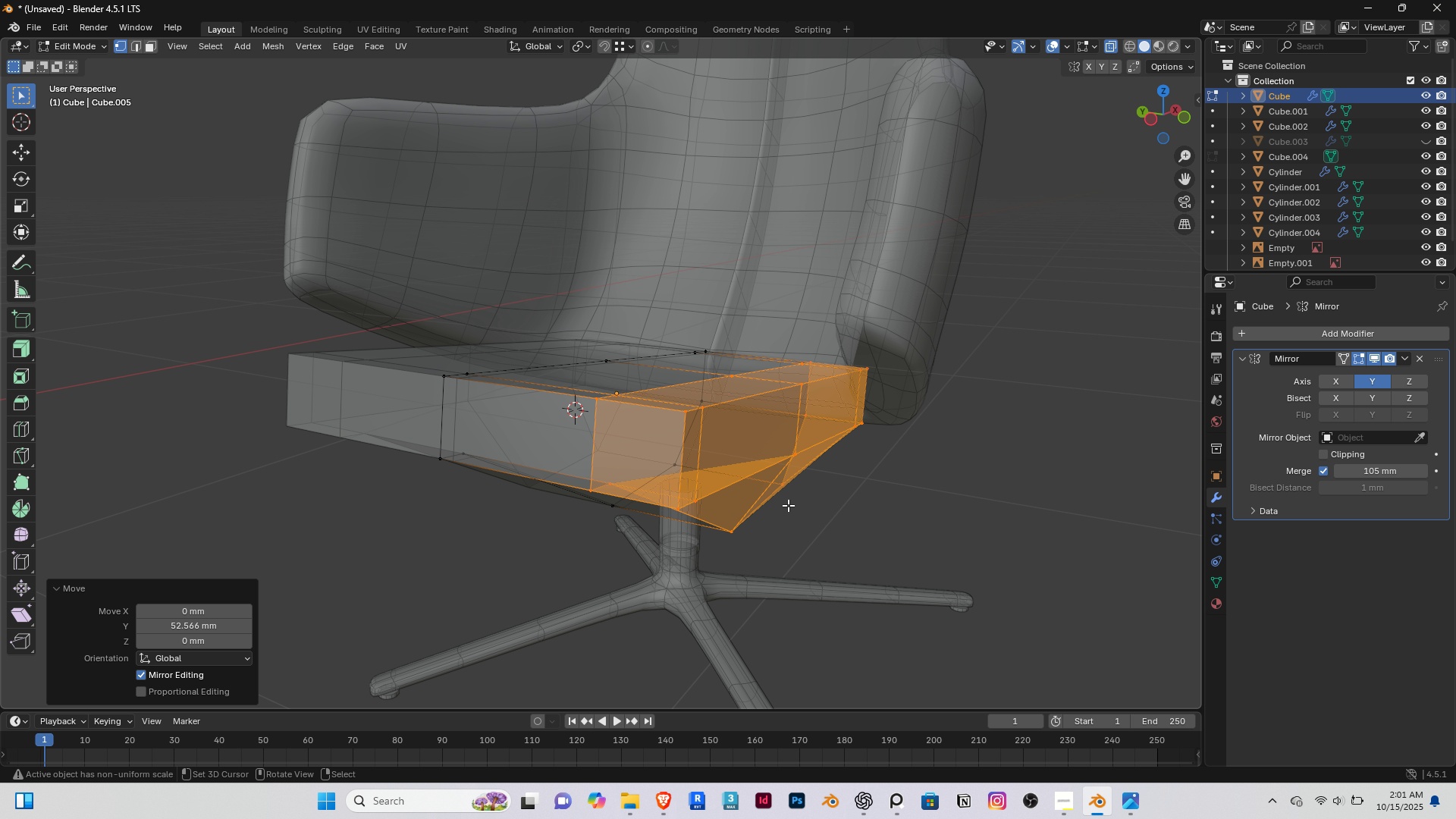 
key(Home)
 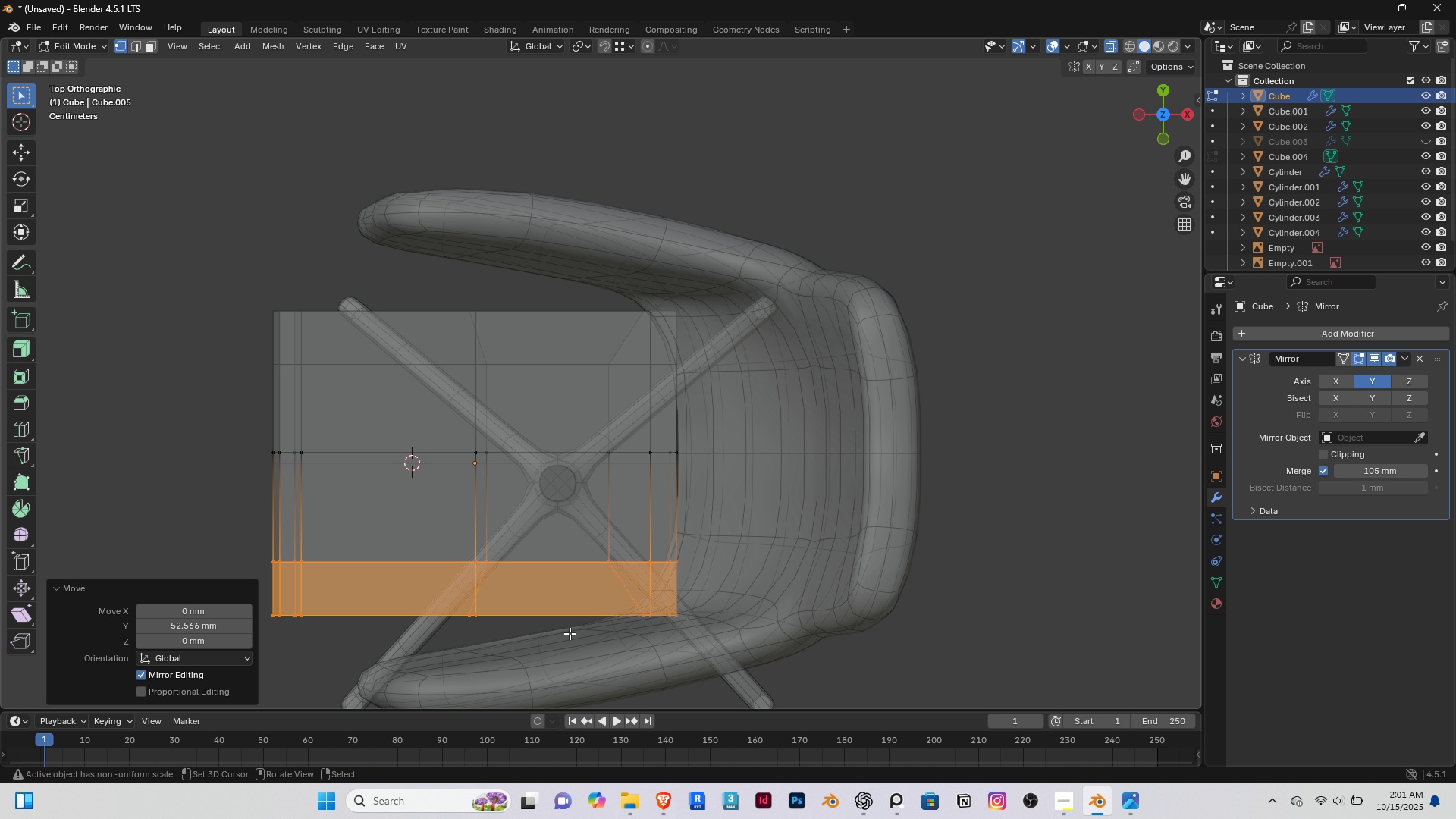 
left_click([661, 790])
 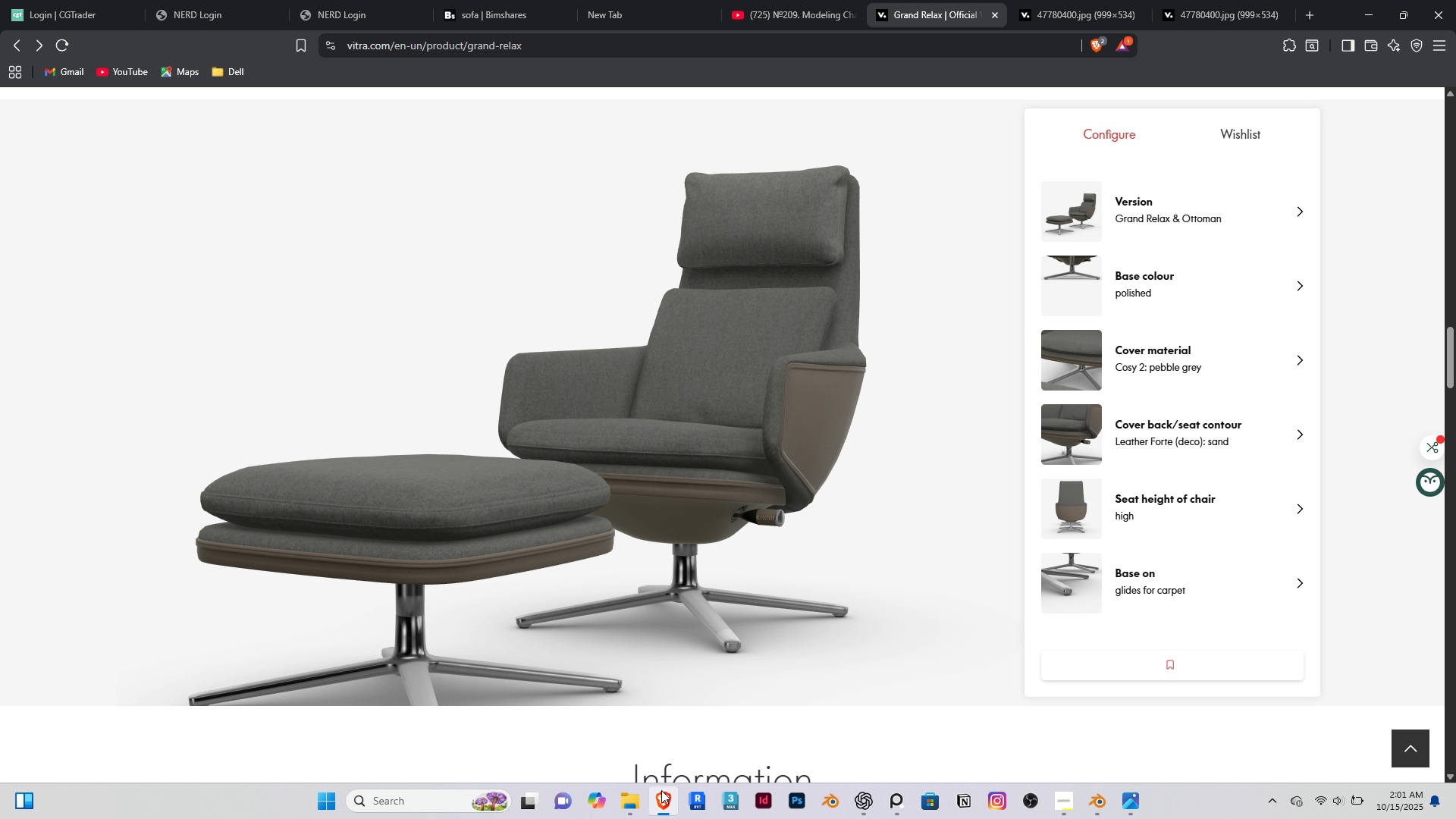 
left_click_drag(start_coordinate=[649, 530], to_coordinate=[670, 488])
 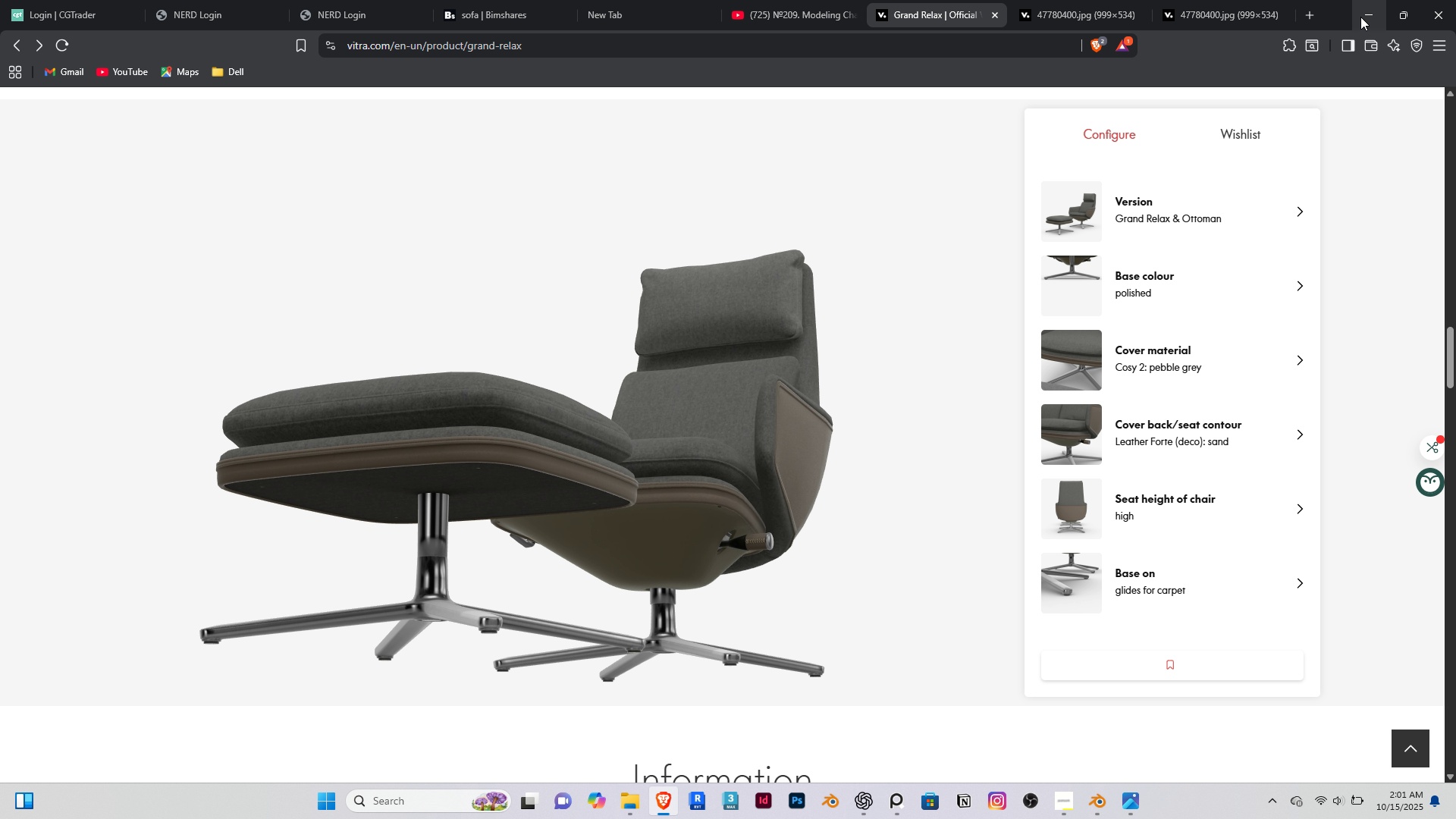 
left_click([1363, 14])
 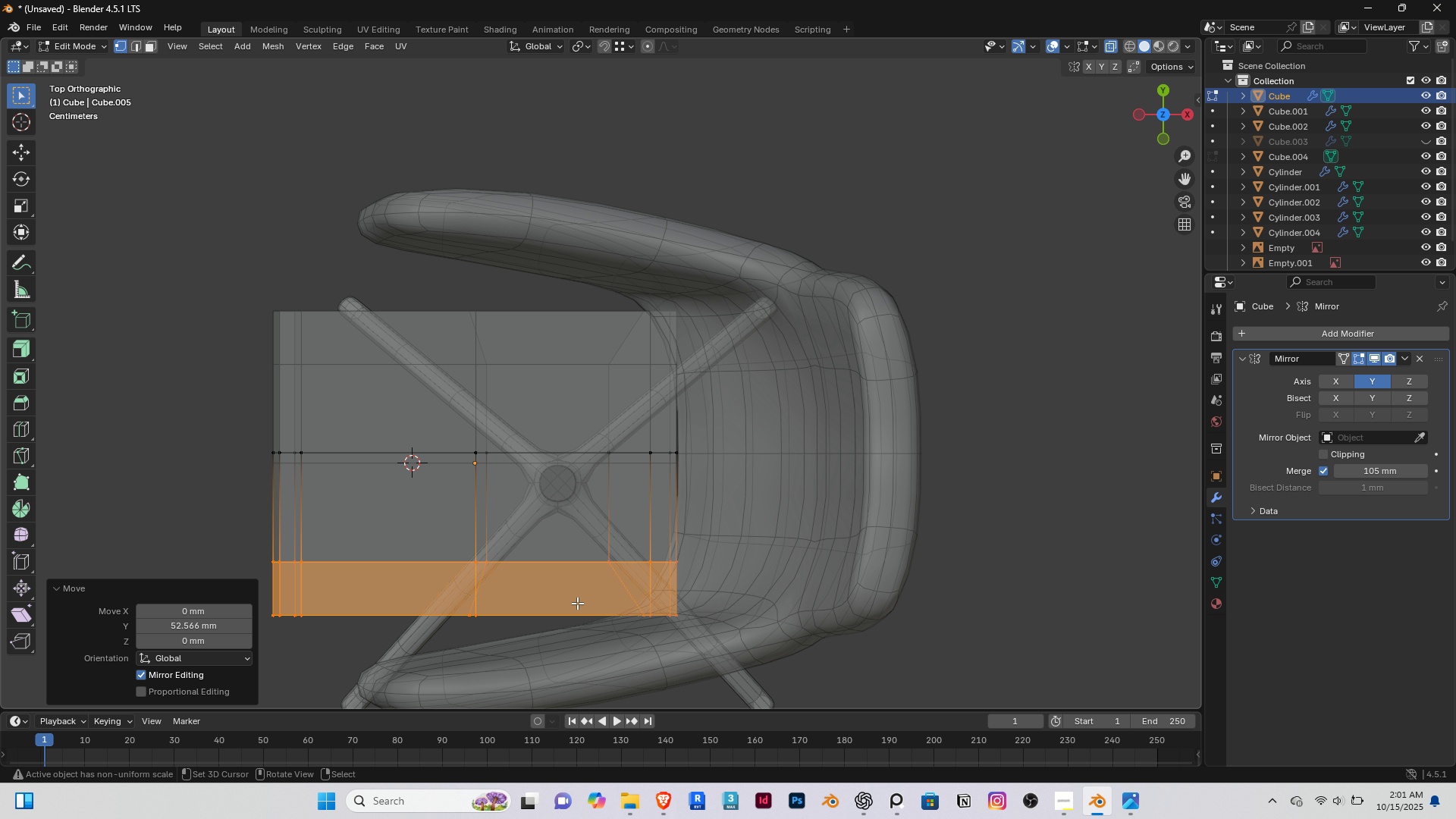 
type(gy)
 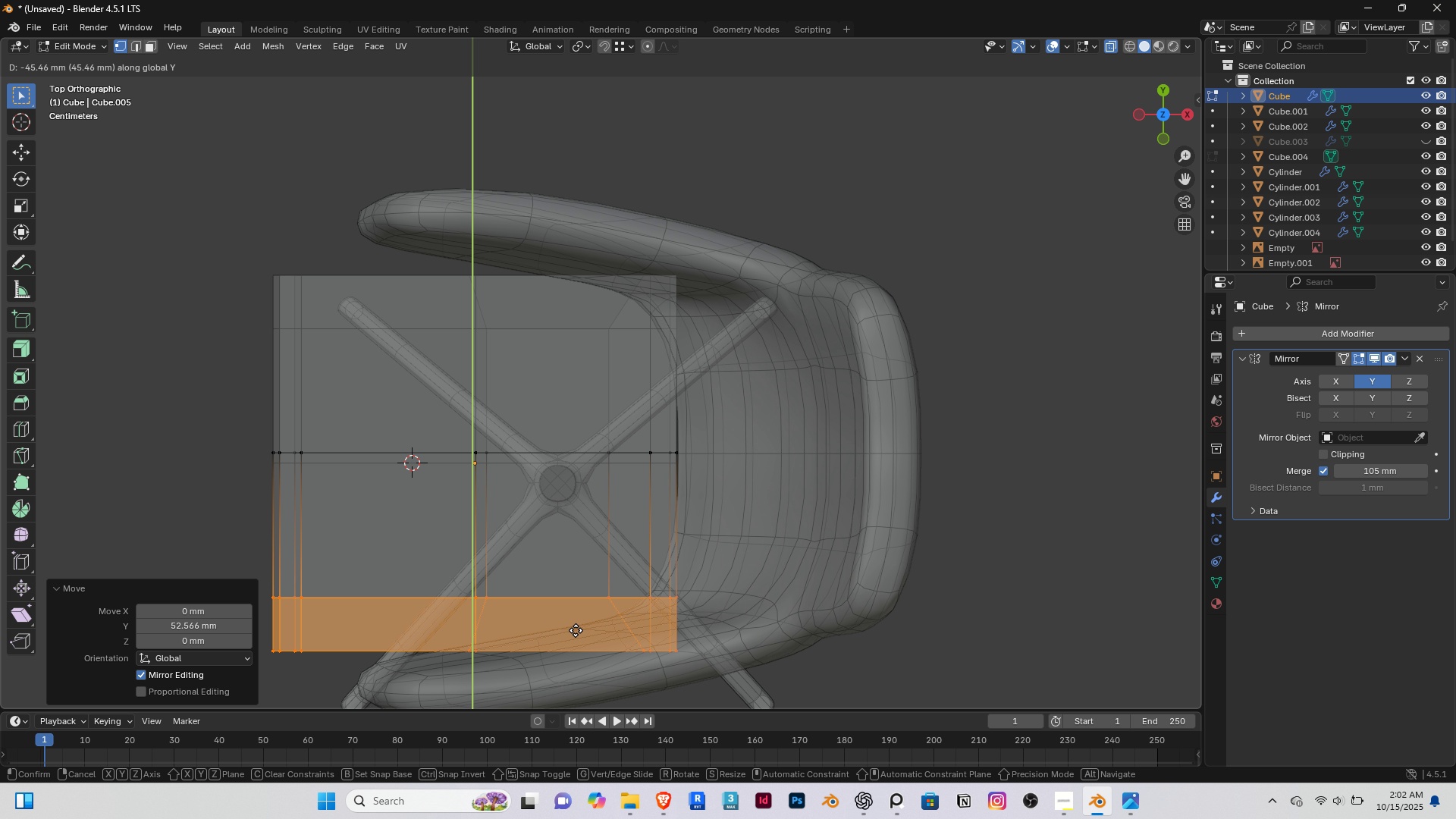 
wait(10.58)
 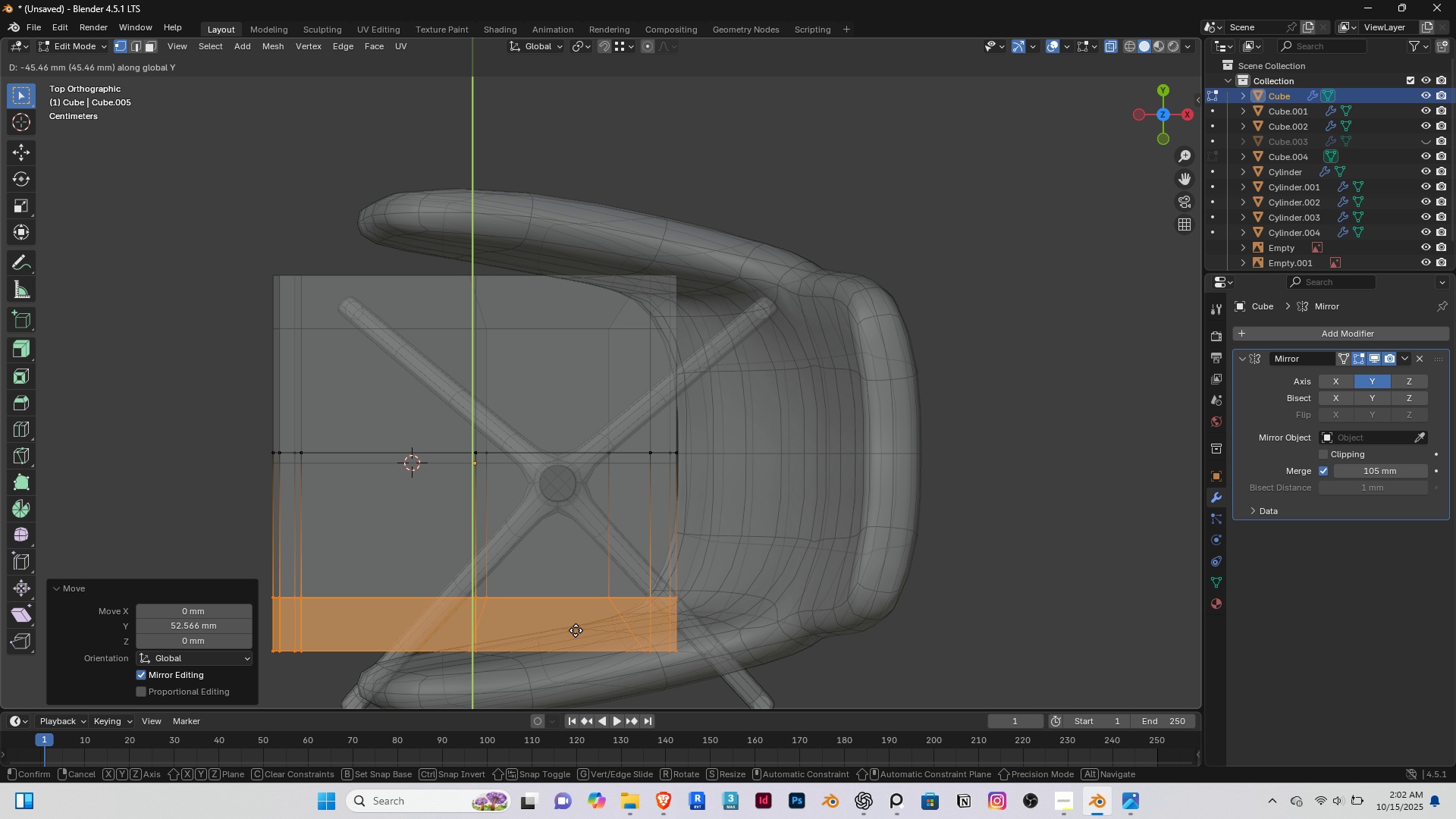 
left_click([588, 635])
 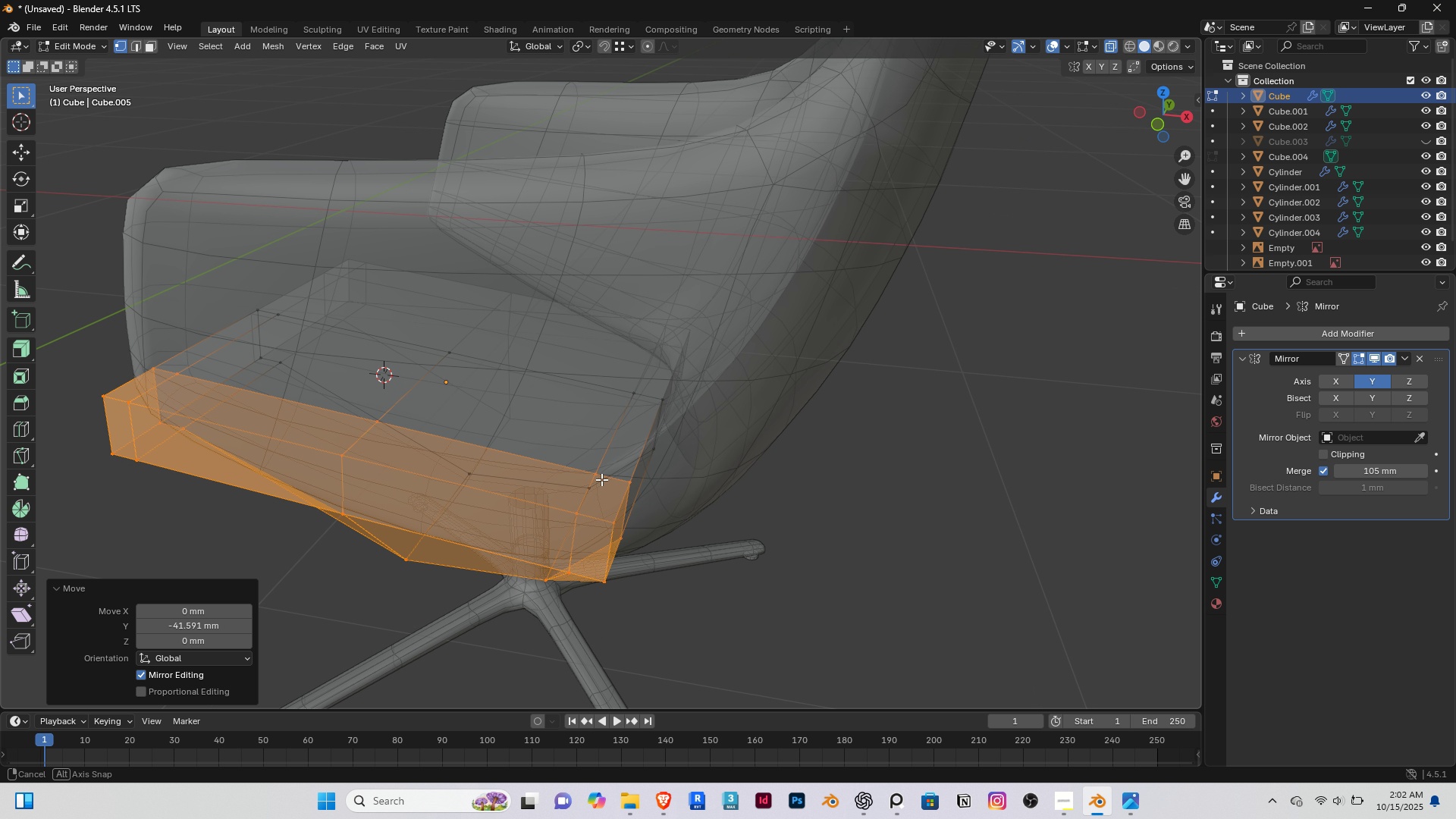 
middle_click([601, 458])
 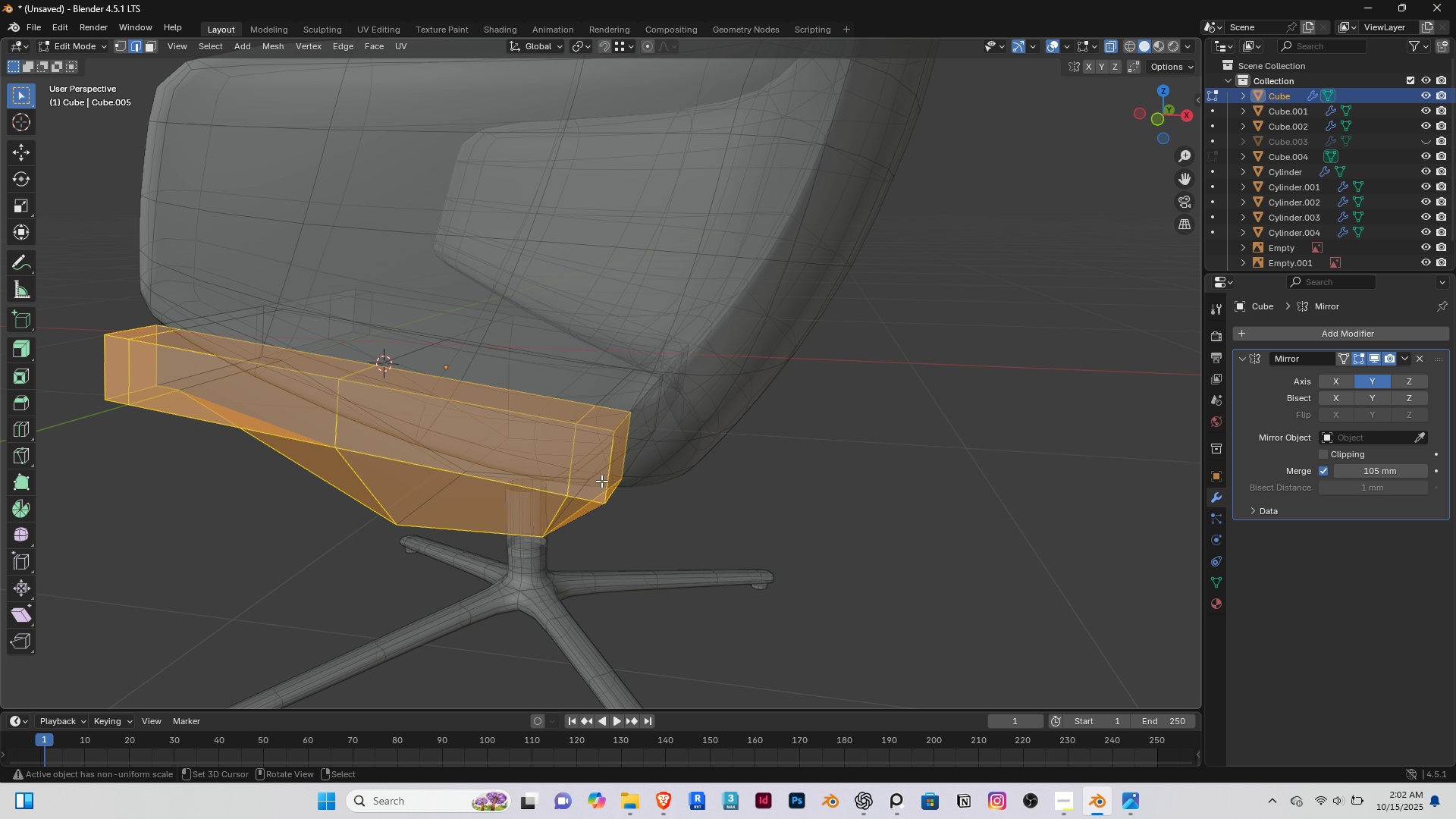 
key(2)
 